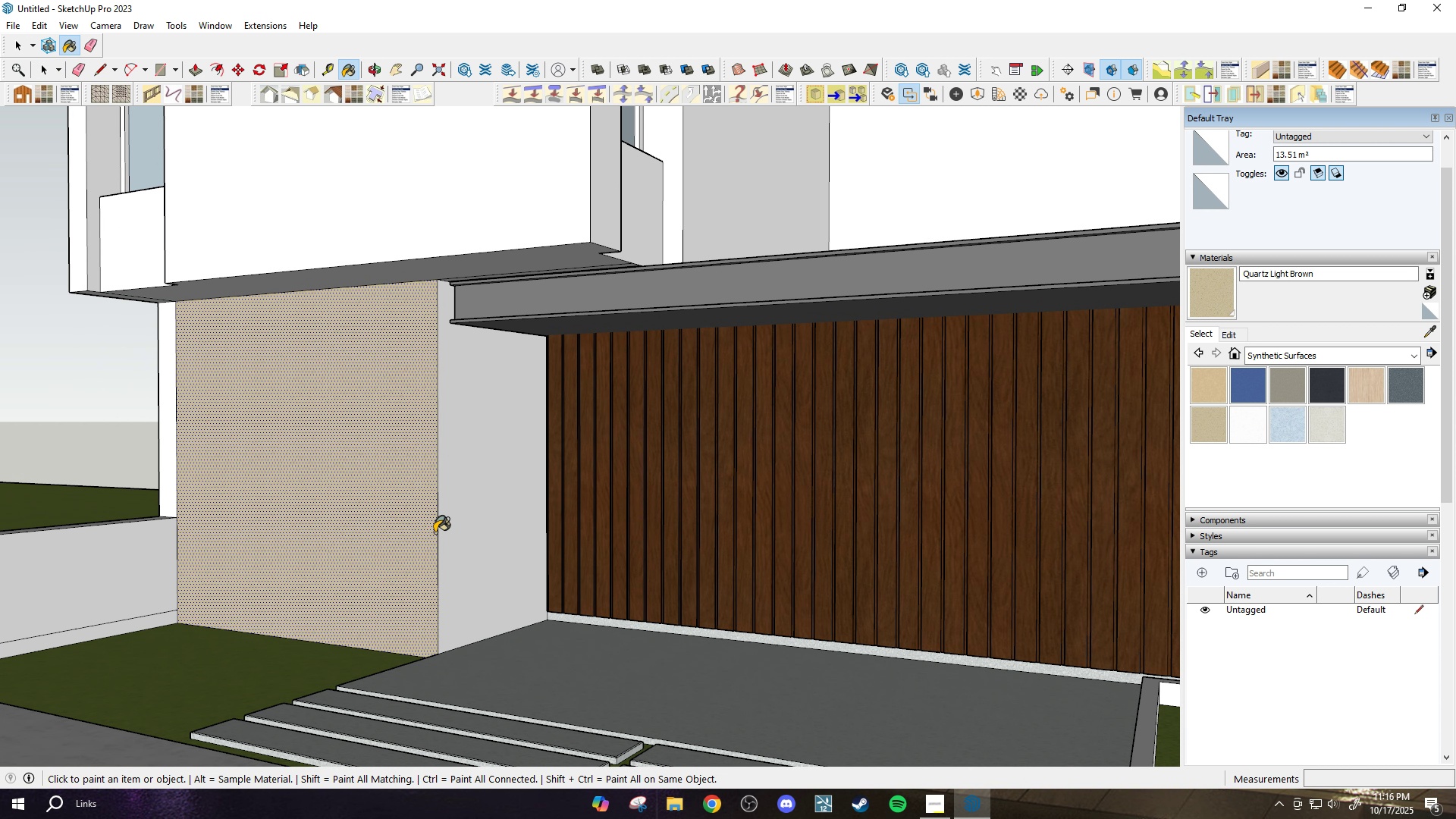 
scroll: coordinate [435, 532], scroll_direction: up, amount: 1.0
 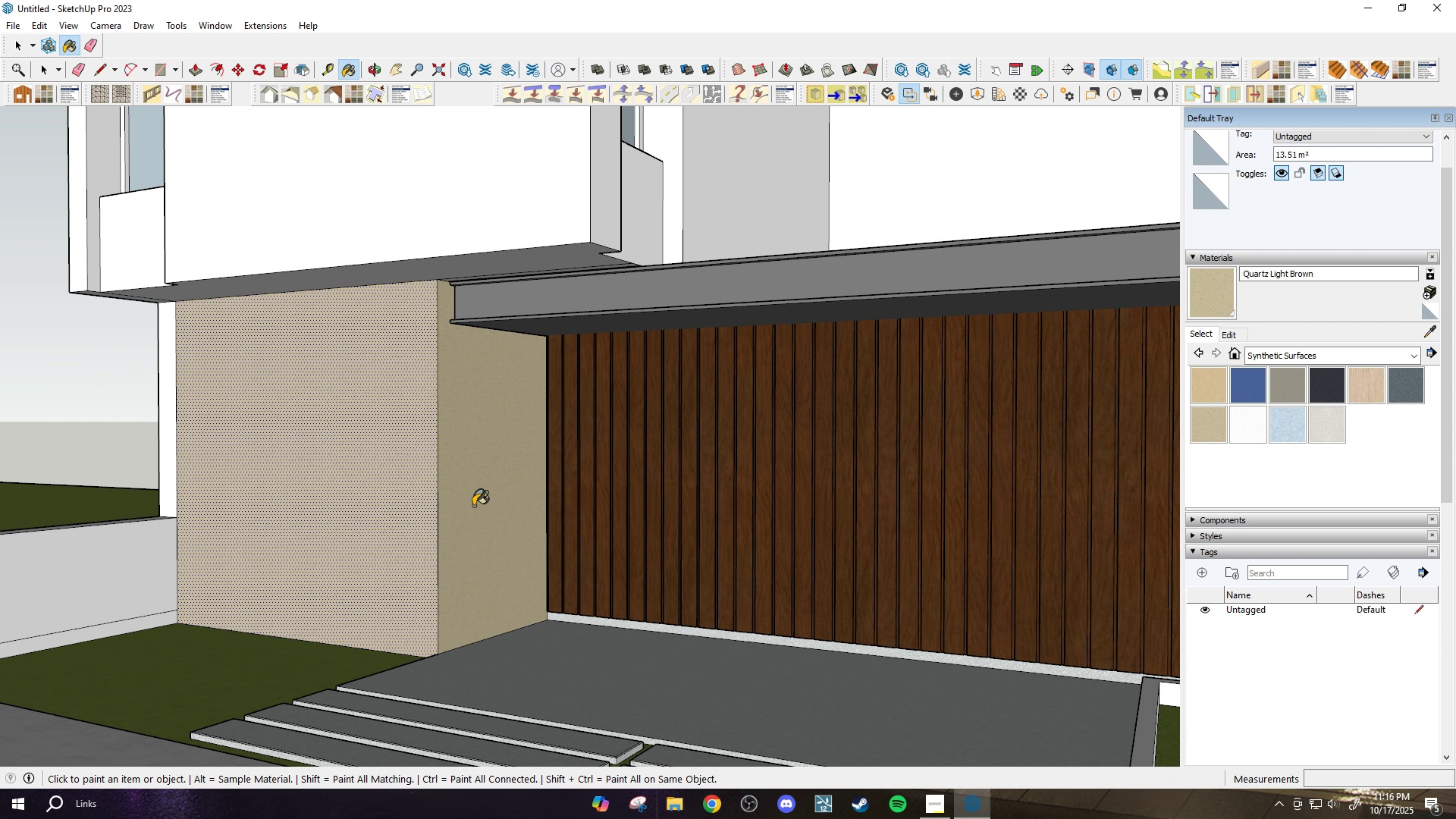 
scroll: coordinate [485, 532], scroll_direction: down, amount: 6.0
 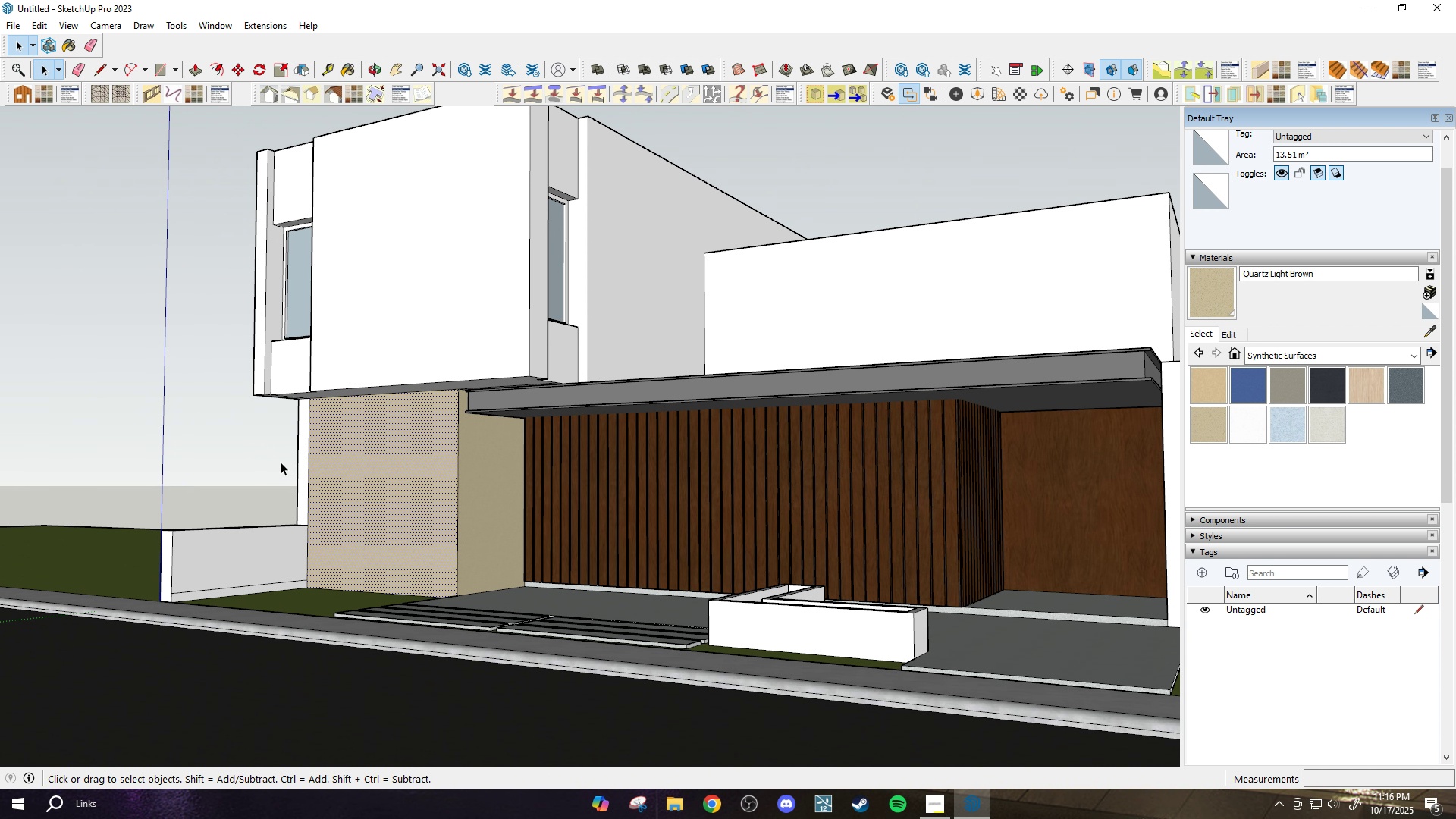 
key(Space)
 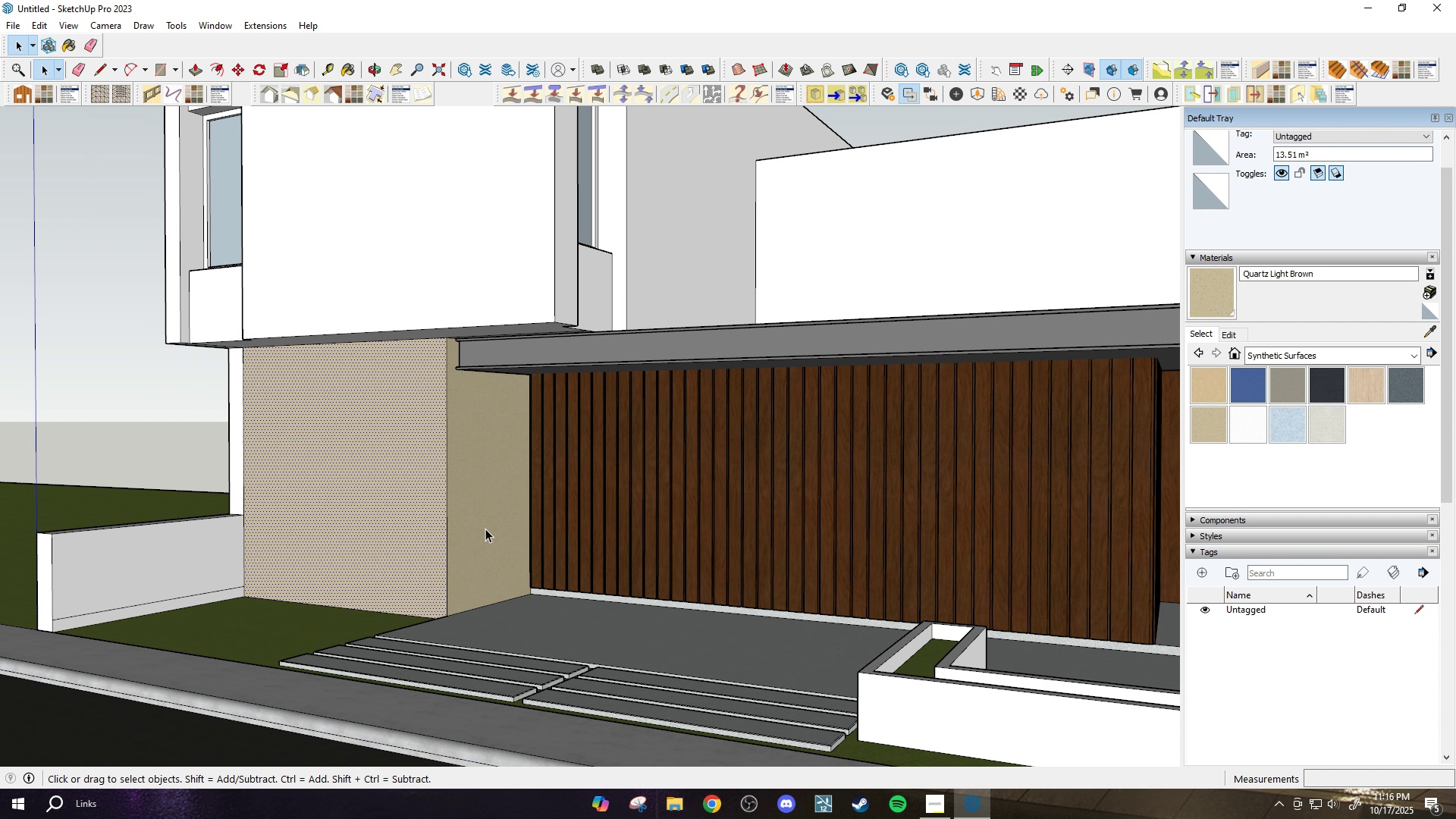 
key(Escape)
 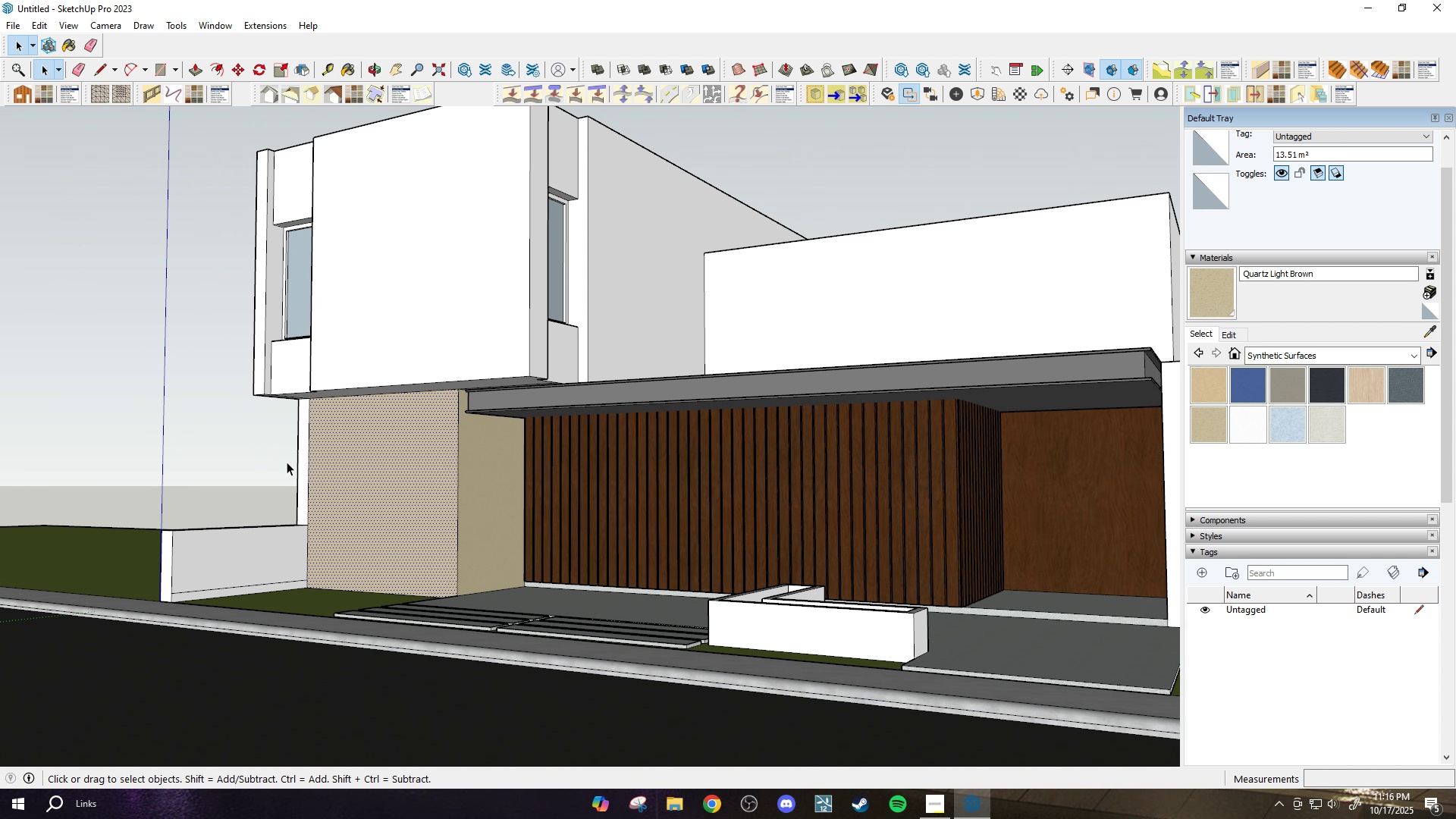 
left_click([281, 462])
 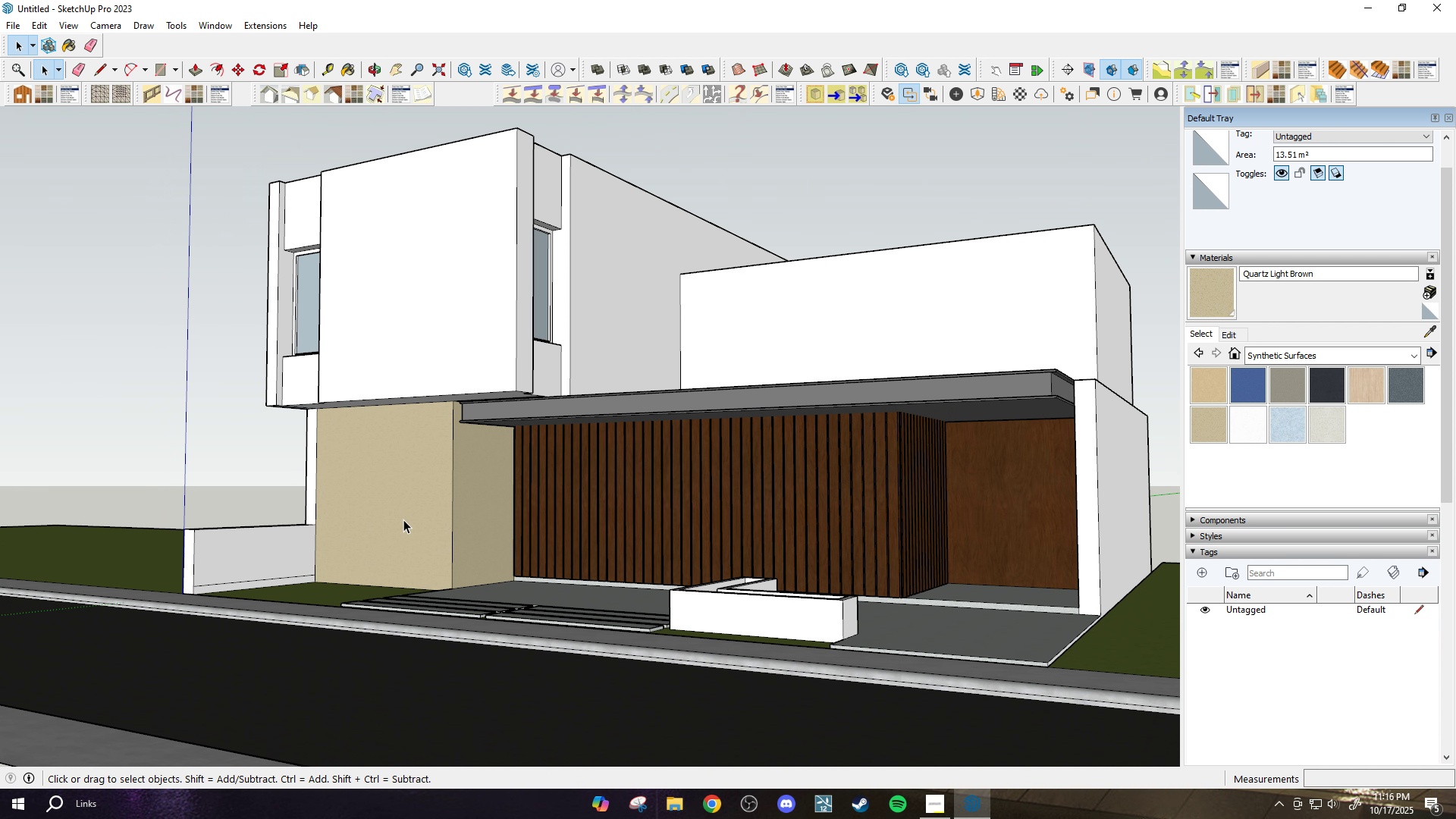 
scroll: coordinate [403, 519], scroll_direction: down, amount: 2.0
 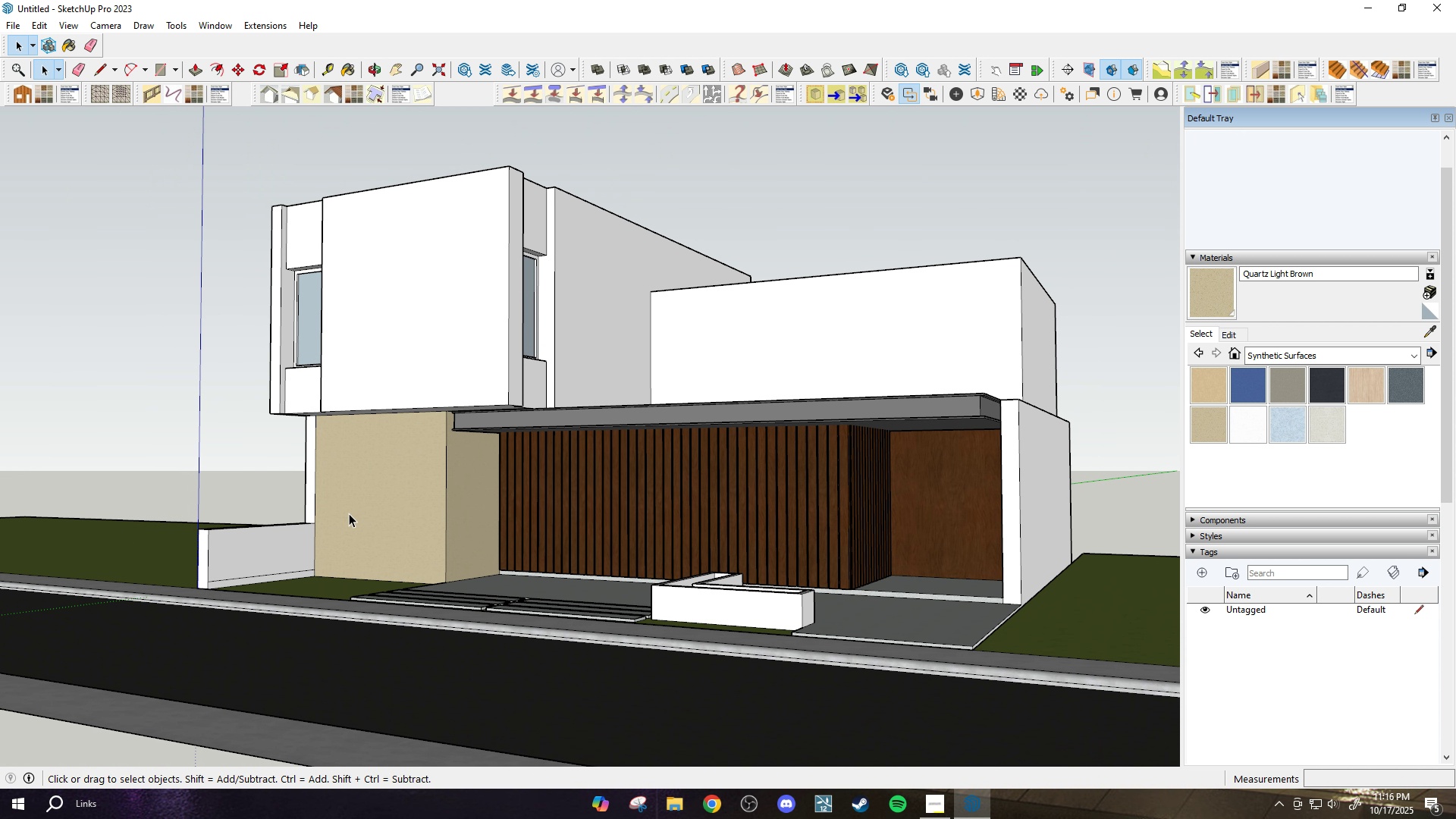 
scroll: coordinate [371, 466], scroll_direction: up, amount: 5.0
 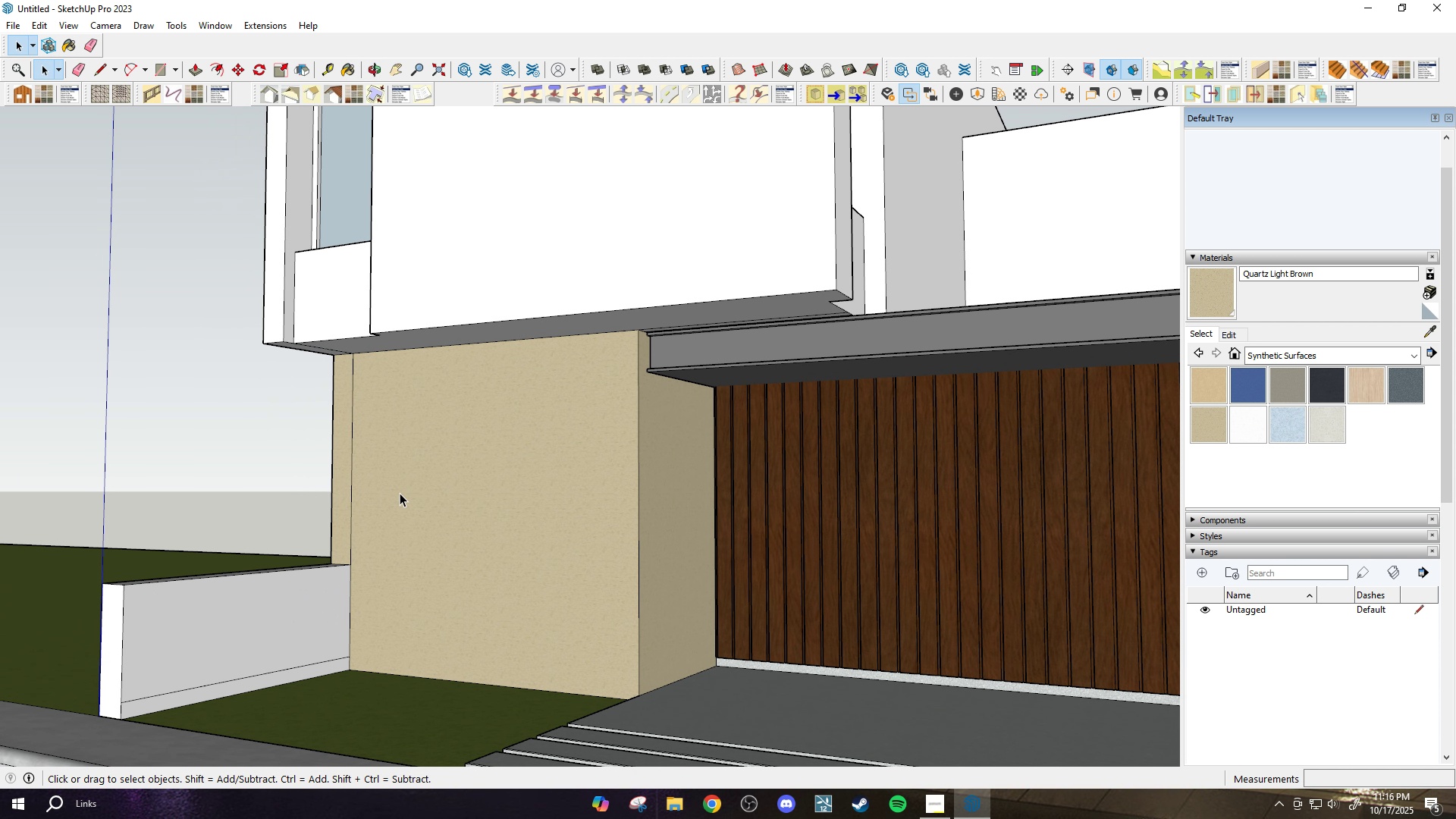 
key(B)
 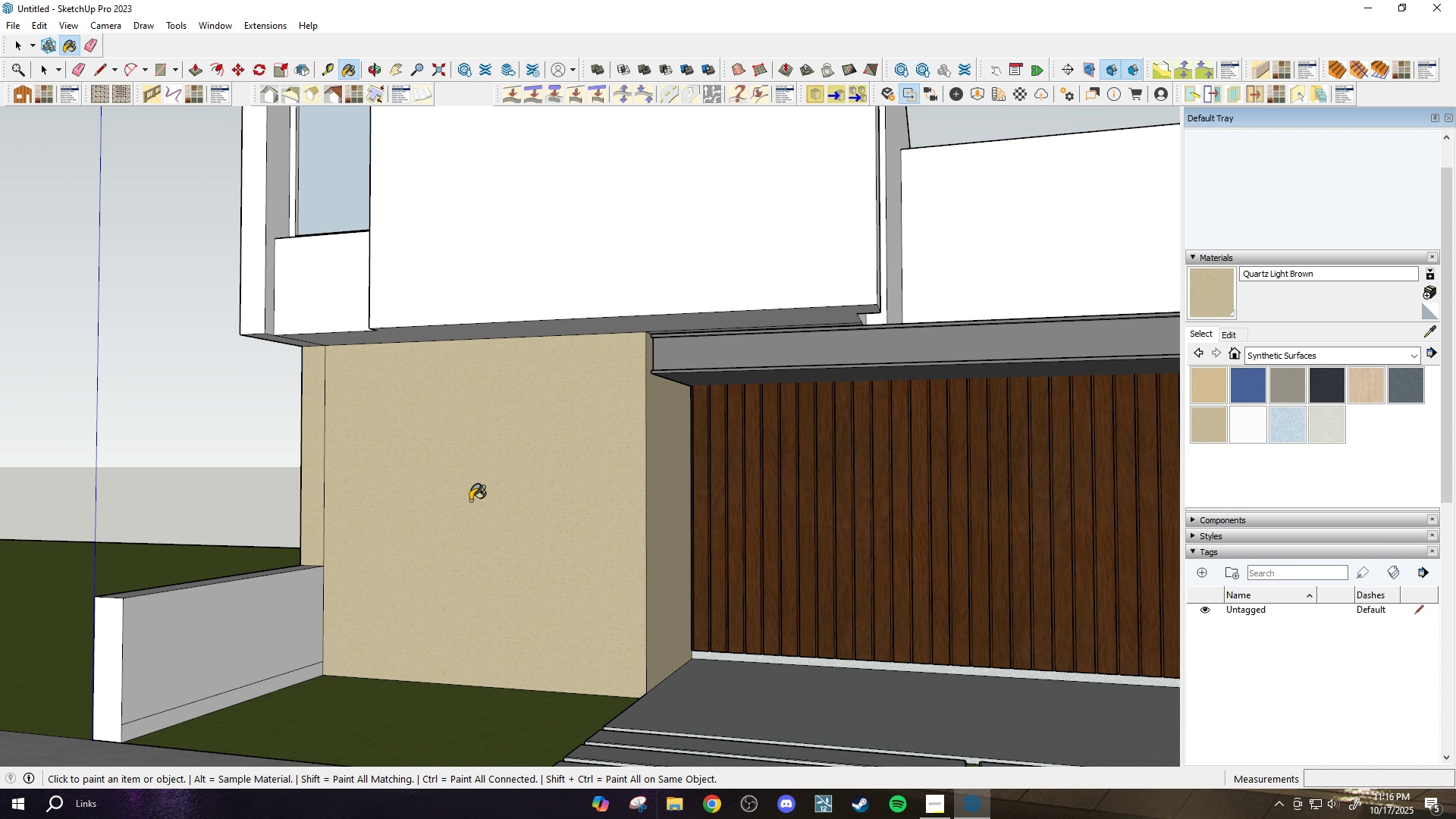 
key(Space)
 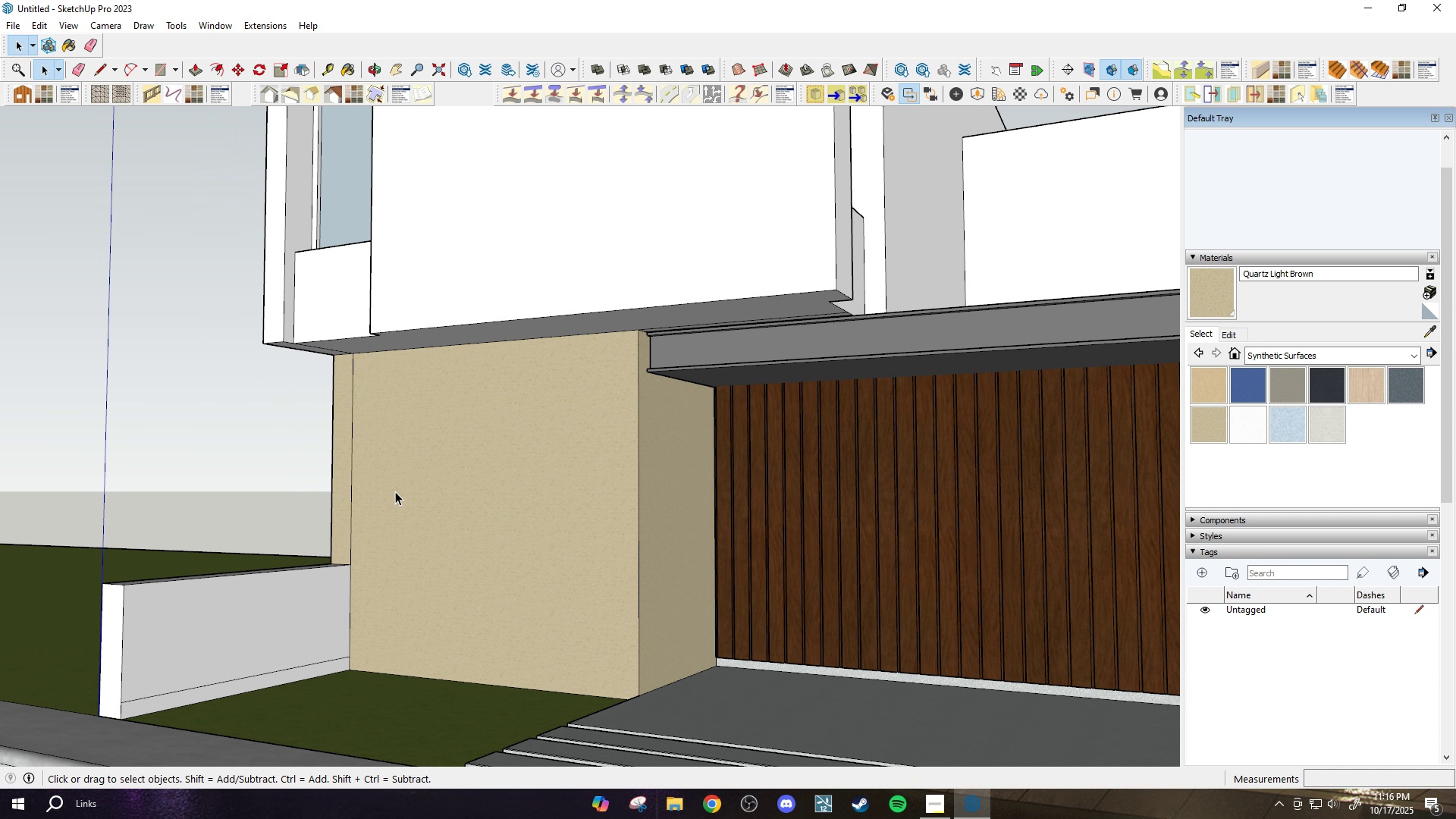 
key(Escape)
 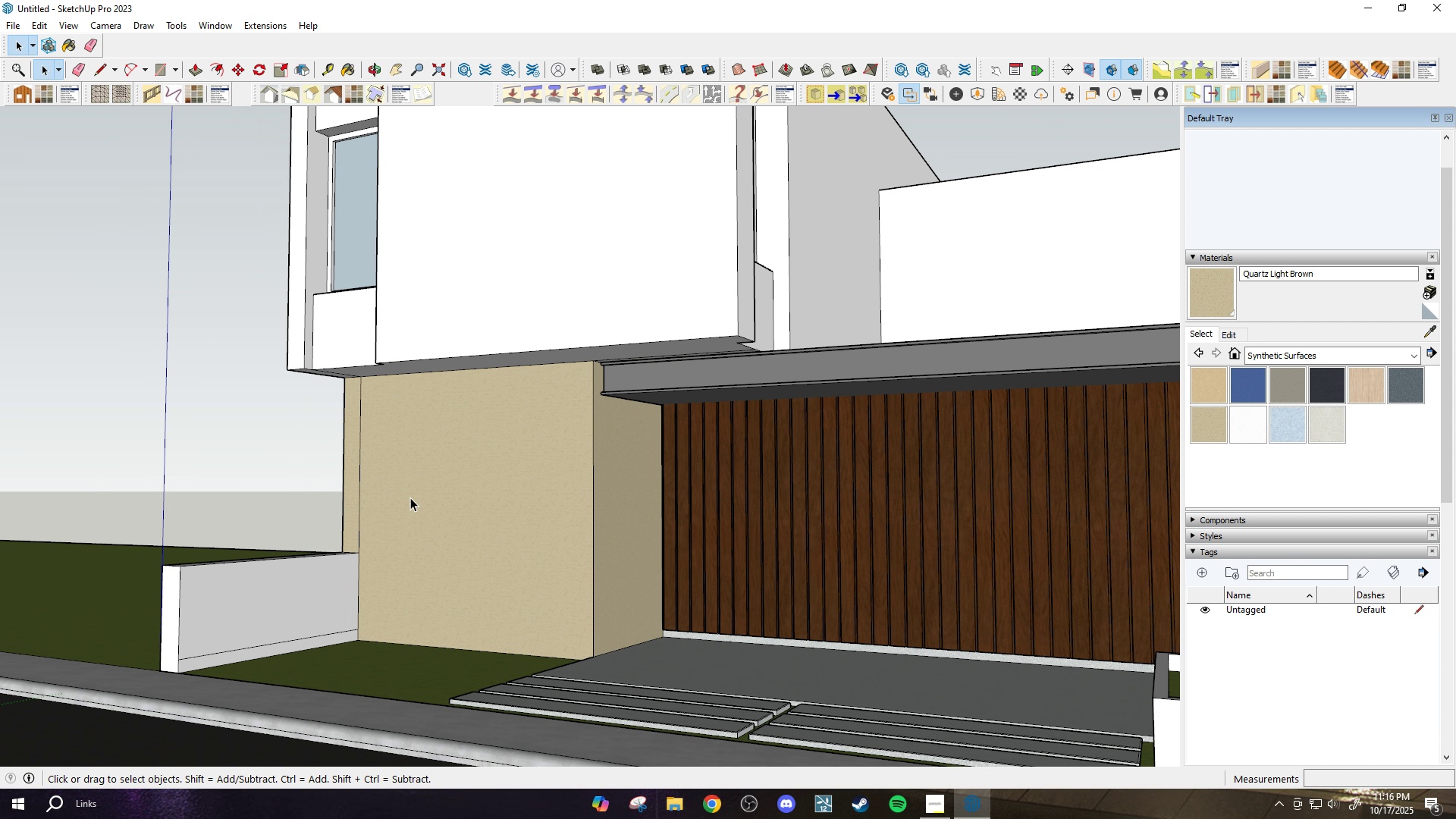 
scroll: coordinate [497, 523], scroll_direction: down, amount: 9.0
 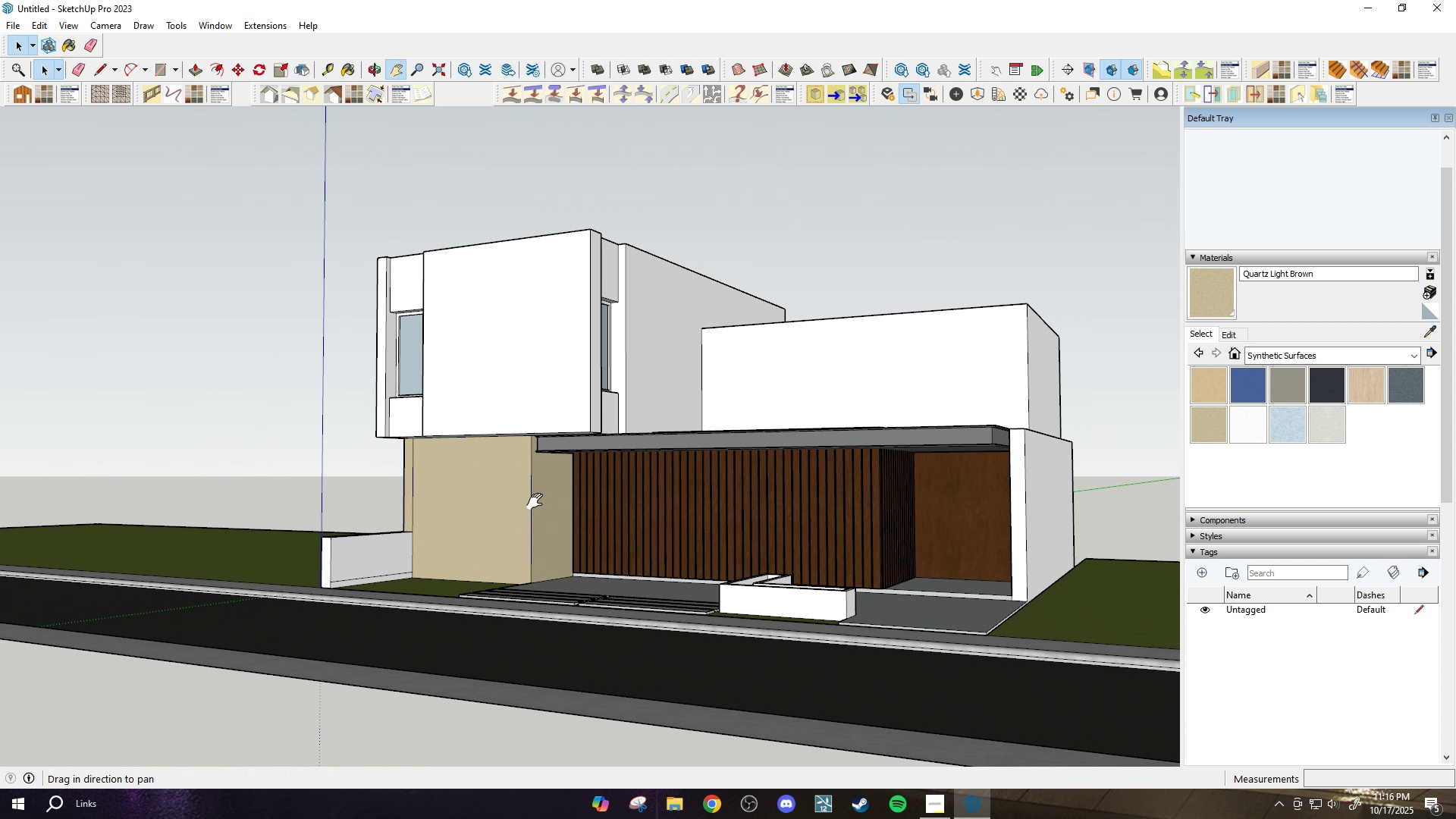 
key(H)
 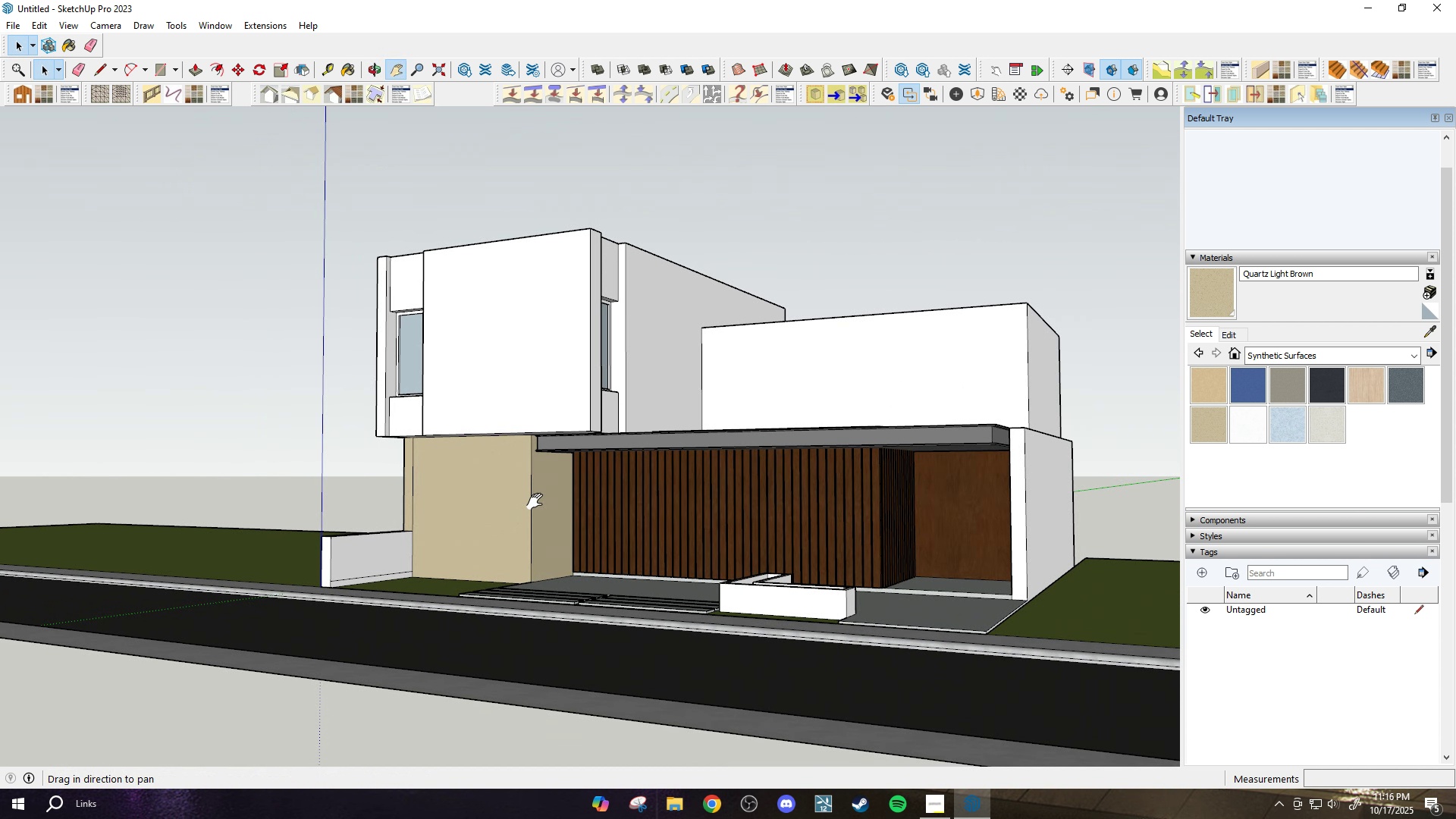 
left_click_drag(start_coordinate=[535, 501], to_coordinate=[520, 592])
 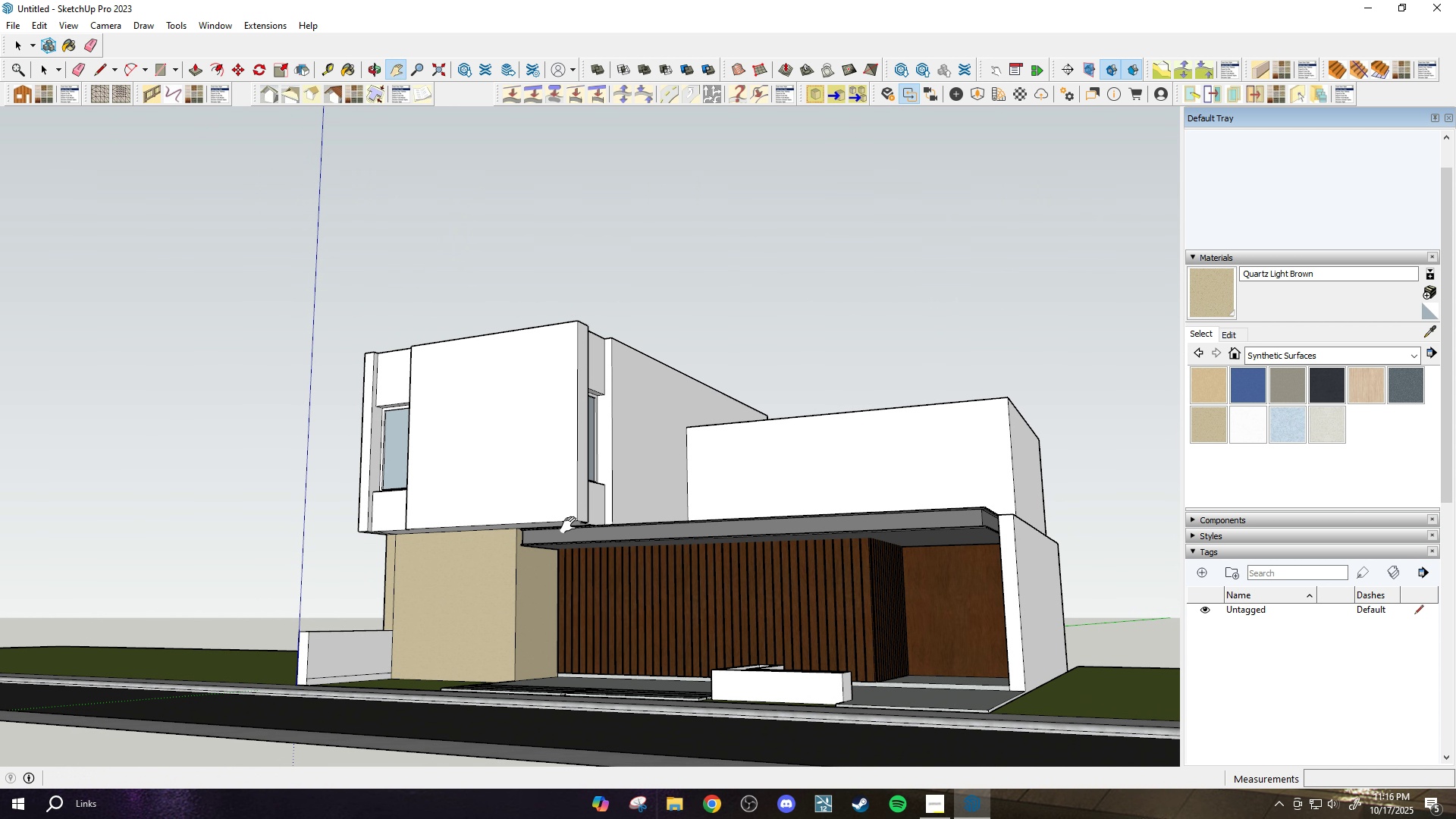 
scroll: coordinate [547, 472], scroll_direction: up, amount: 4.0
 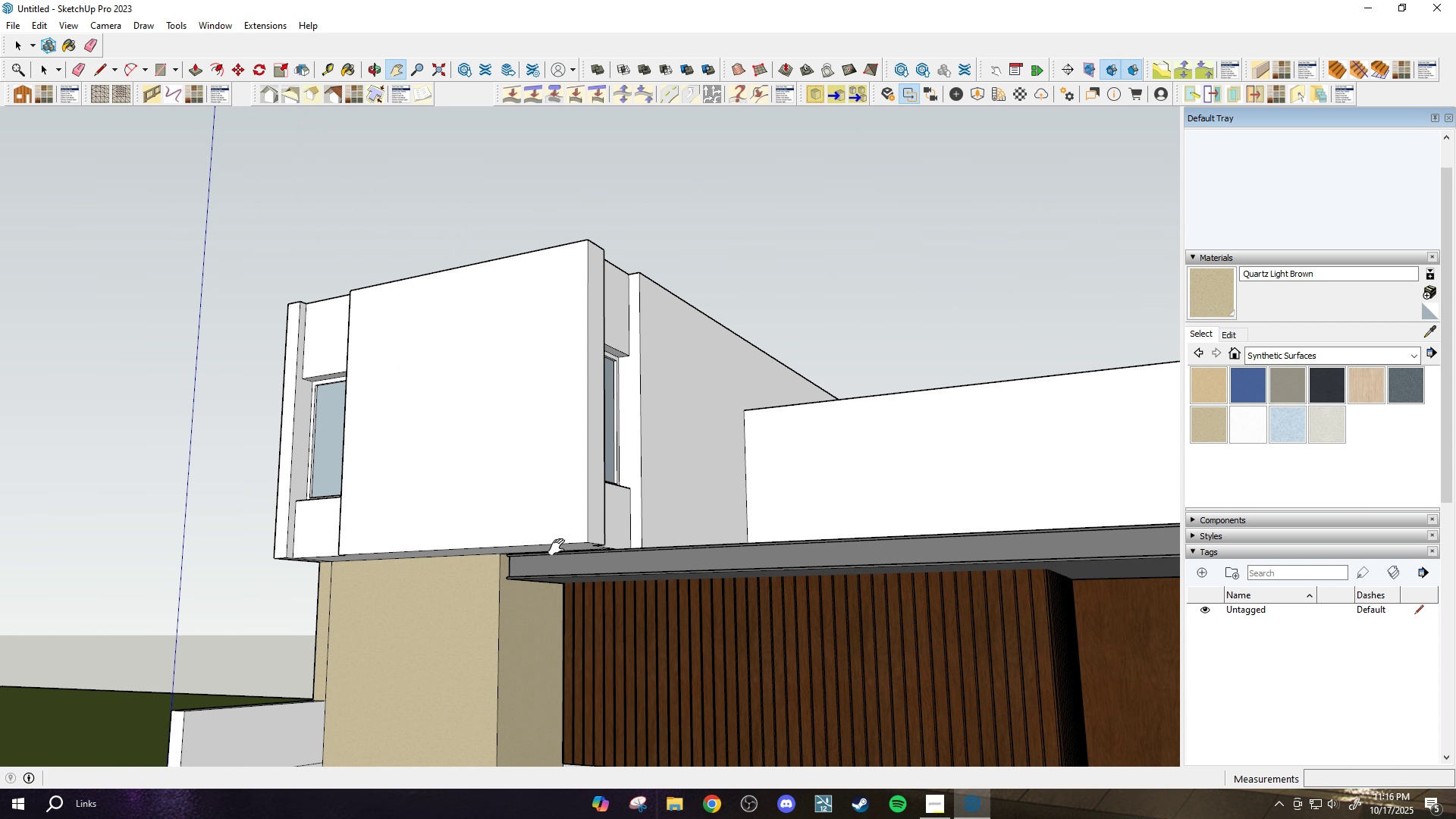 
left_click_drag(start_coordinate=[557, 547], to_coordinate=[538, 504])
 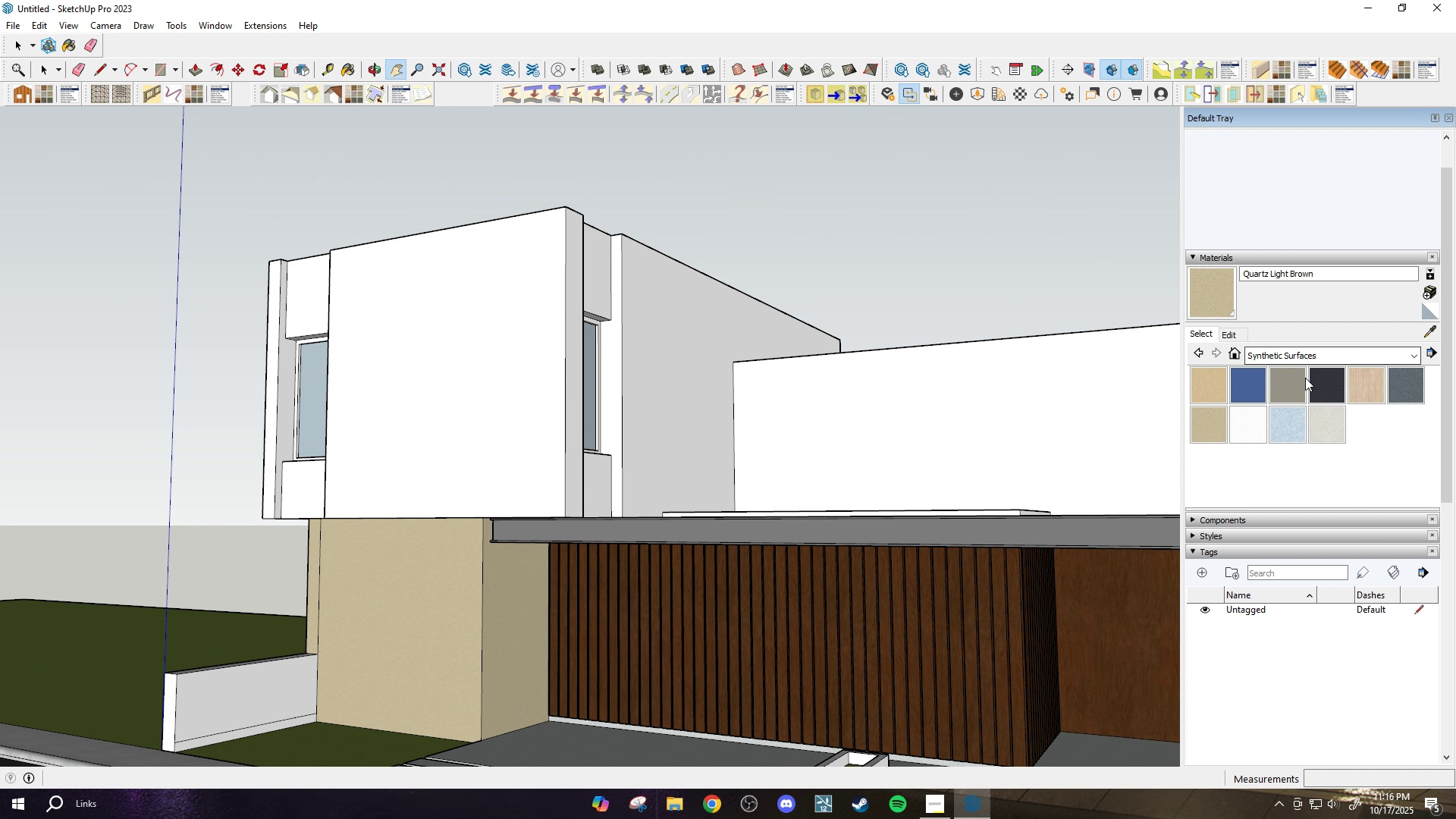 
left_click([1288, 381])
 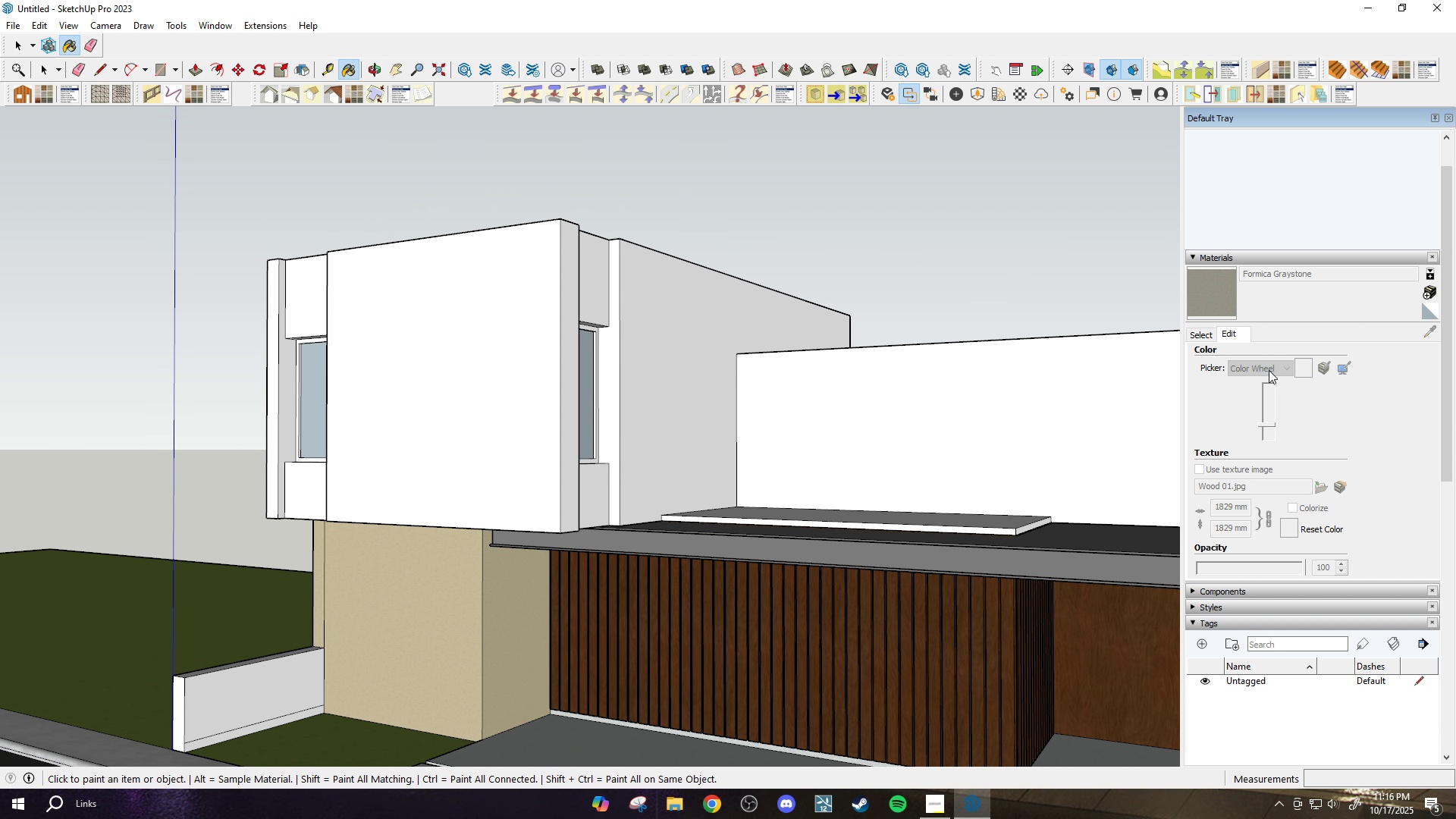 
wait(7.08)
 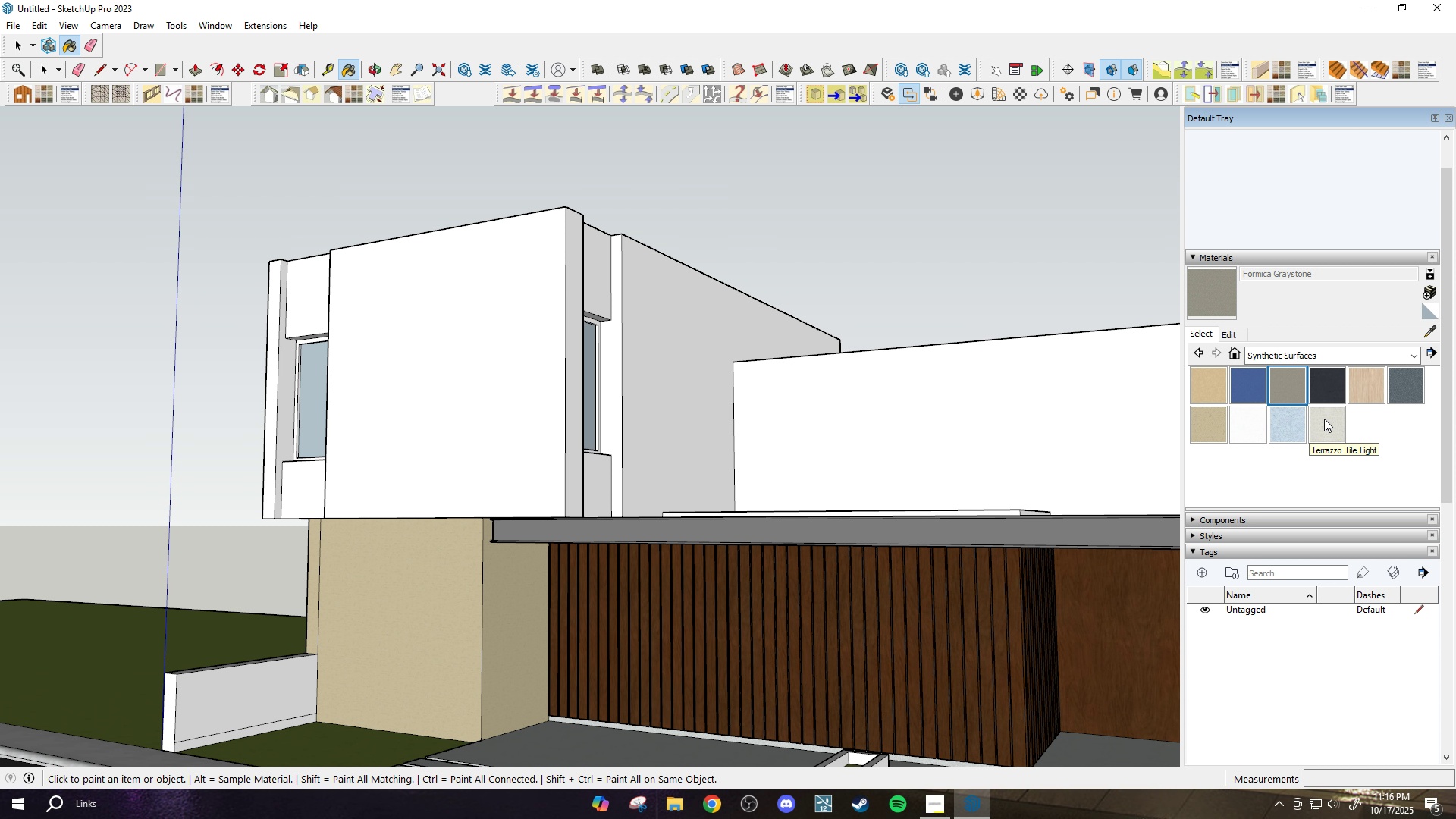 
key(Space)
 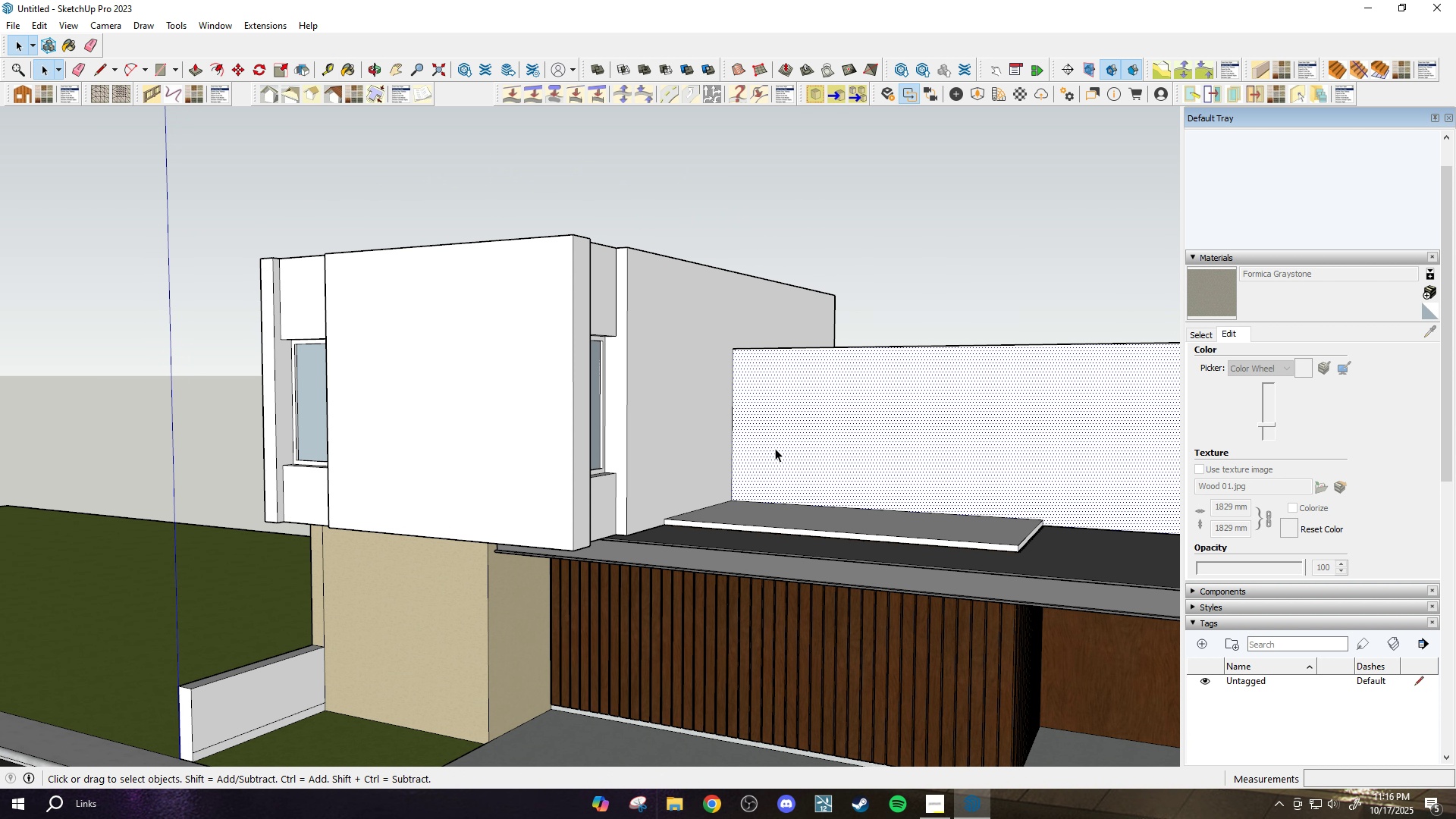 
left_click([775, 448])
 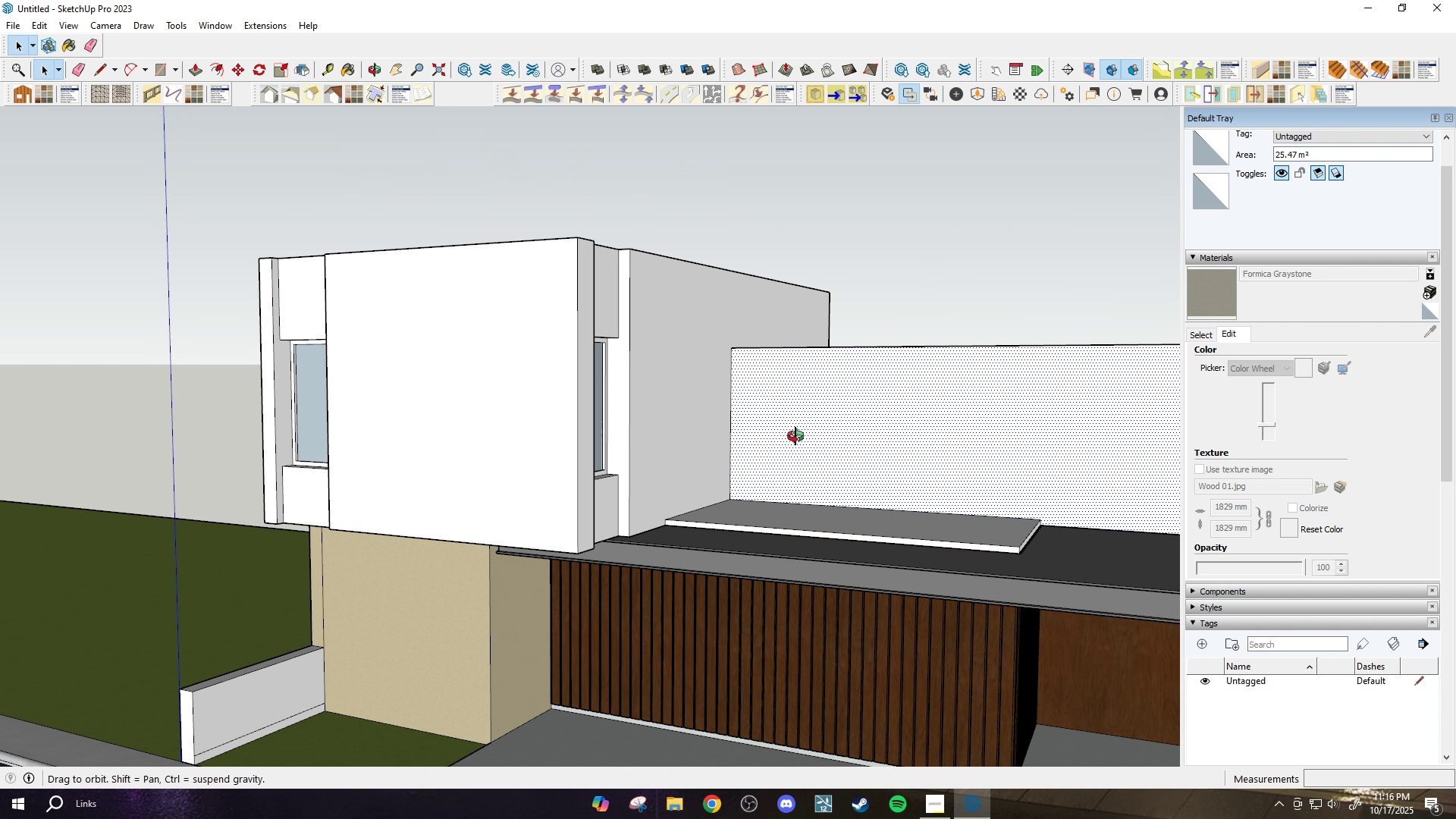 
scroll: coordinate [796, 440], scroll_direction: up, amount: 2.0
 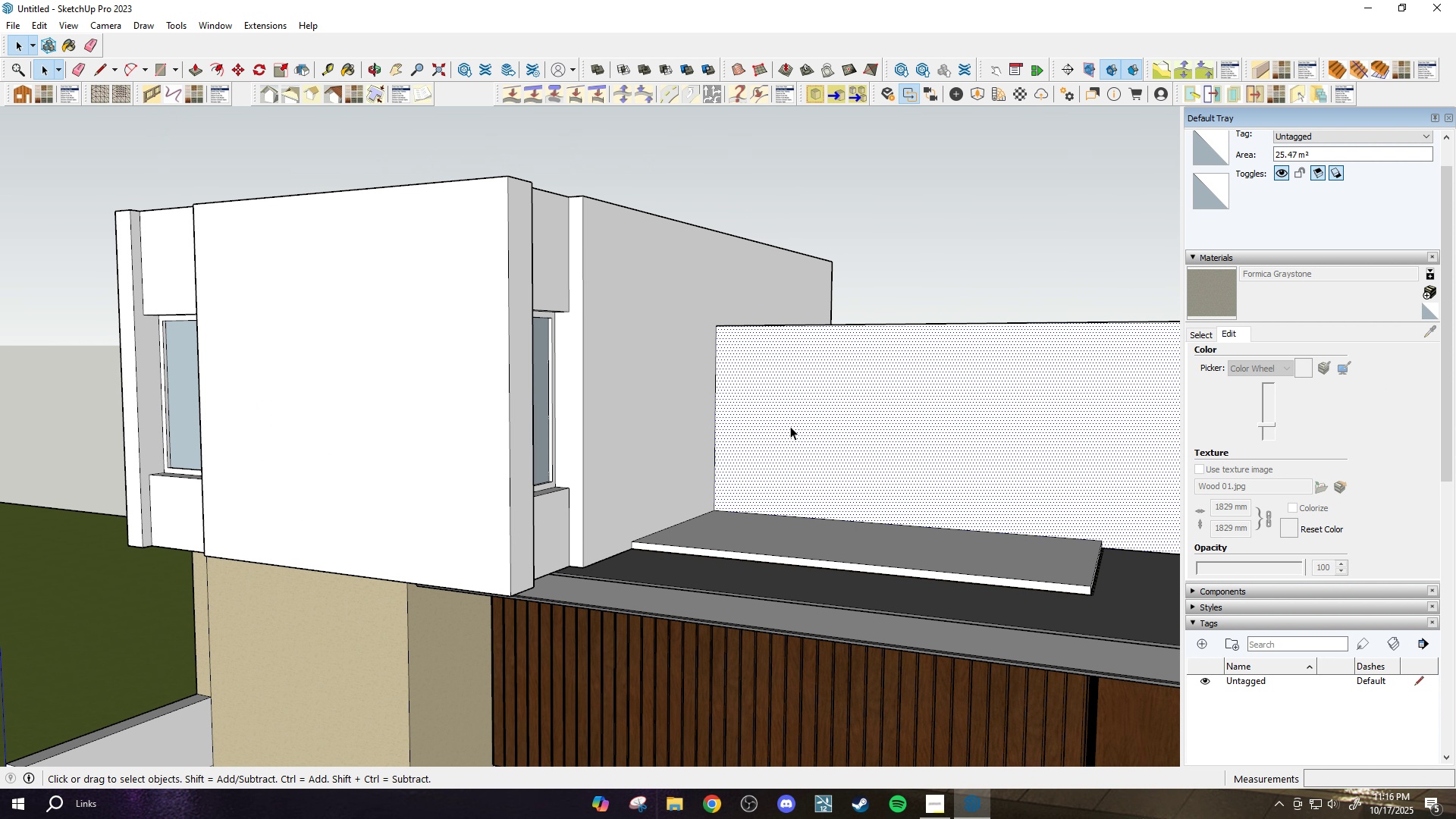 
key(B)
 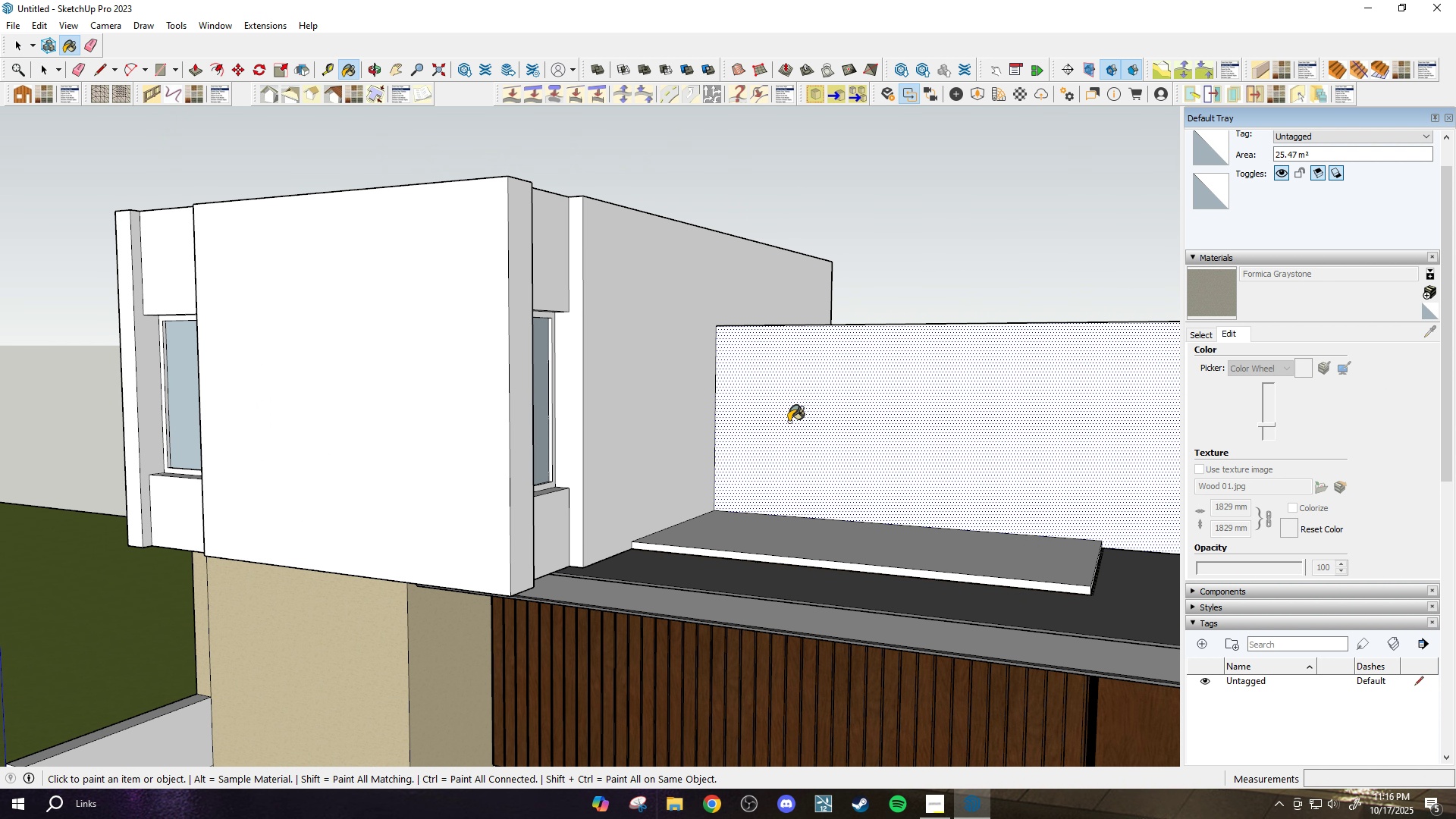 
left_click([789, 422])
 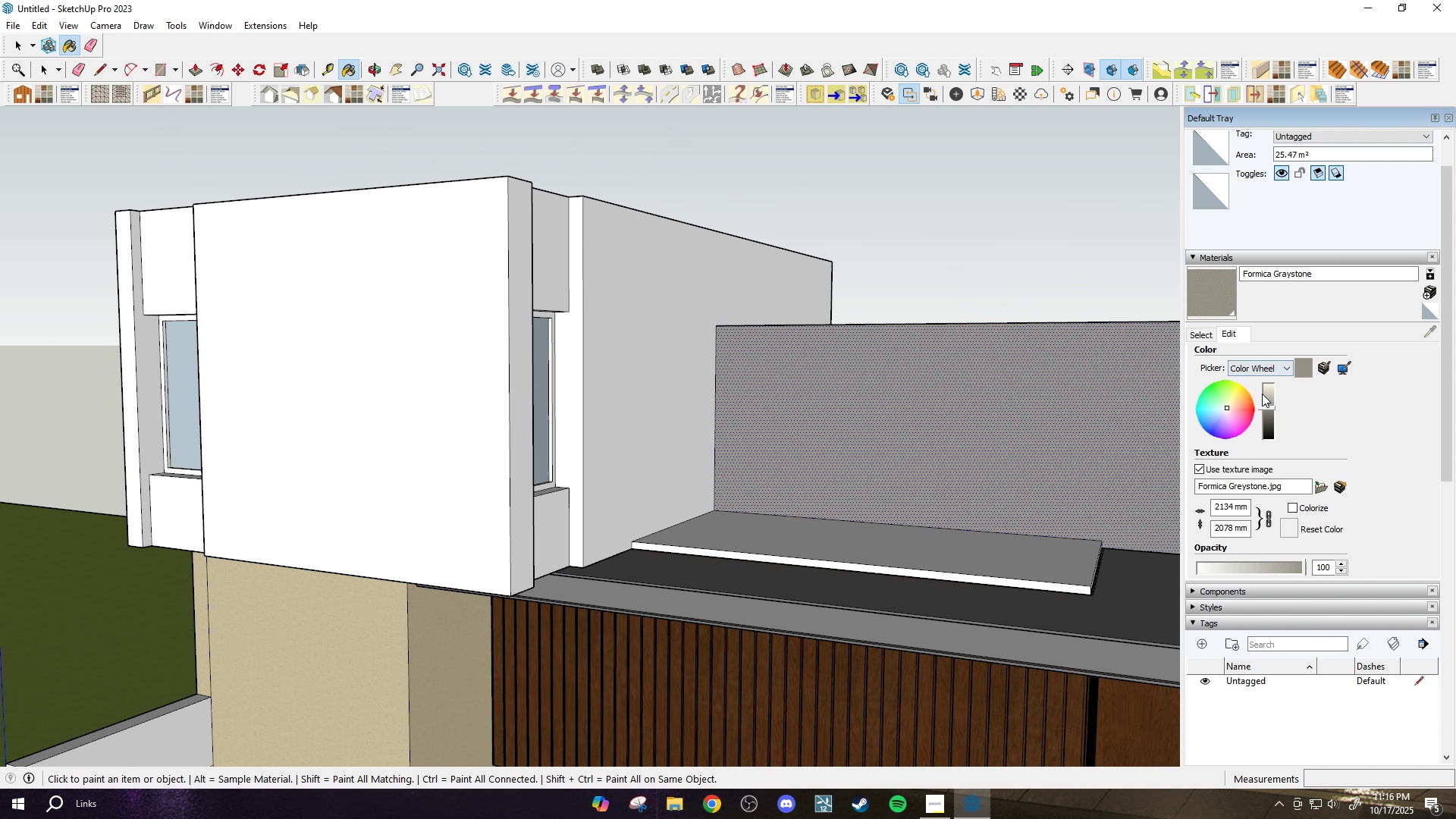 
left_click([1267, 397])
 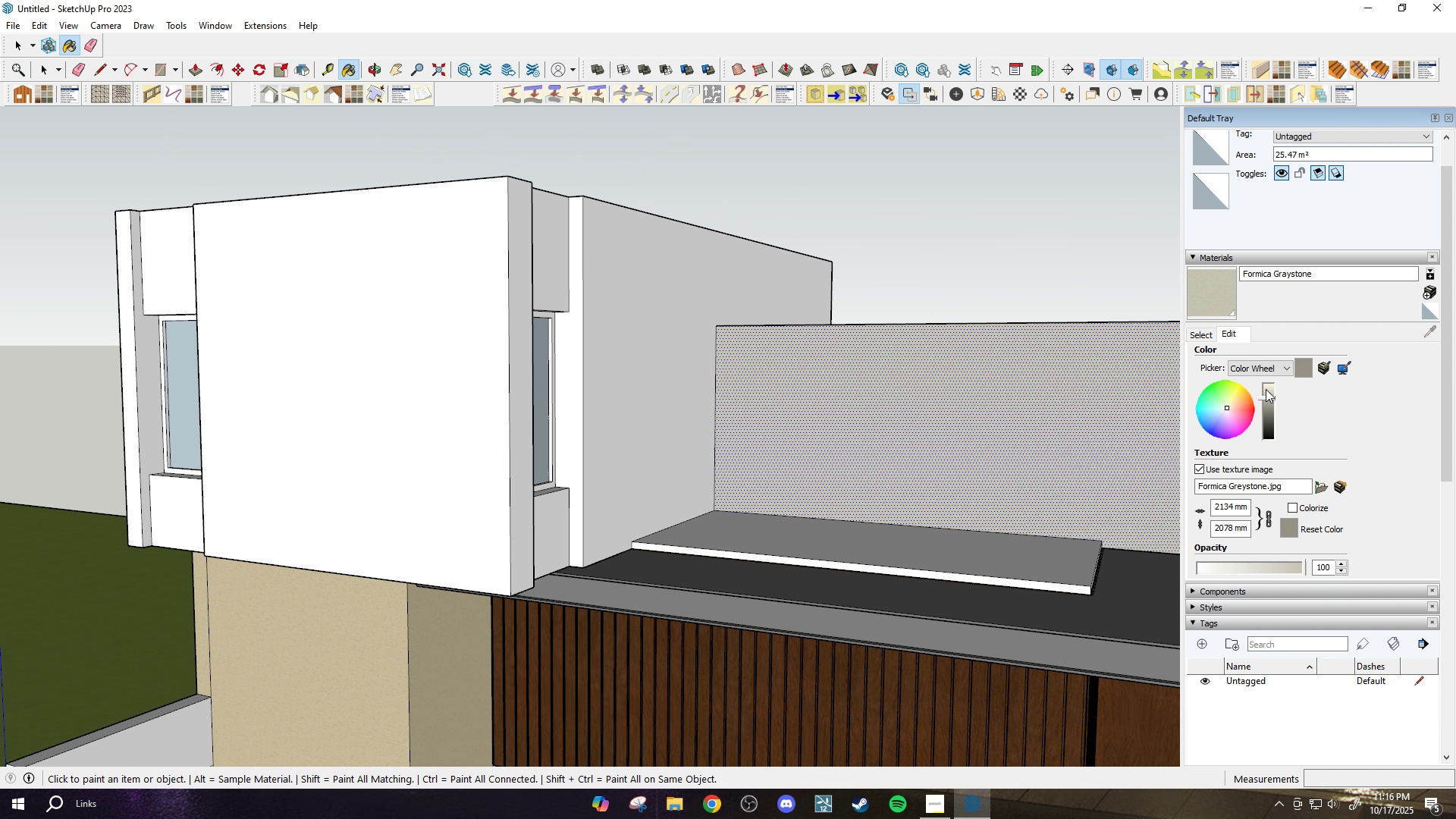 
left_click([1266, 389])
 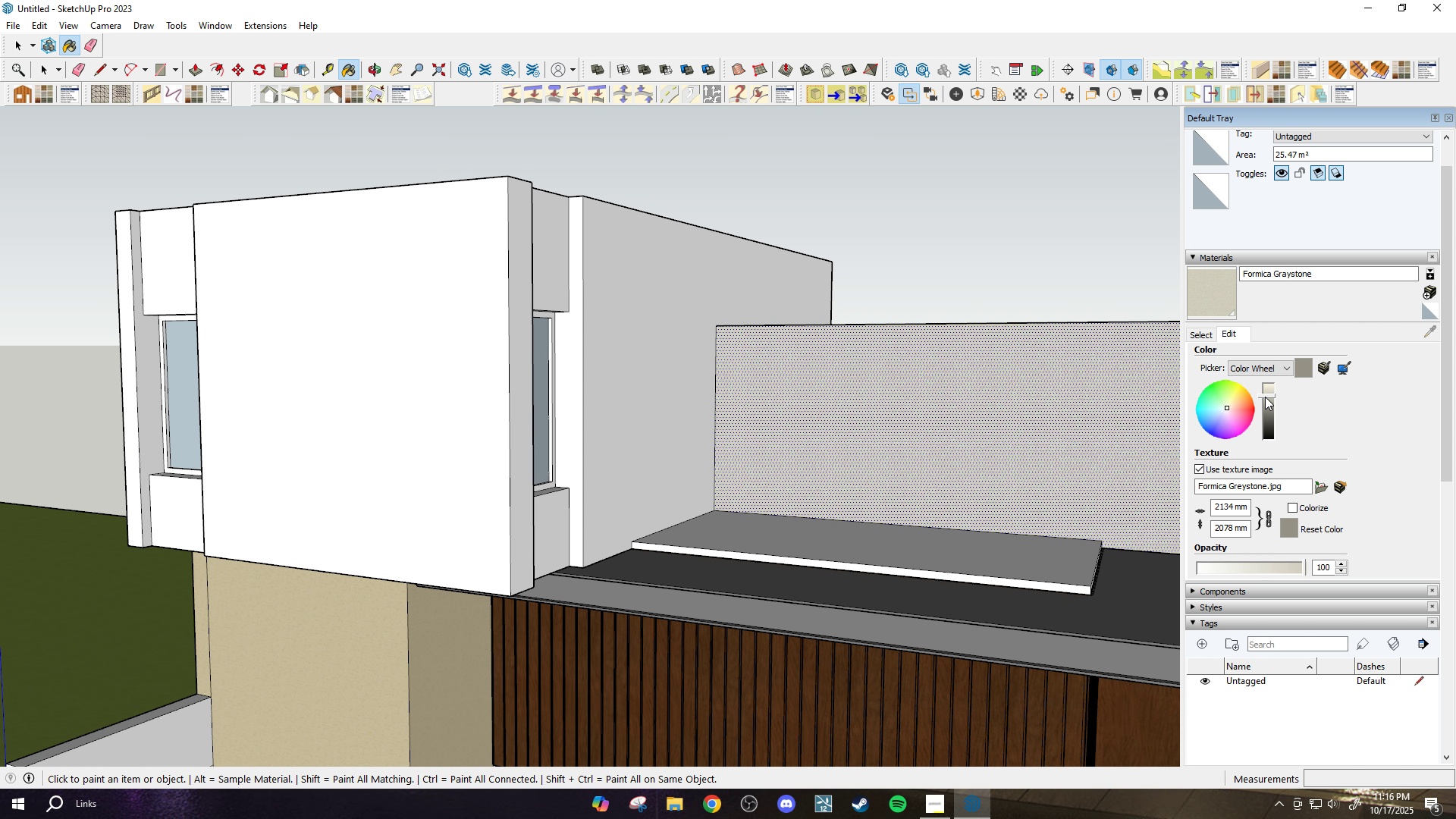 
scroll: coordinate [751, 460], scroll_direction: down, amount: 7.0
 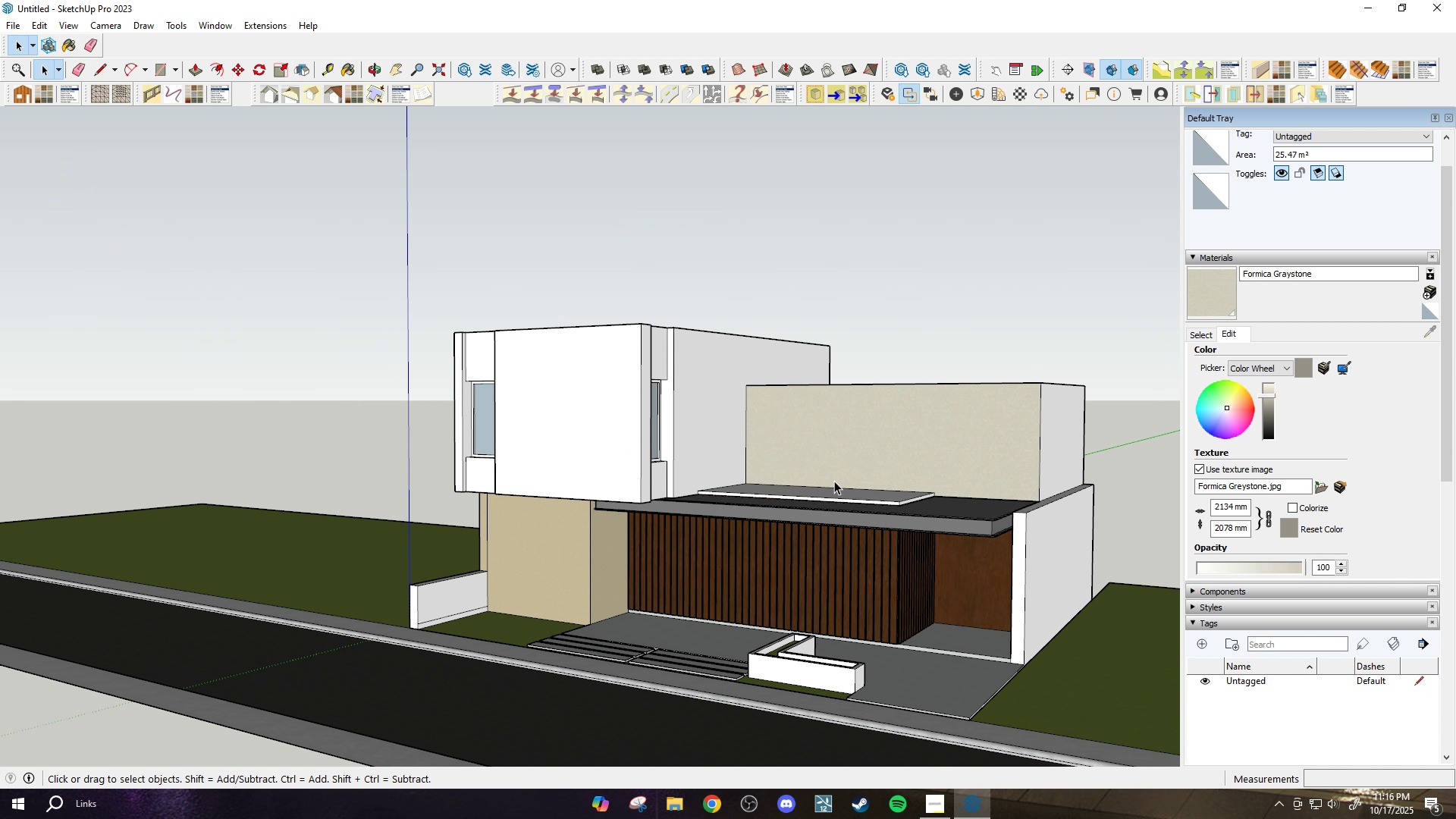 
key(Space)
 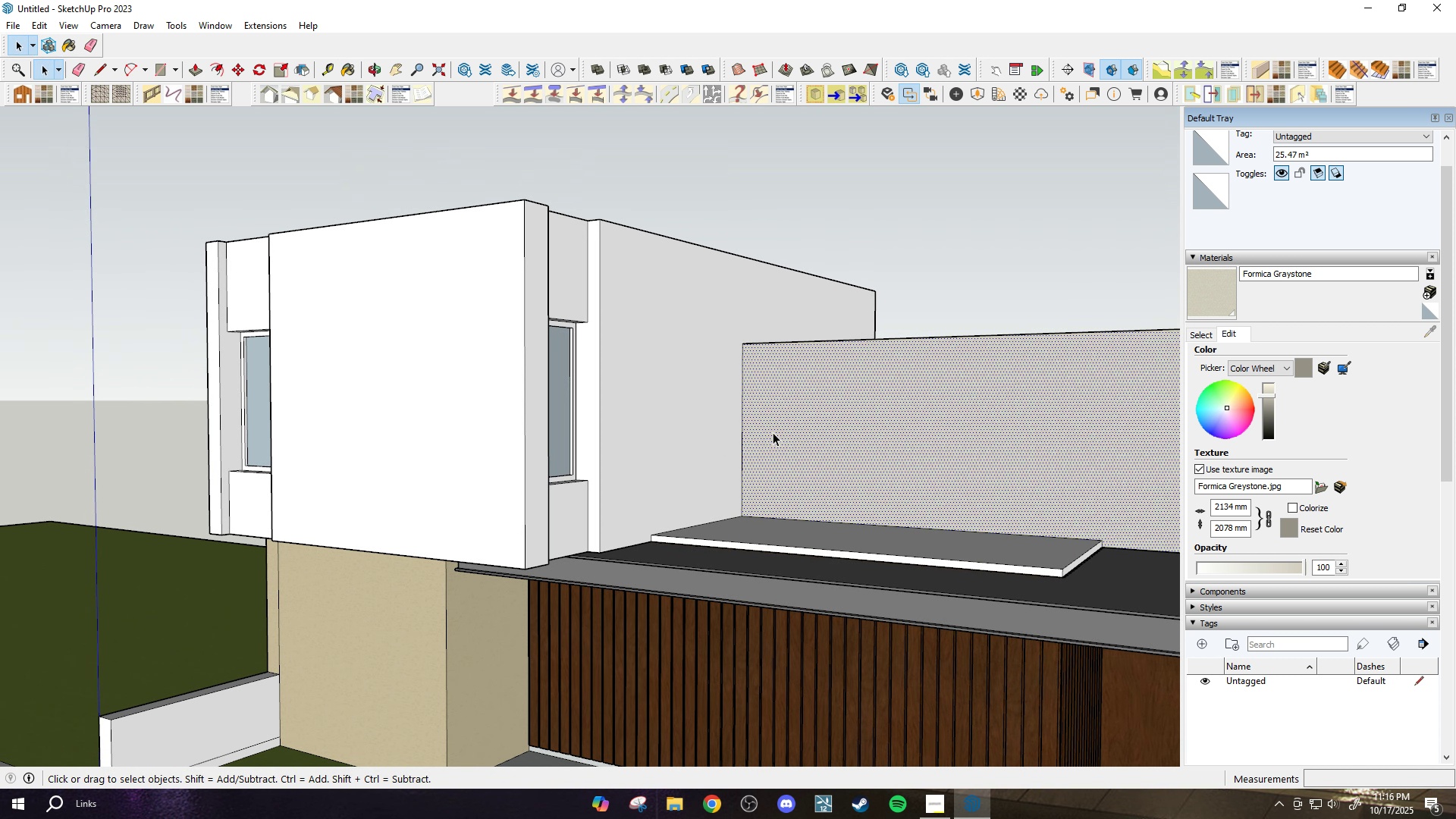 
key(Escape)
 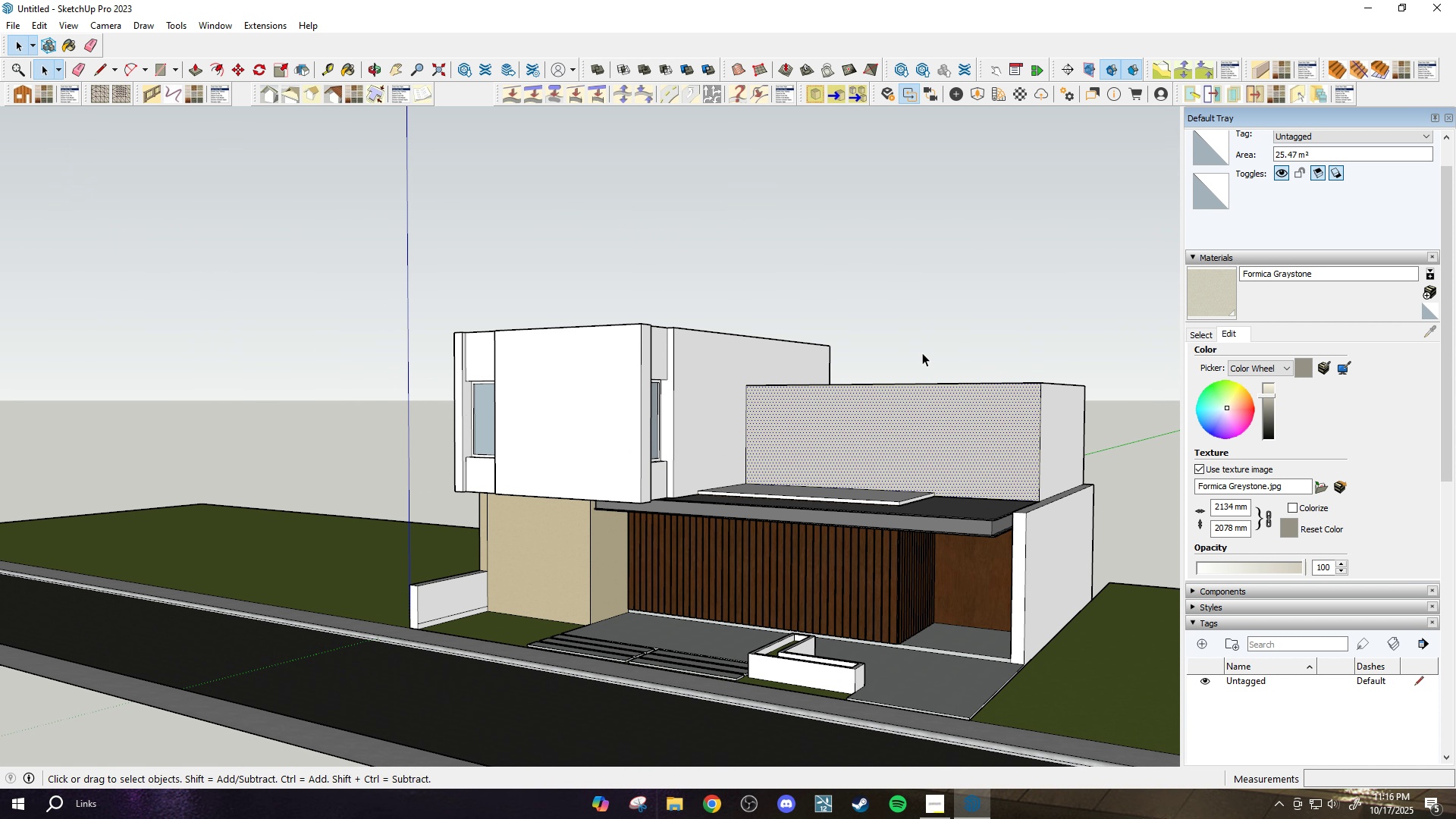 
left_click_drag(start_coordinate=[967, 309], to_coordinate=[967, 315])
 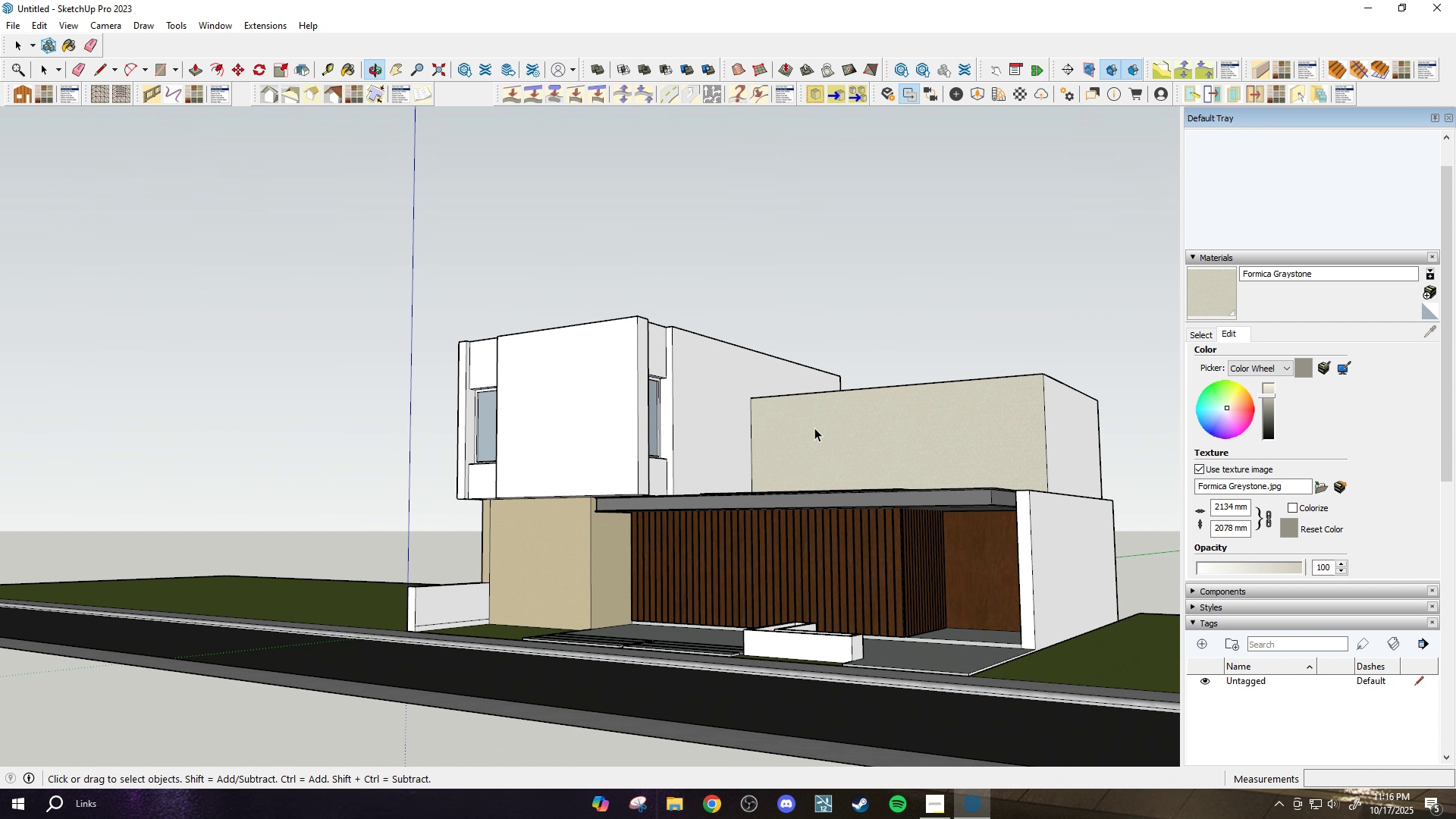 
scroll: coordinate [780, 451], scroll_direction: up, amount: 4.0
 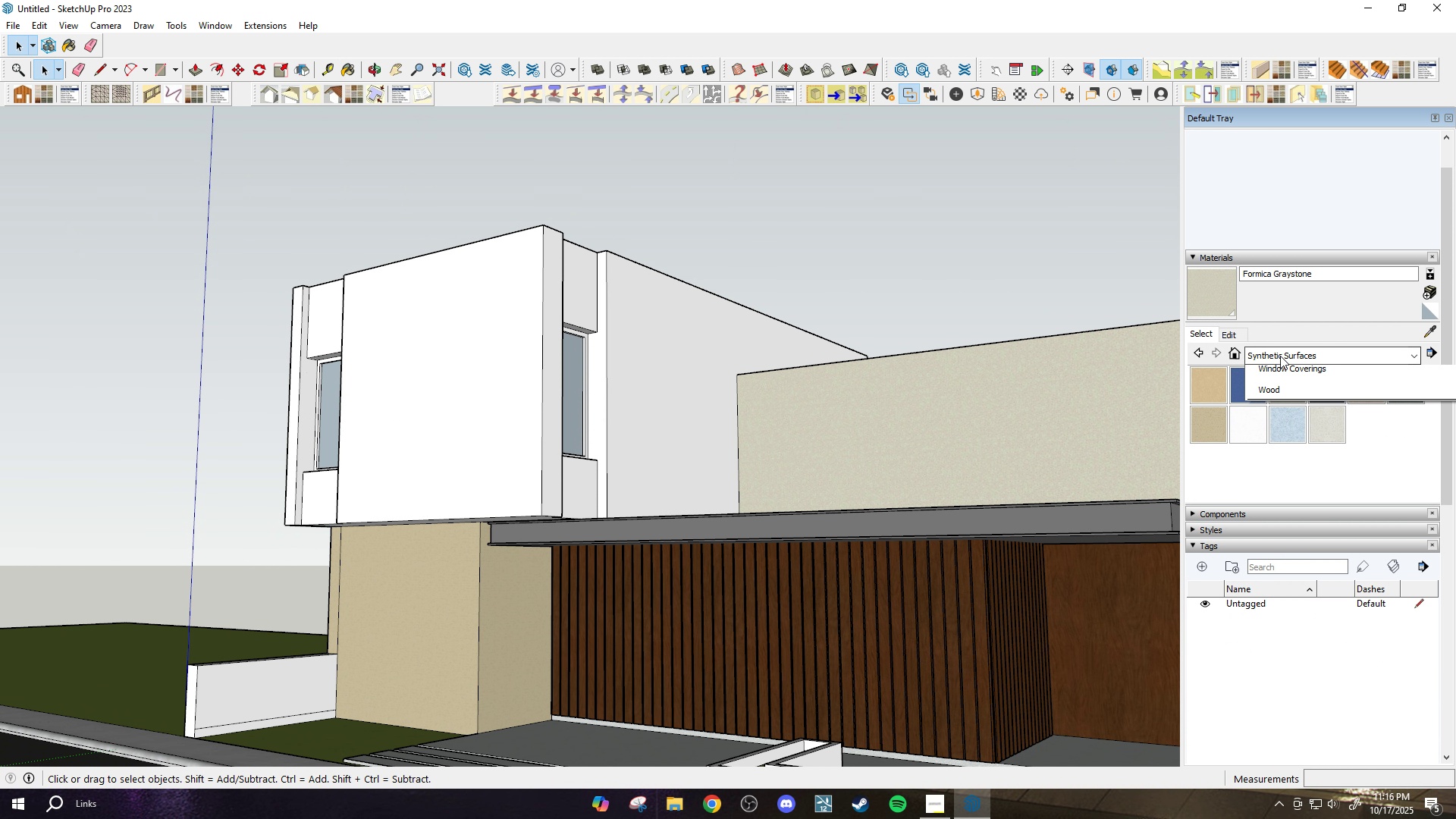 
wait(5.3)
 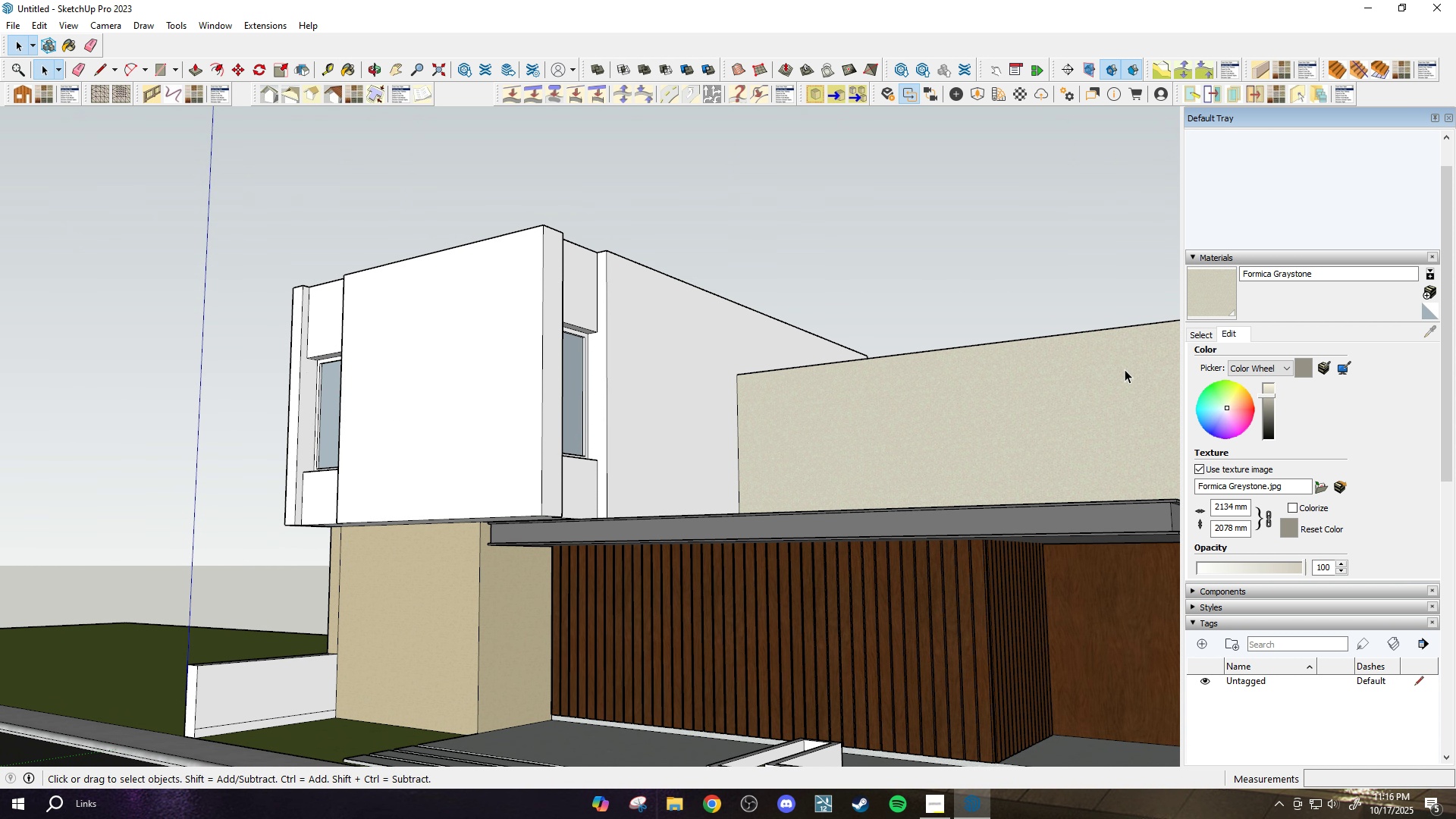 
scroll: coordinate [1309, 464], scroll_direction: none, amount: 0.0
 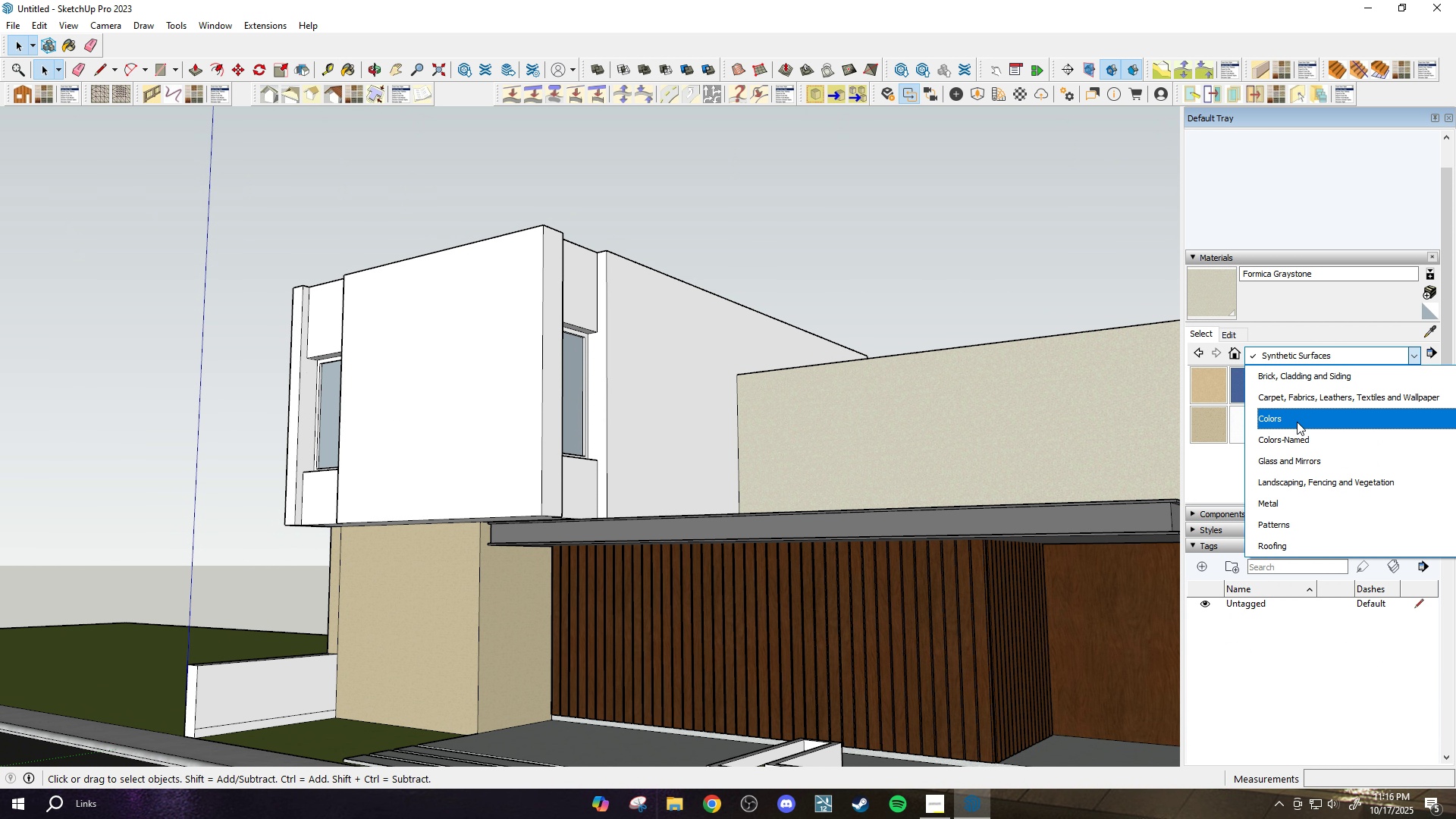 
left_click([1297, 421])
 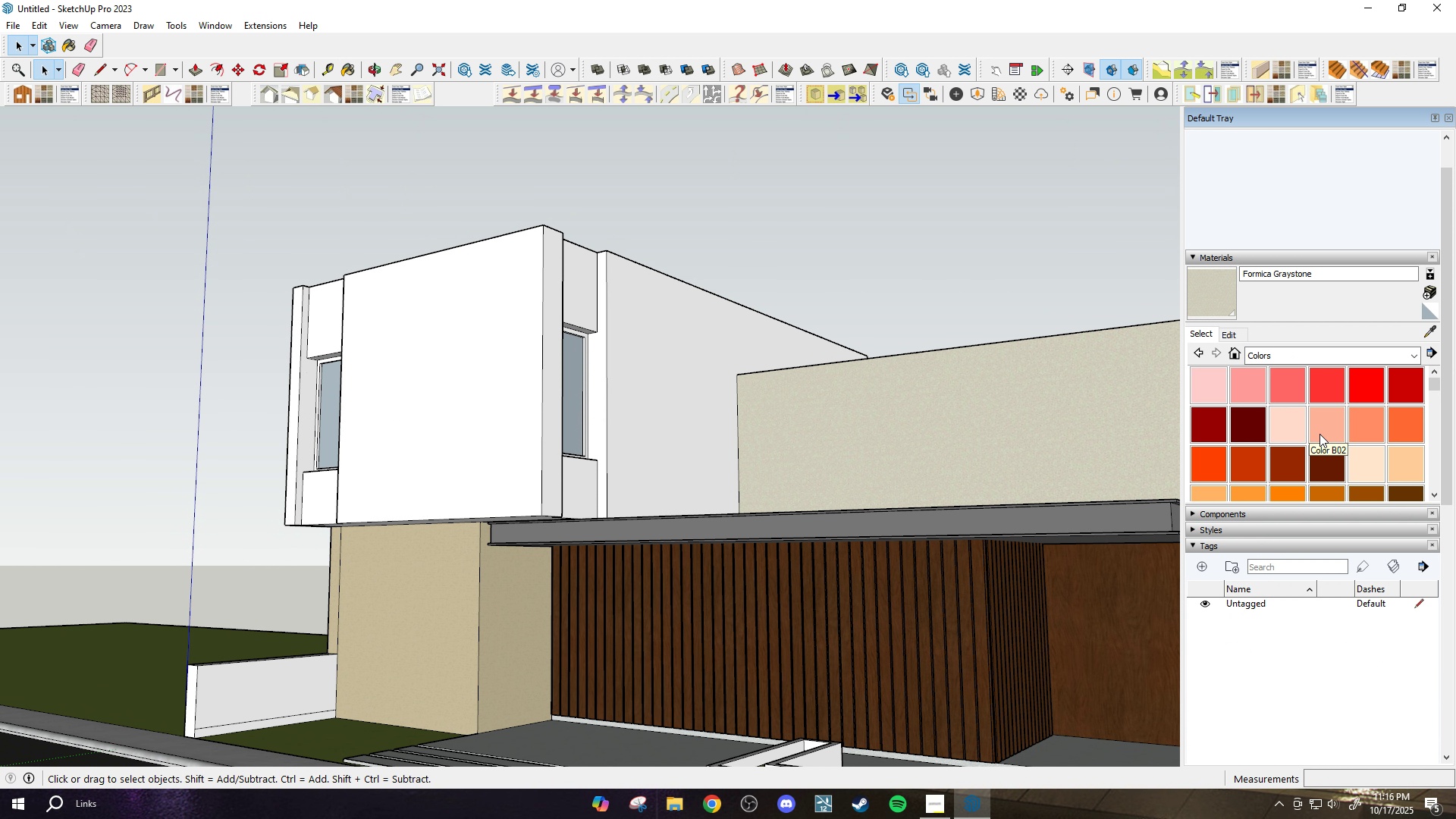 
scroll: coordinate [1316, 435], scroll_direction: down, amount: 7.0
 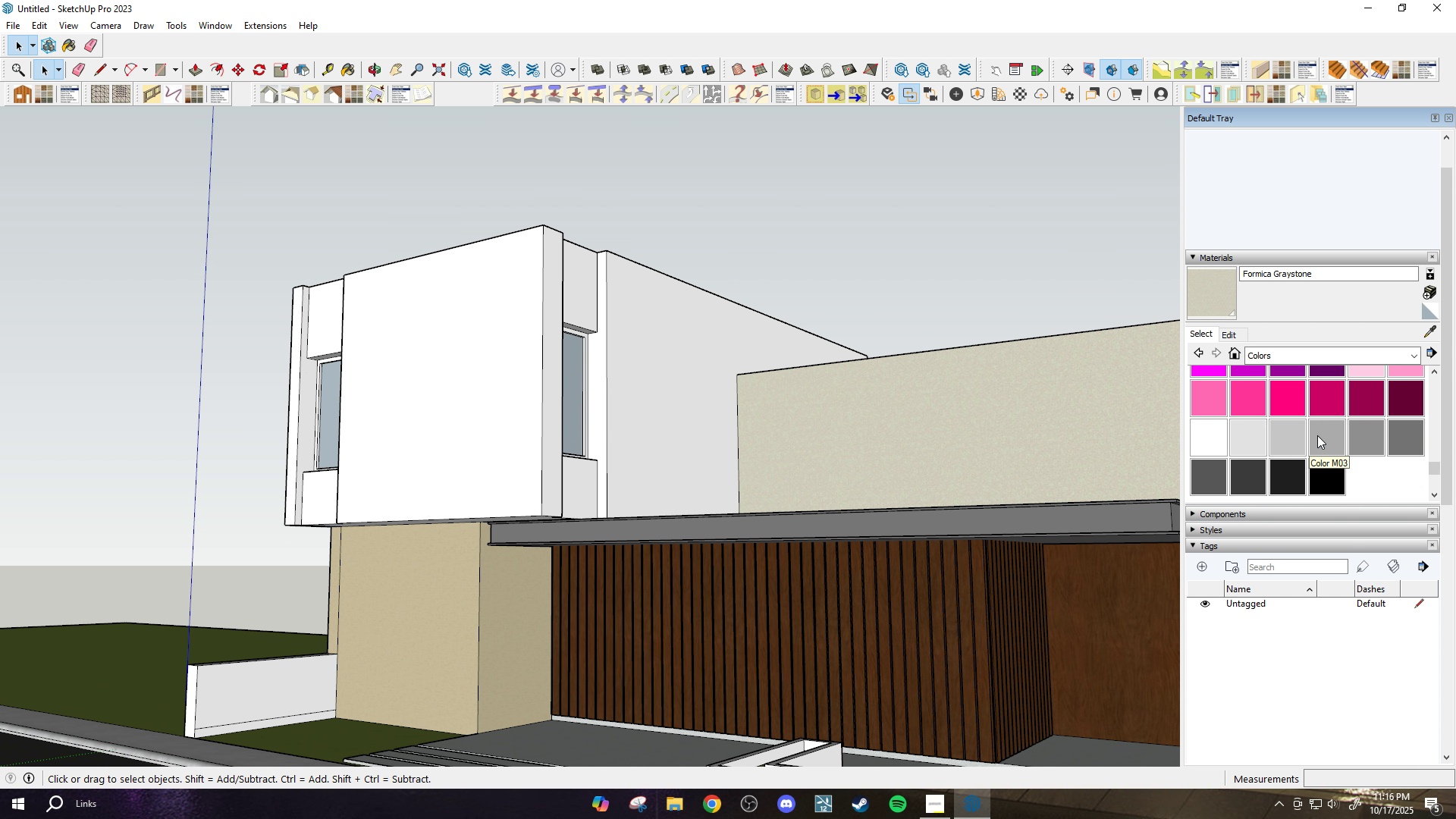 
scroll: coordinate [1314, 435], scroll_direction: up, amount: 3.0
 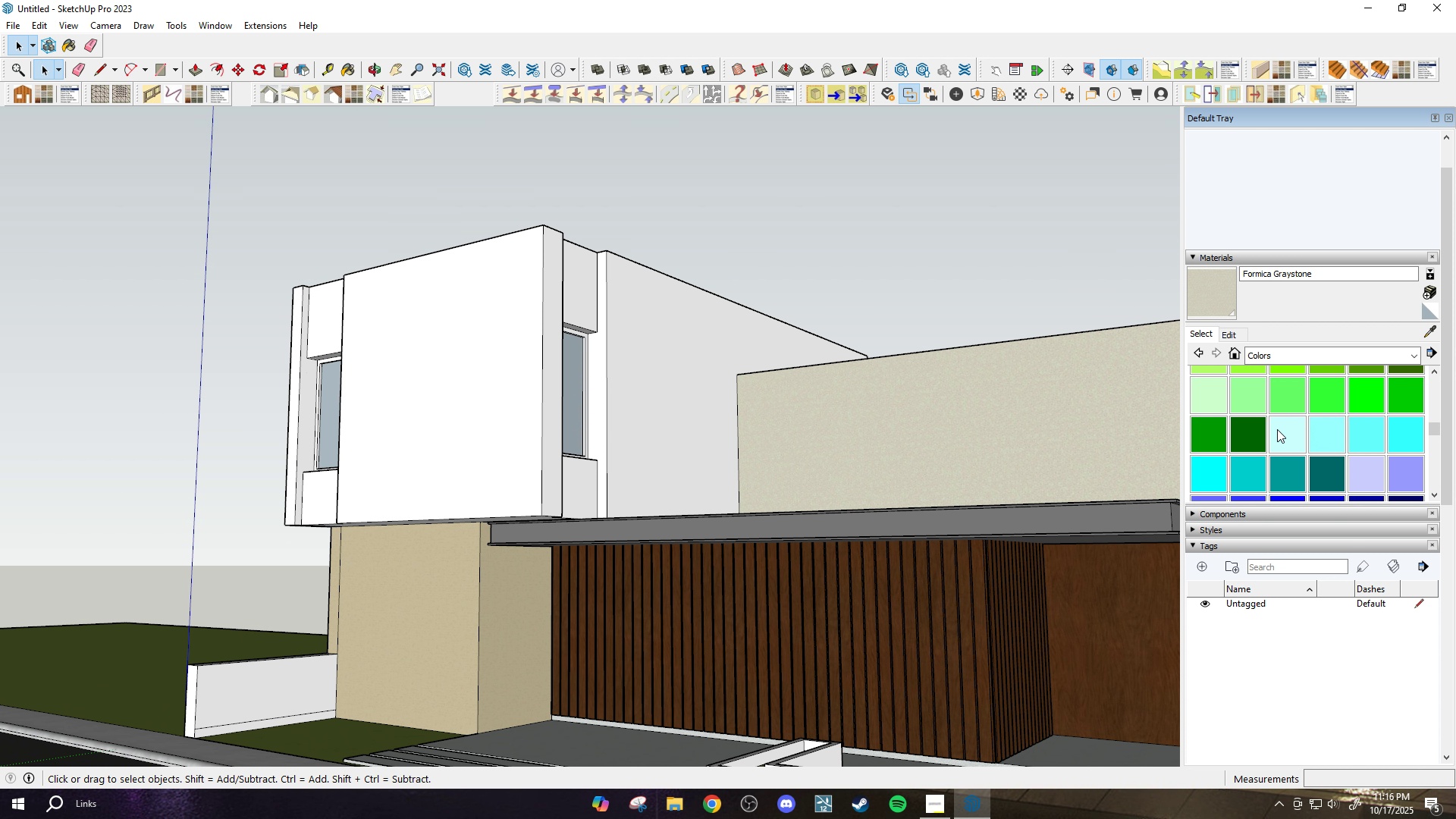 
scroll: coordinate [1279, 432], scroll_direction: down, amount: 3.0
 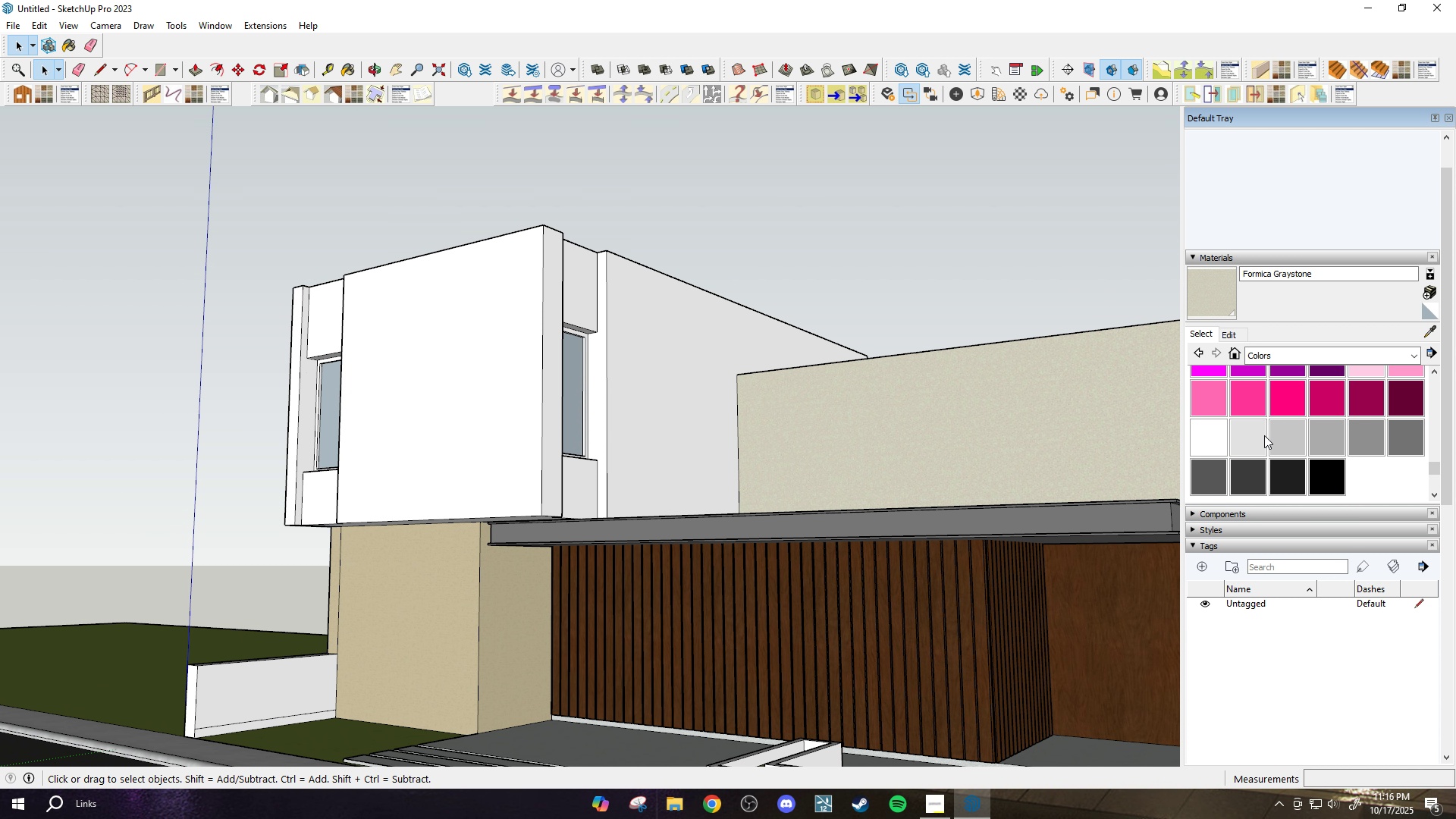 
left_click([1264, 435])
 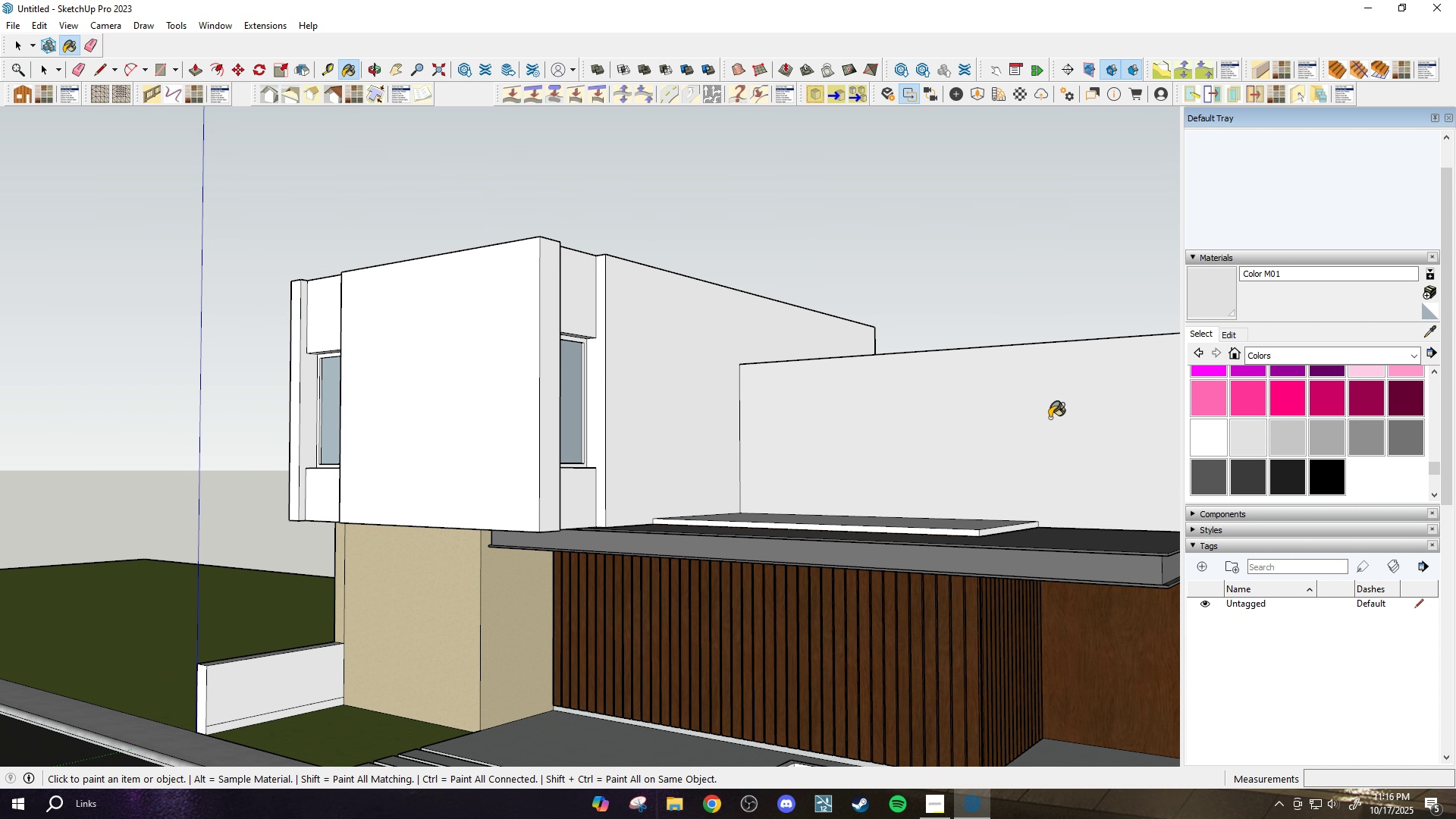 
key(Space)
 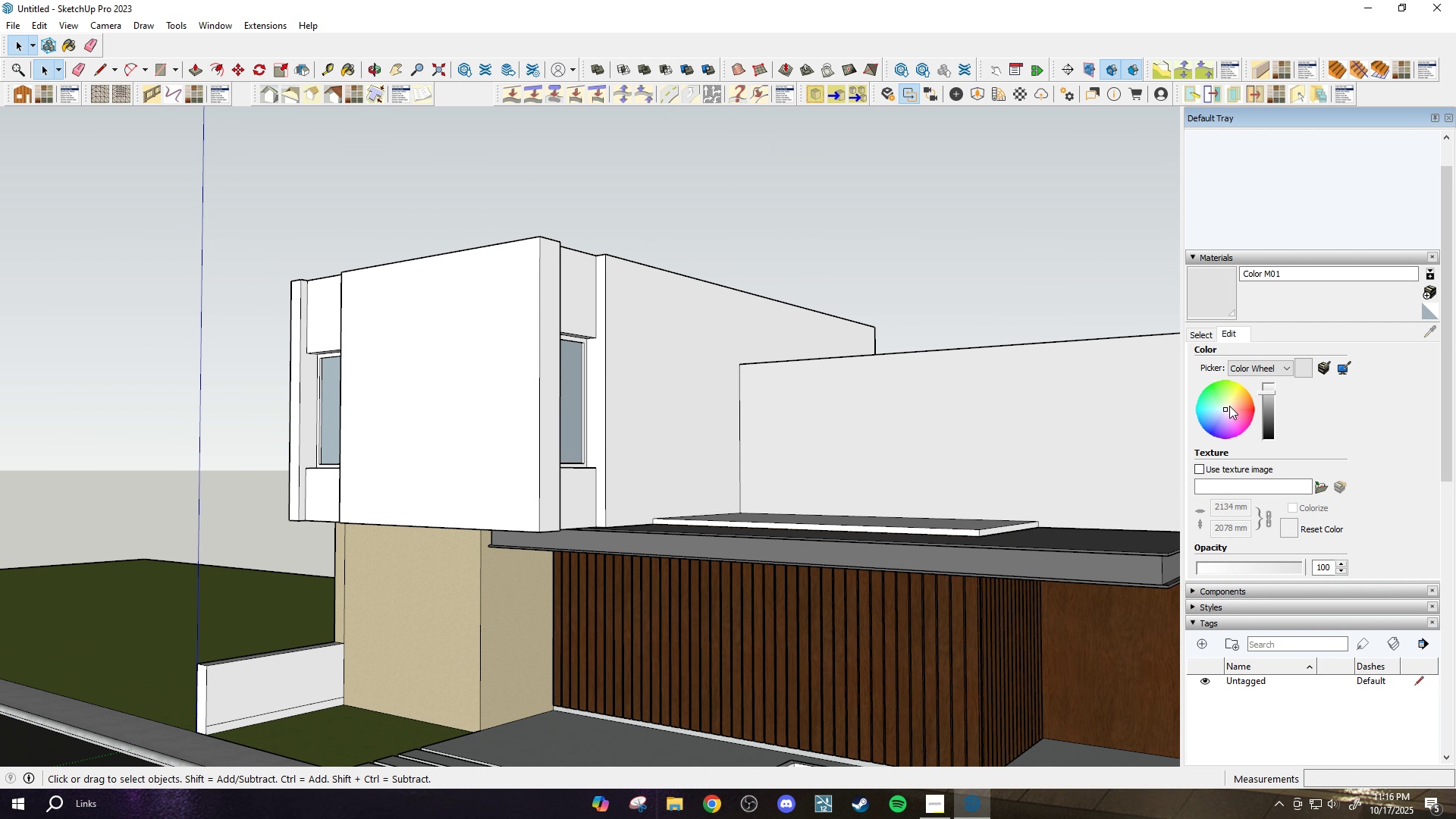 
left_click([1228, 406])
 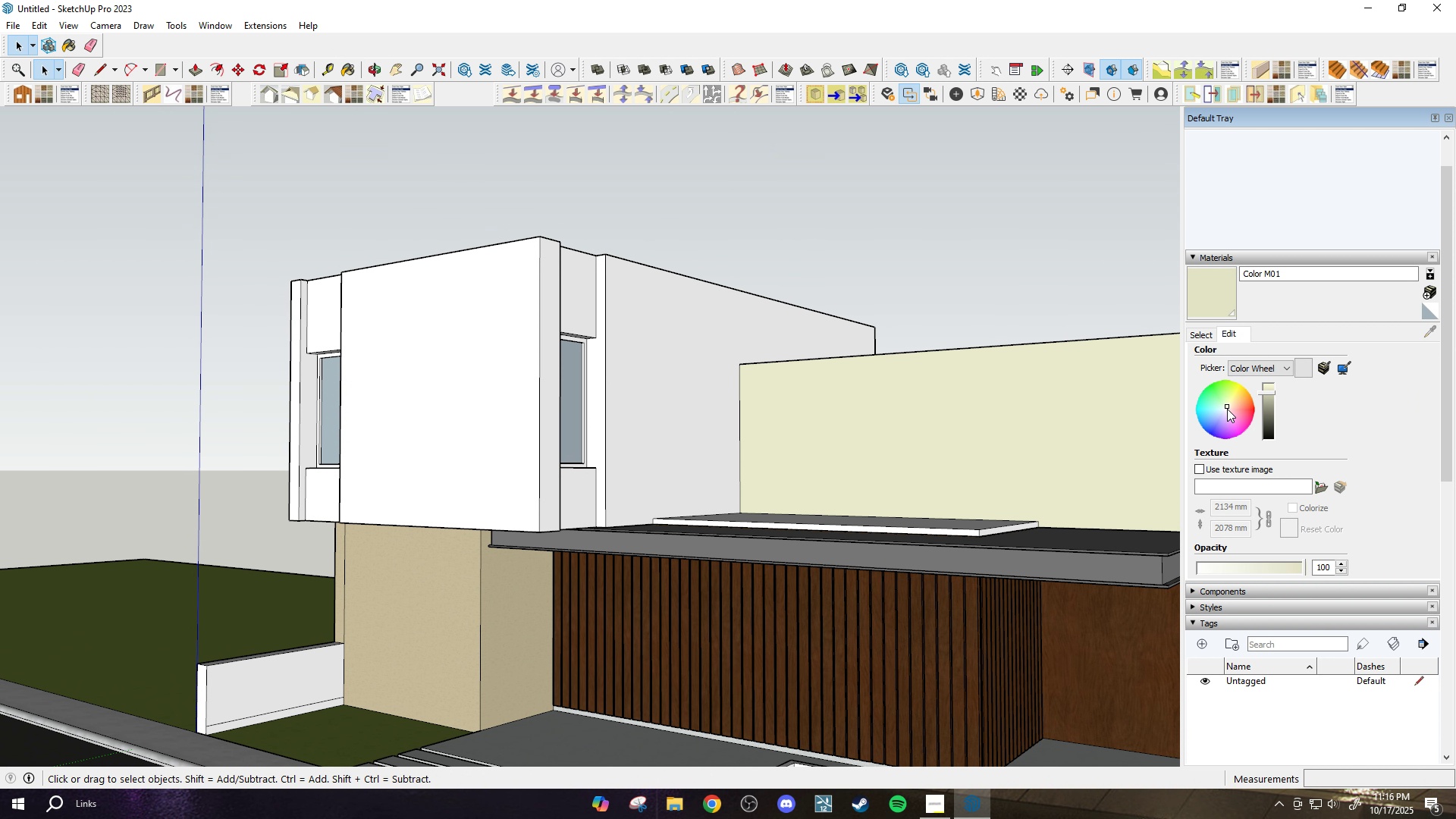 
left_click([1227, 409])
 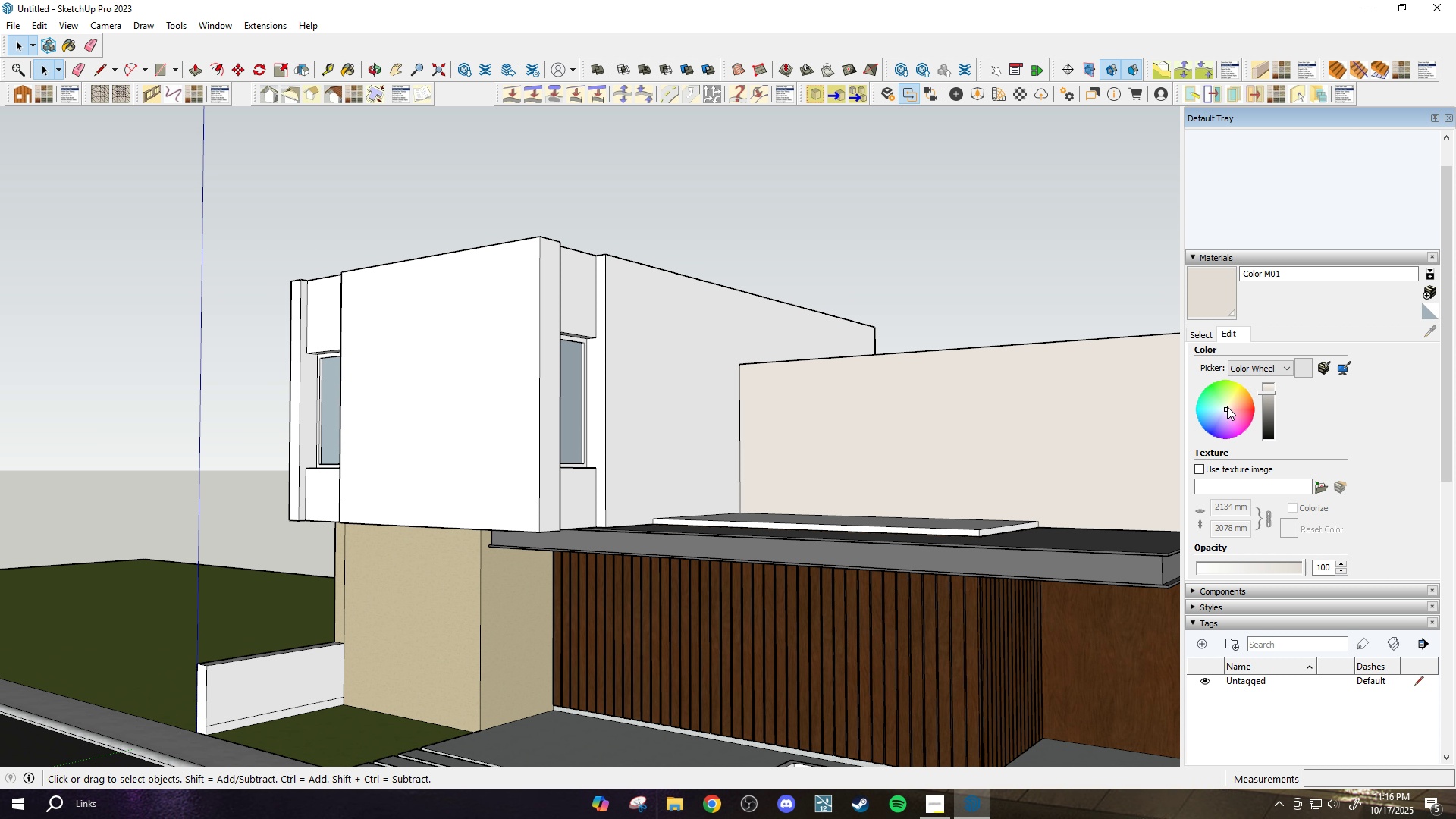 
left_click([1227, 406])
 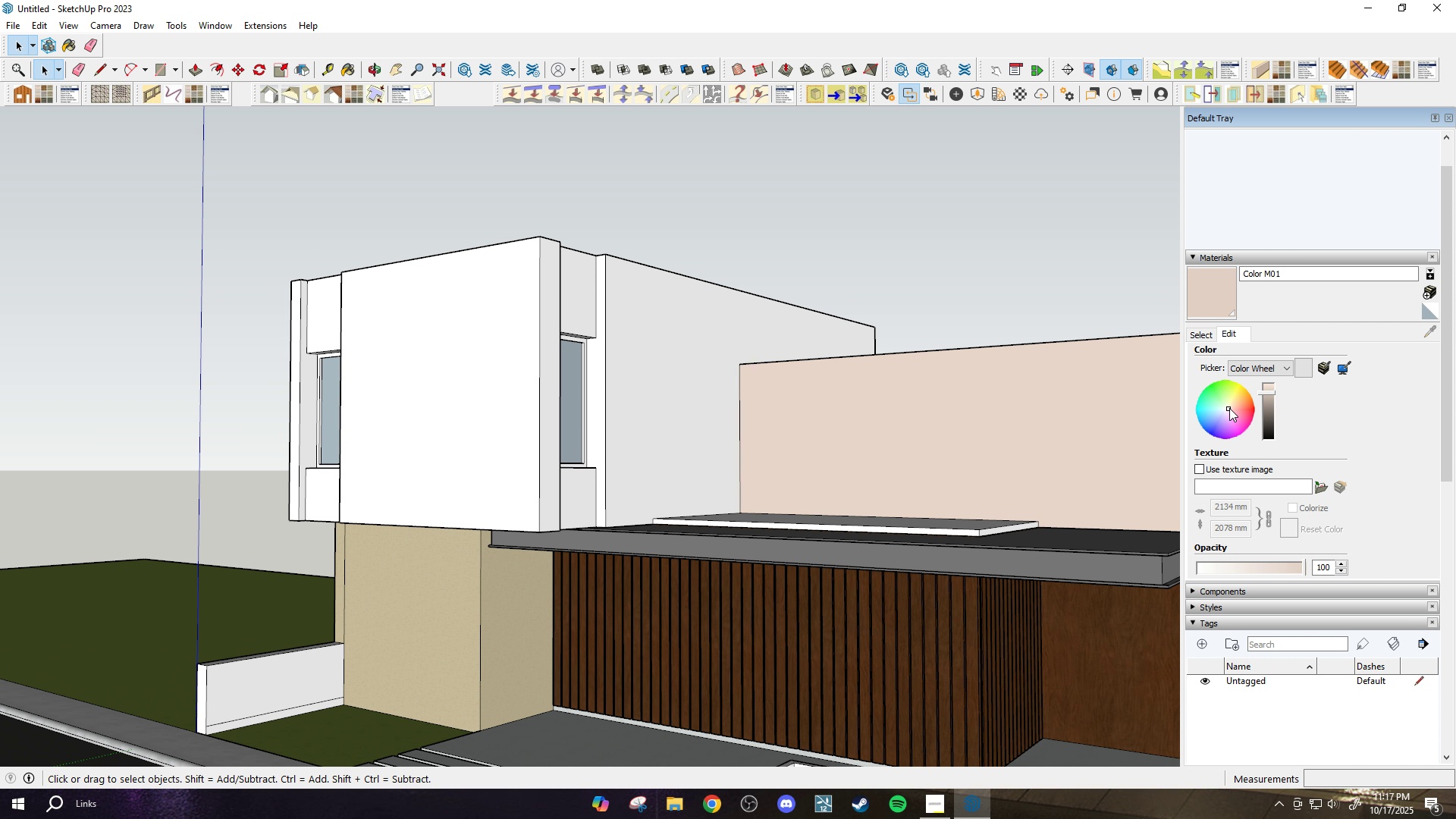 
left_click([1229, 408])
 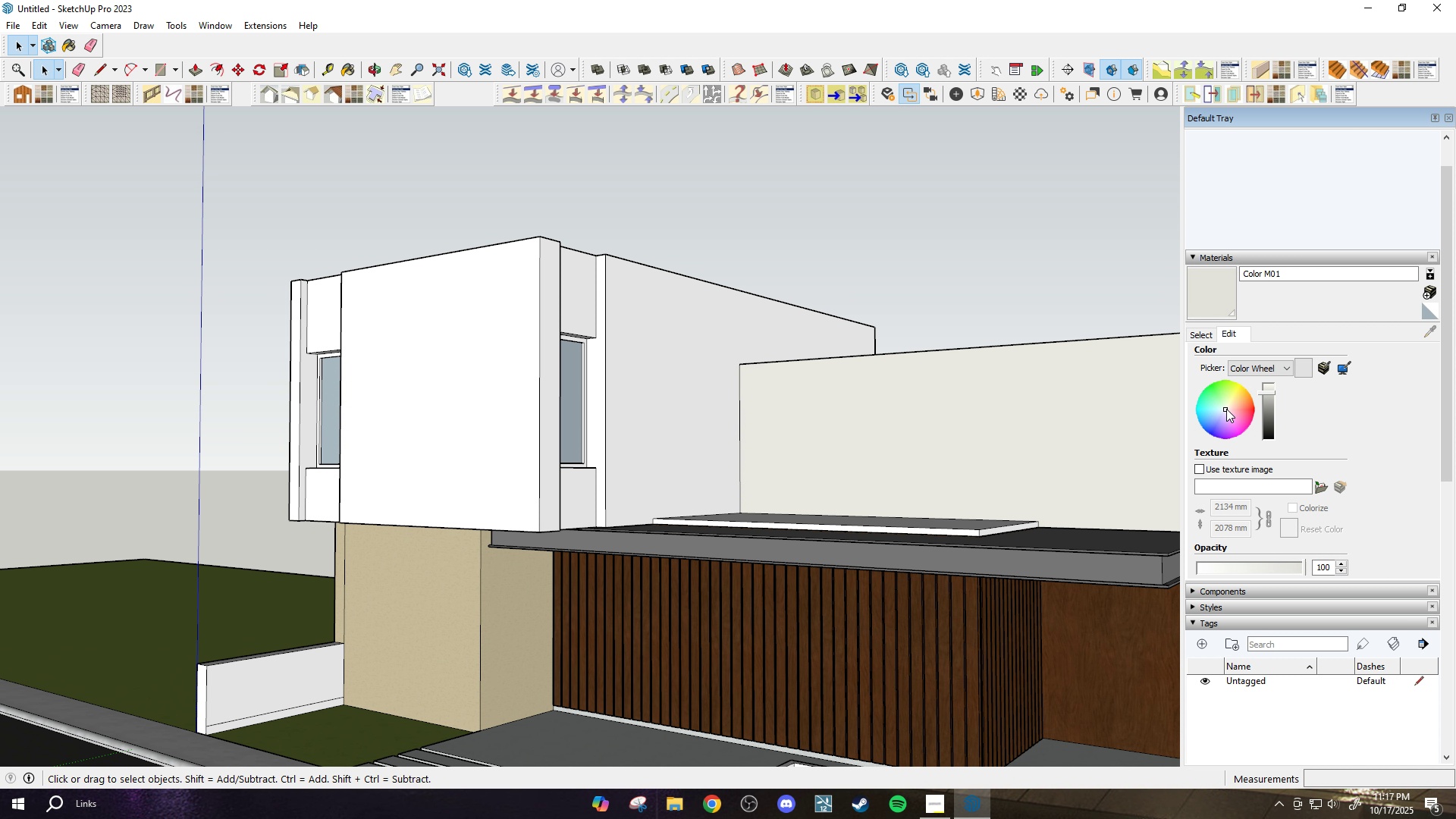 
wait(6.01)
 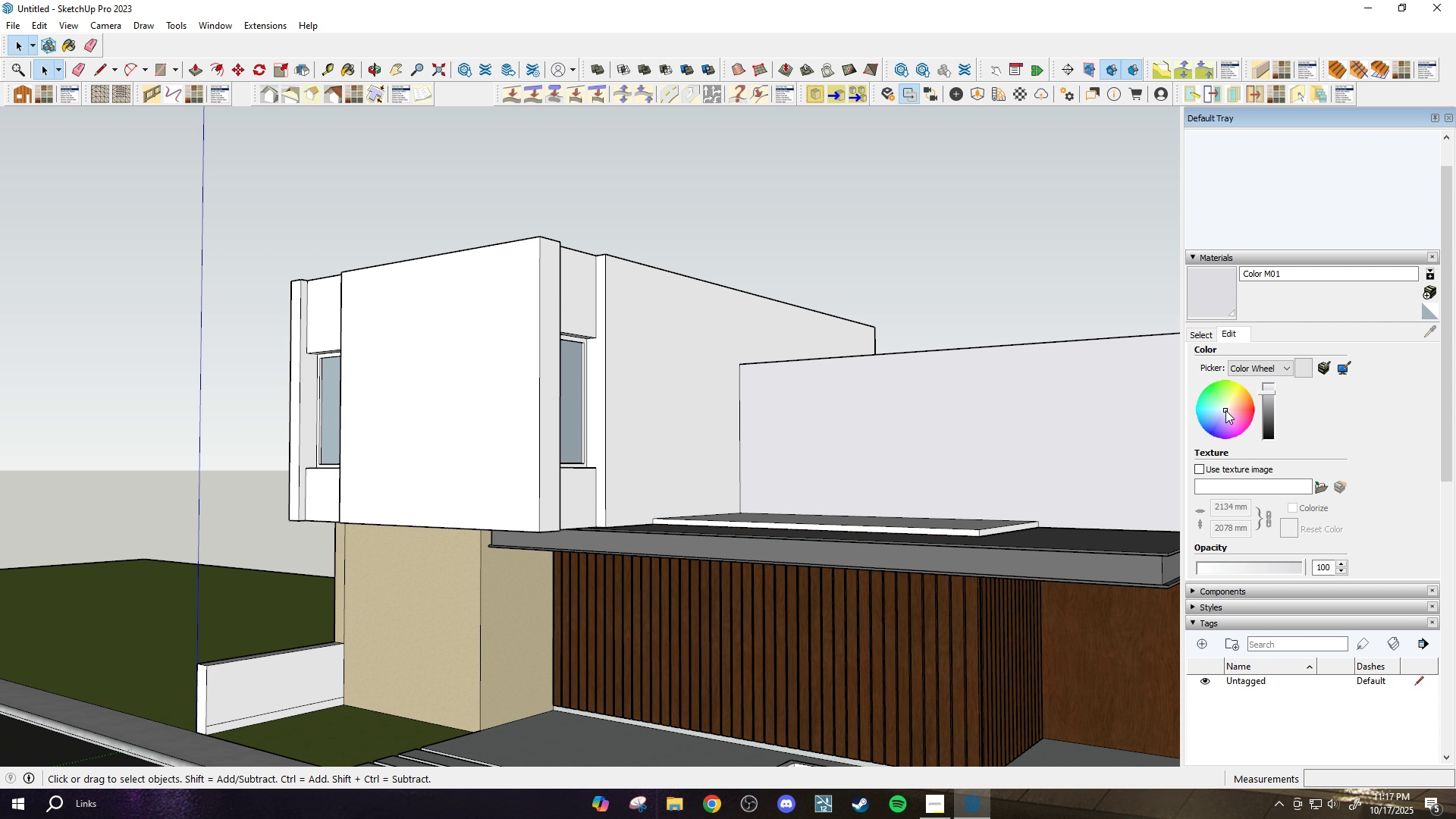 
left_click([1269, 399])
 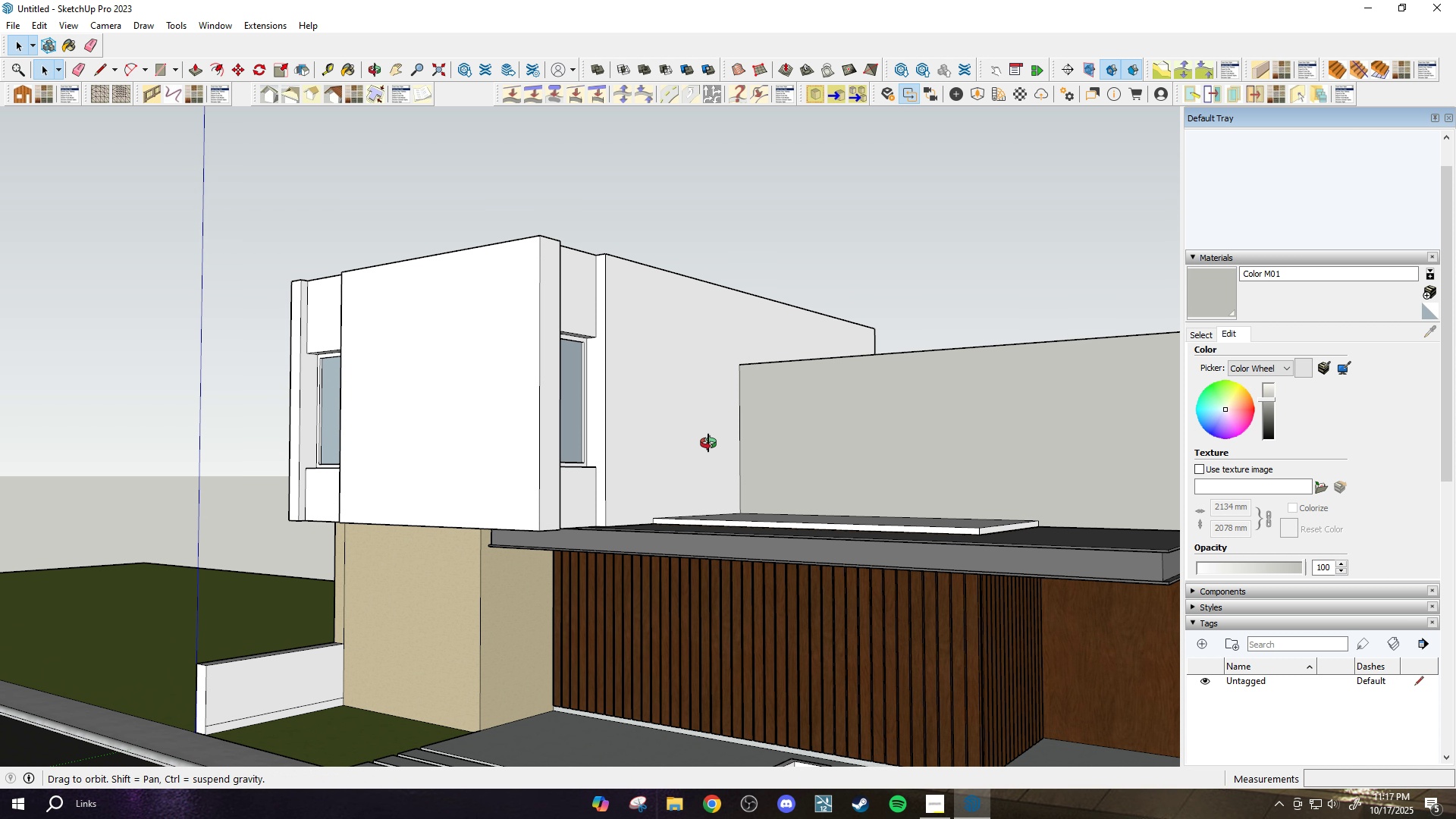 
key(Space)
 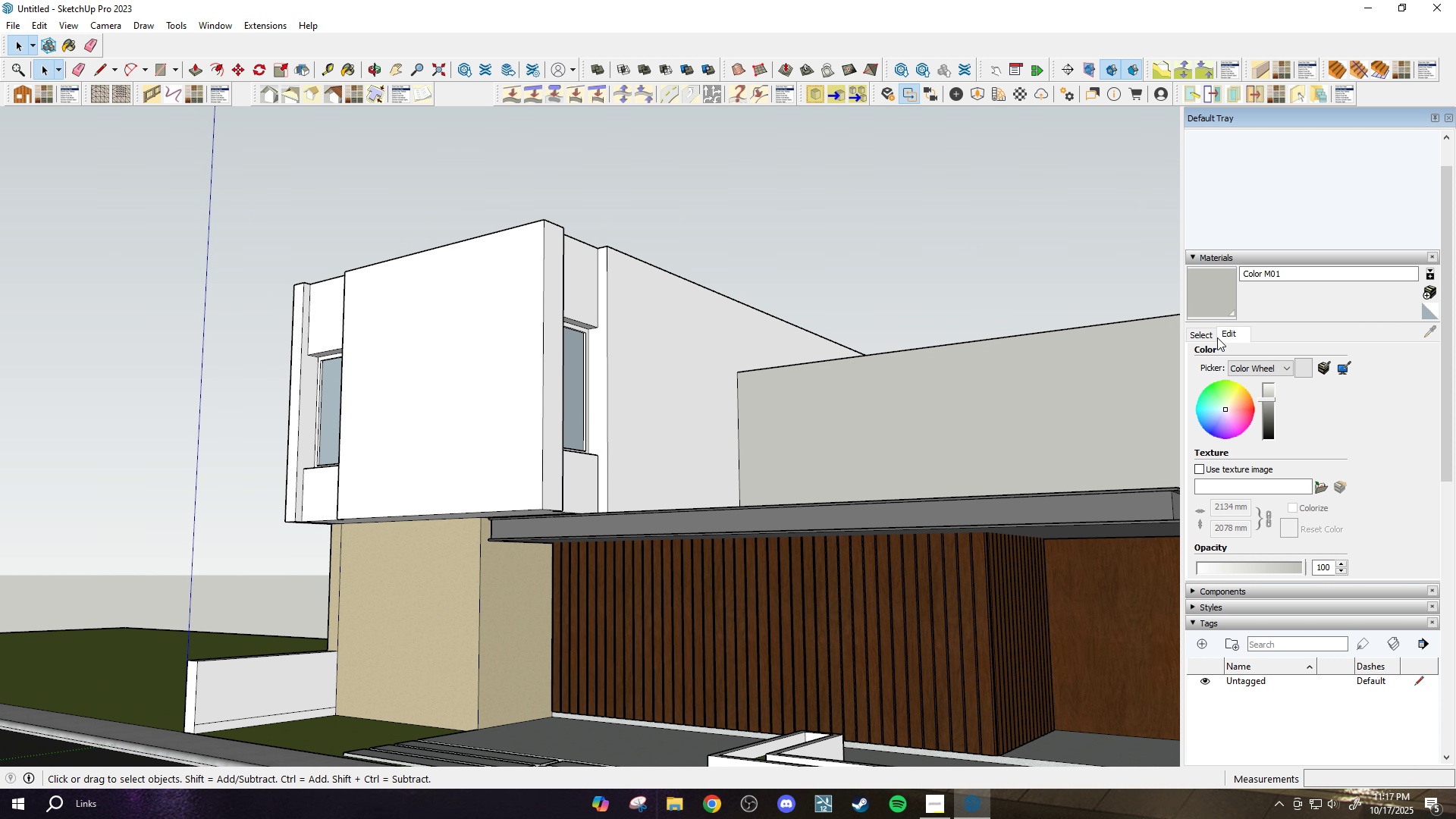 
left_click([1204, 340])
 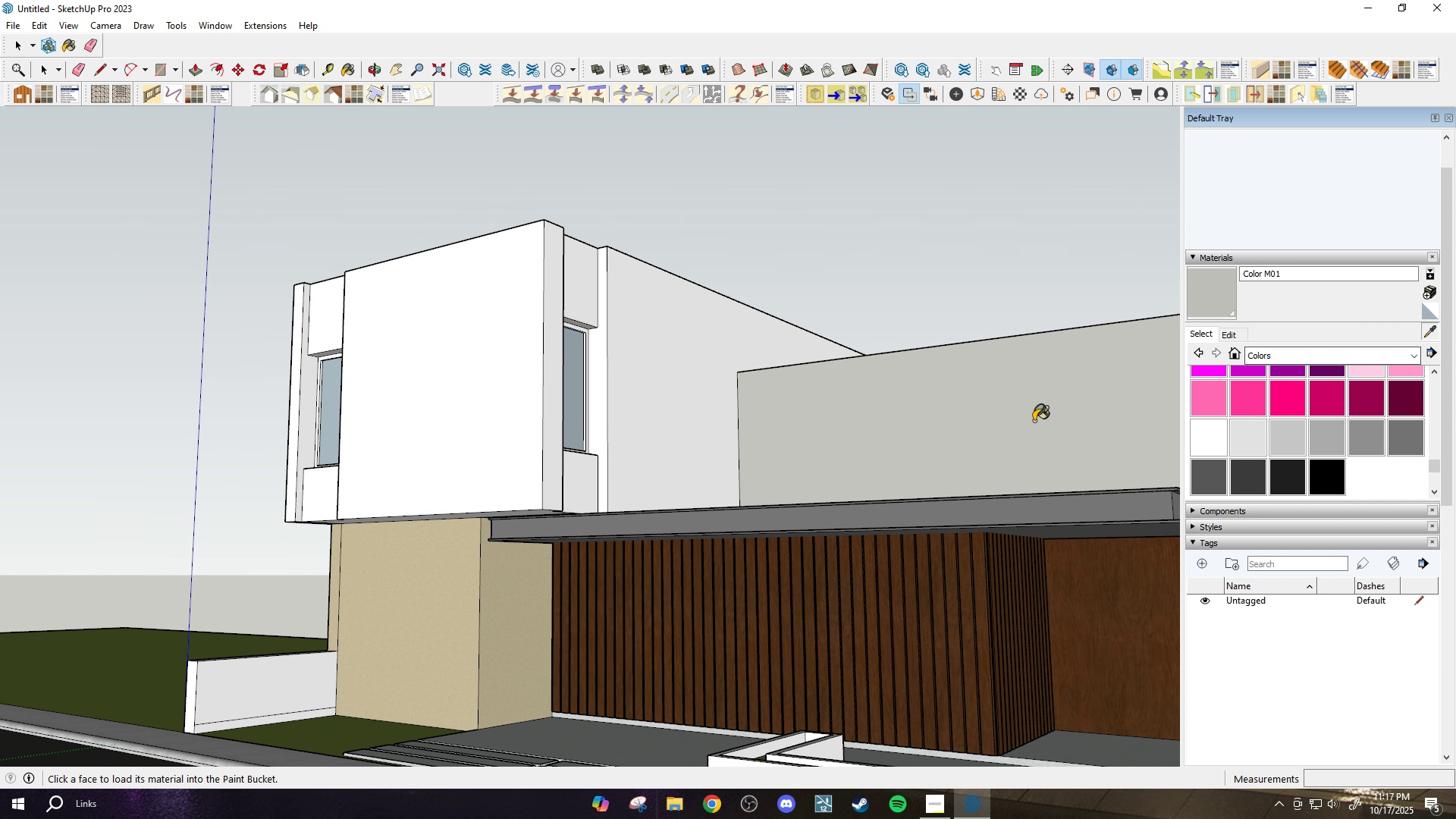 
key(Space)
 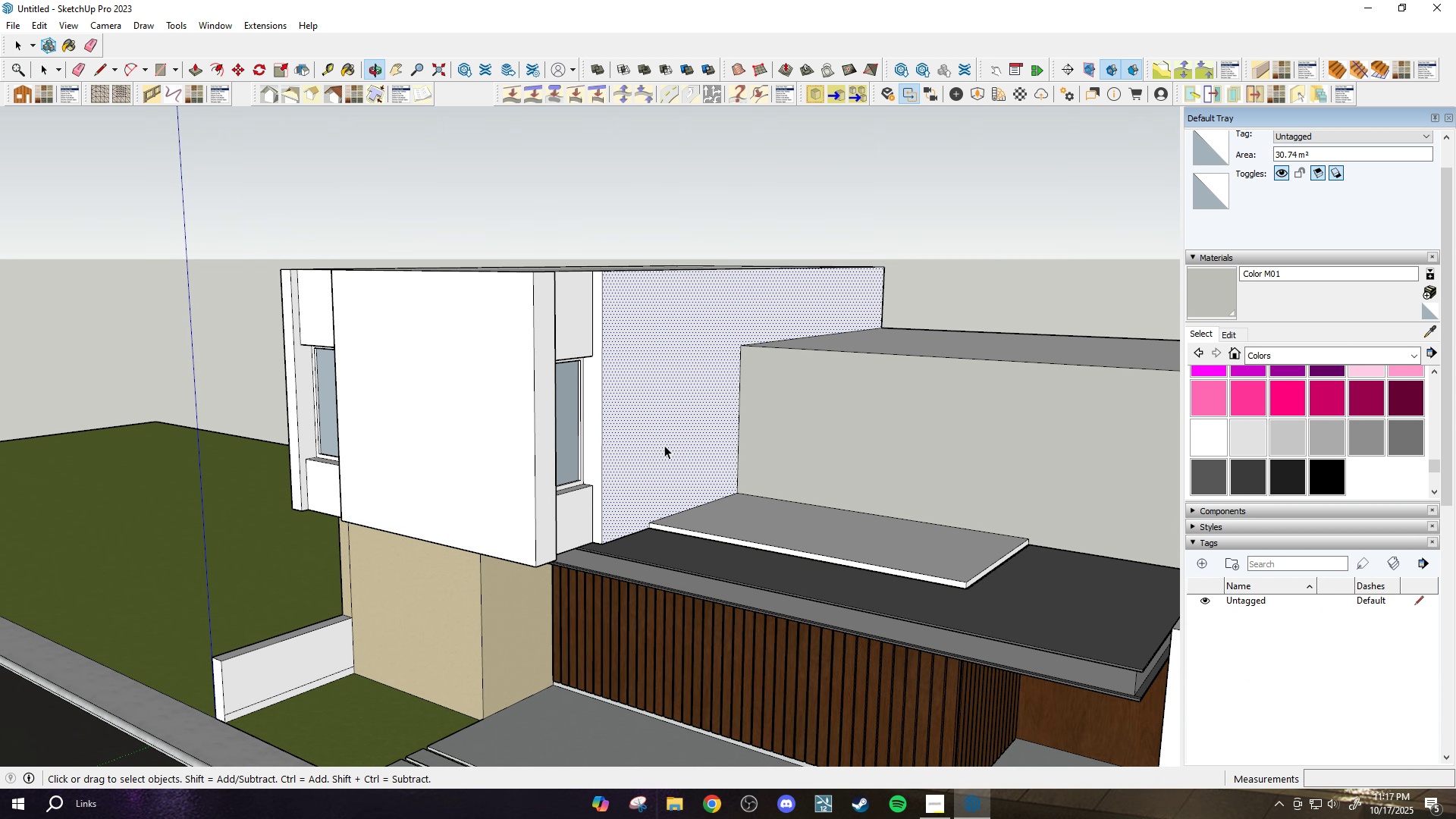 
scroll: coordinate [664, 444], scroll_direction: up, amount: 3.0
 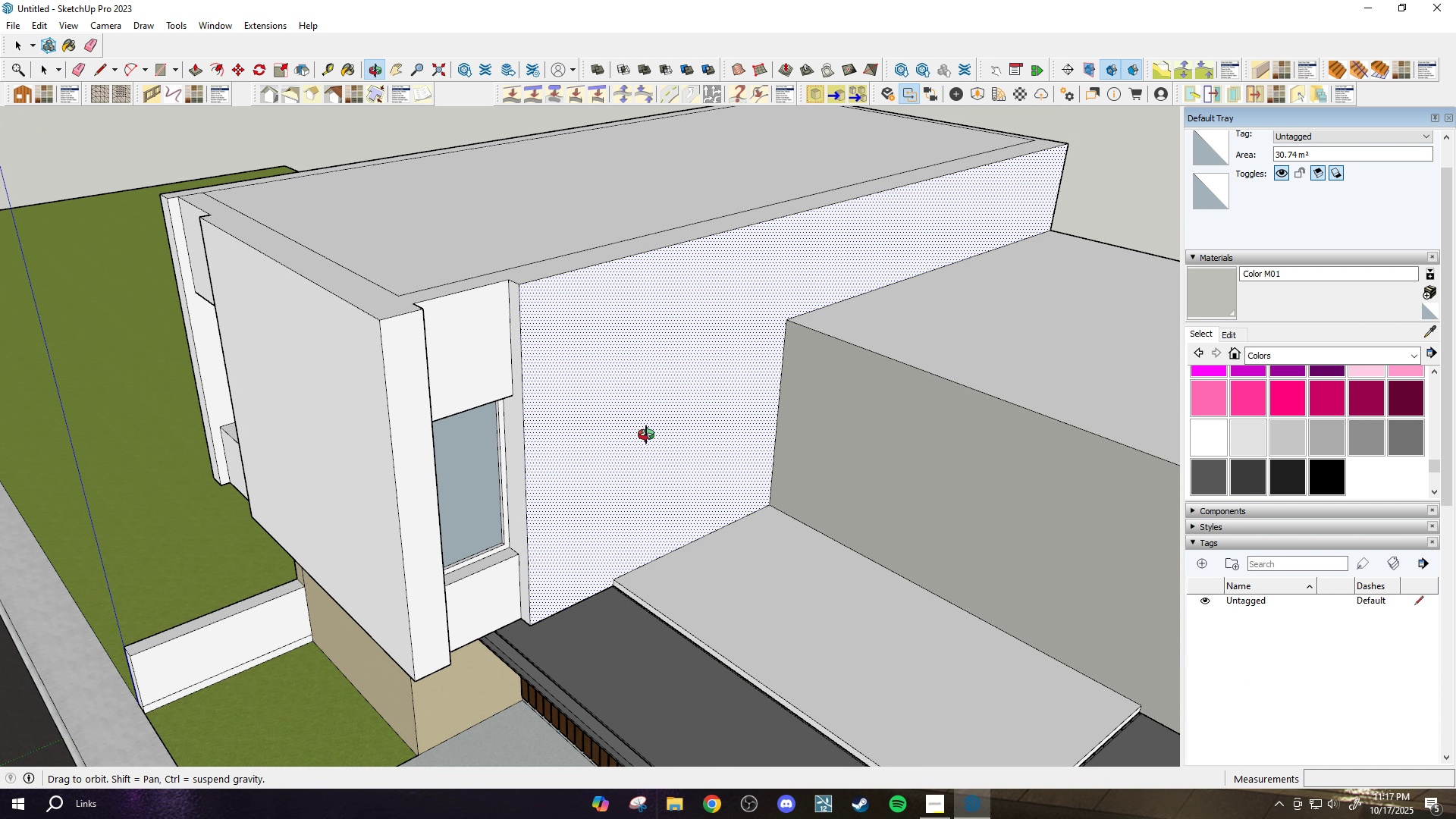 
key(B)
 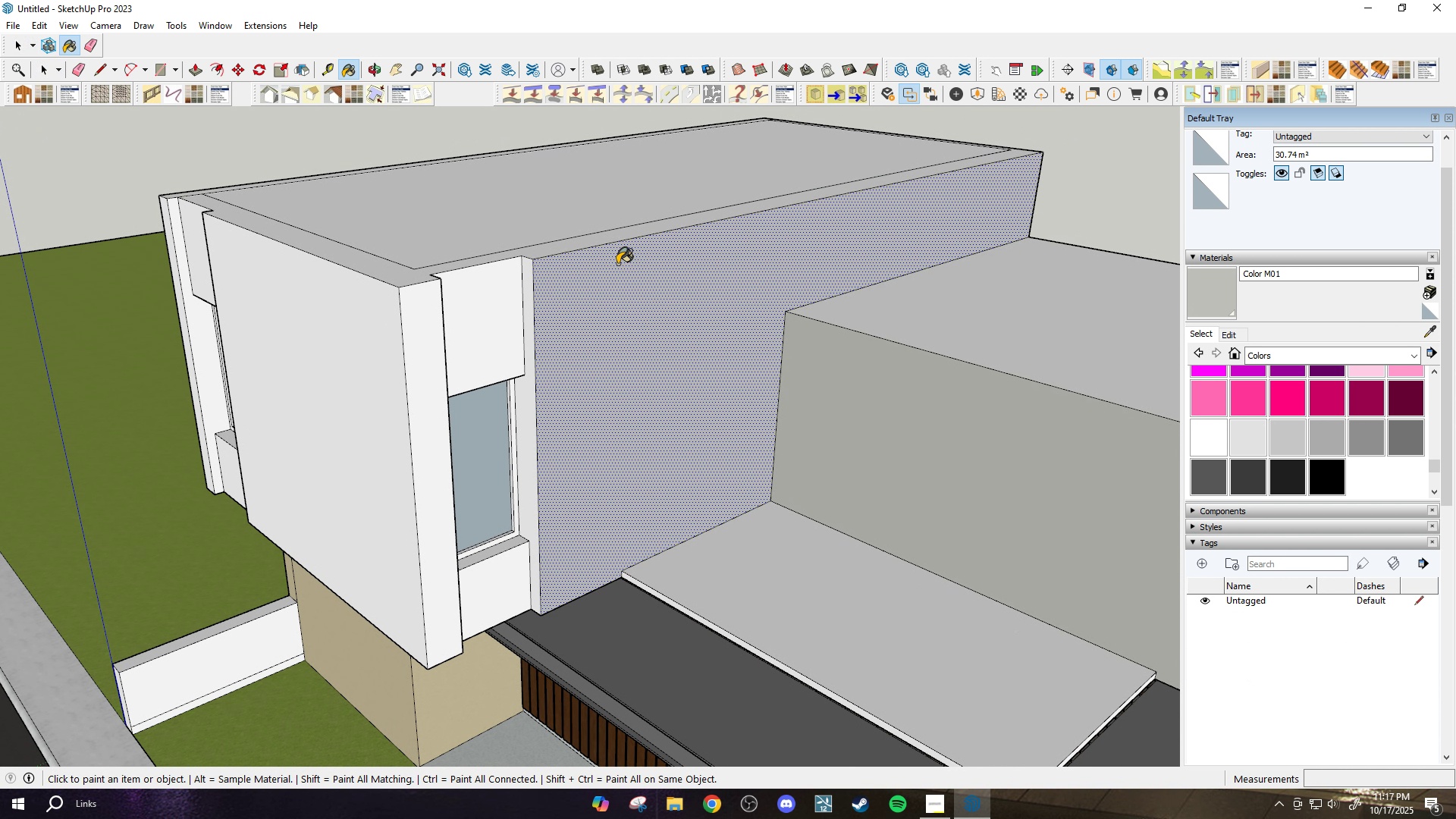 
scroll: coordinate [520, 253], scroll_direction: up, amount: 4.0
 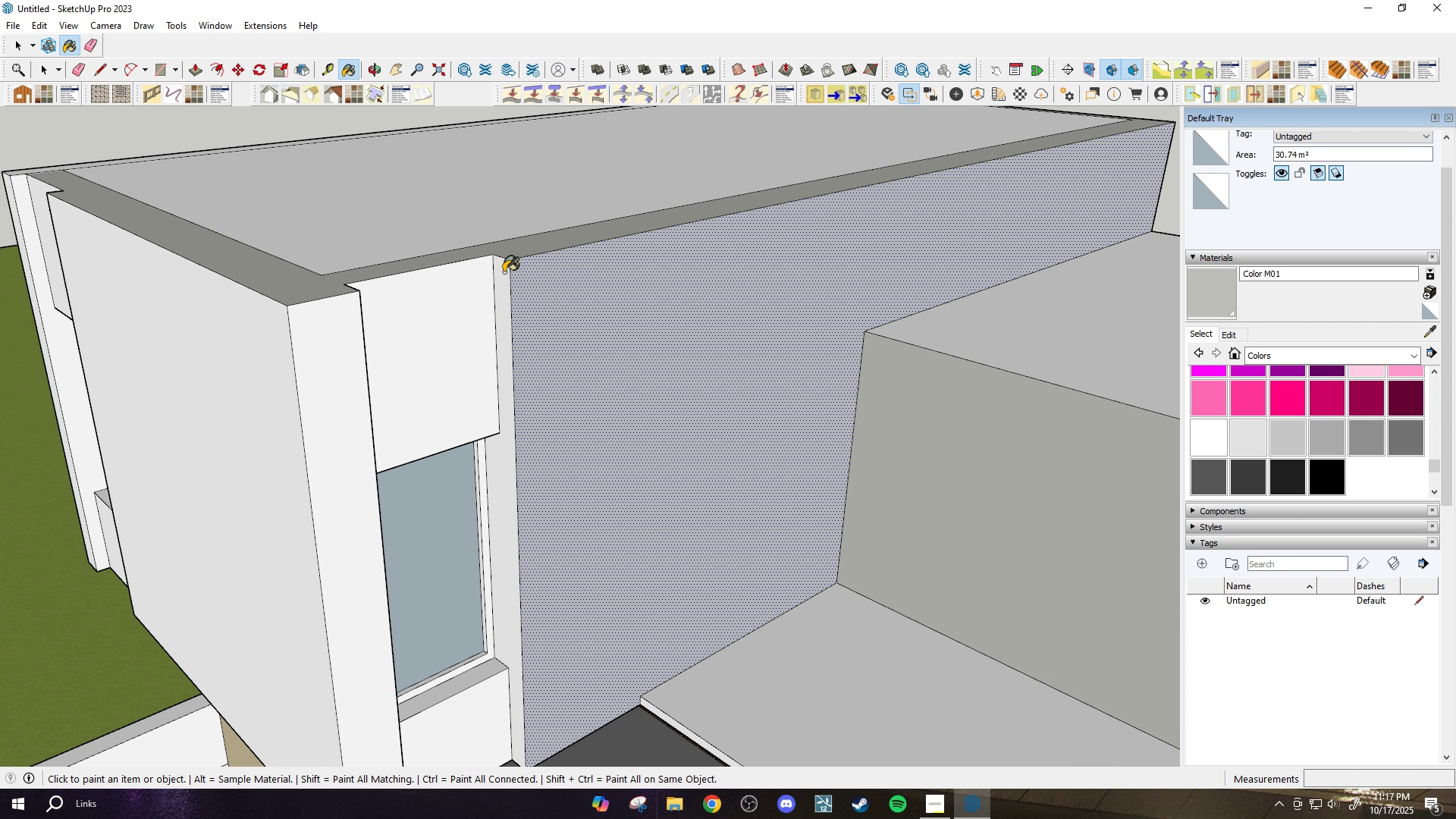 
double_click([502, 274])
 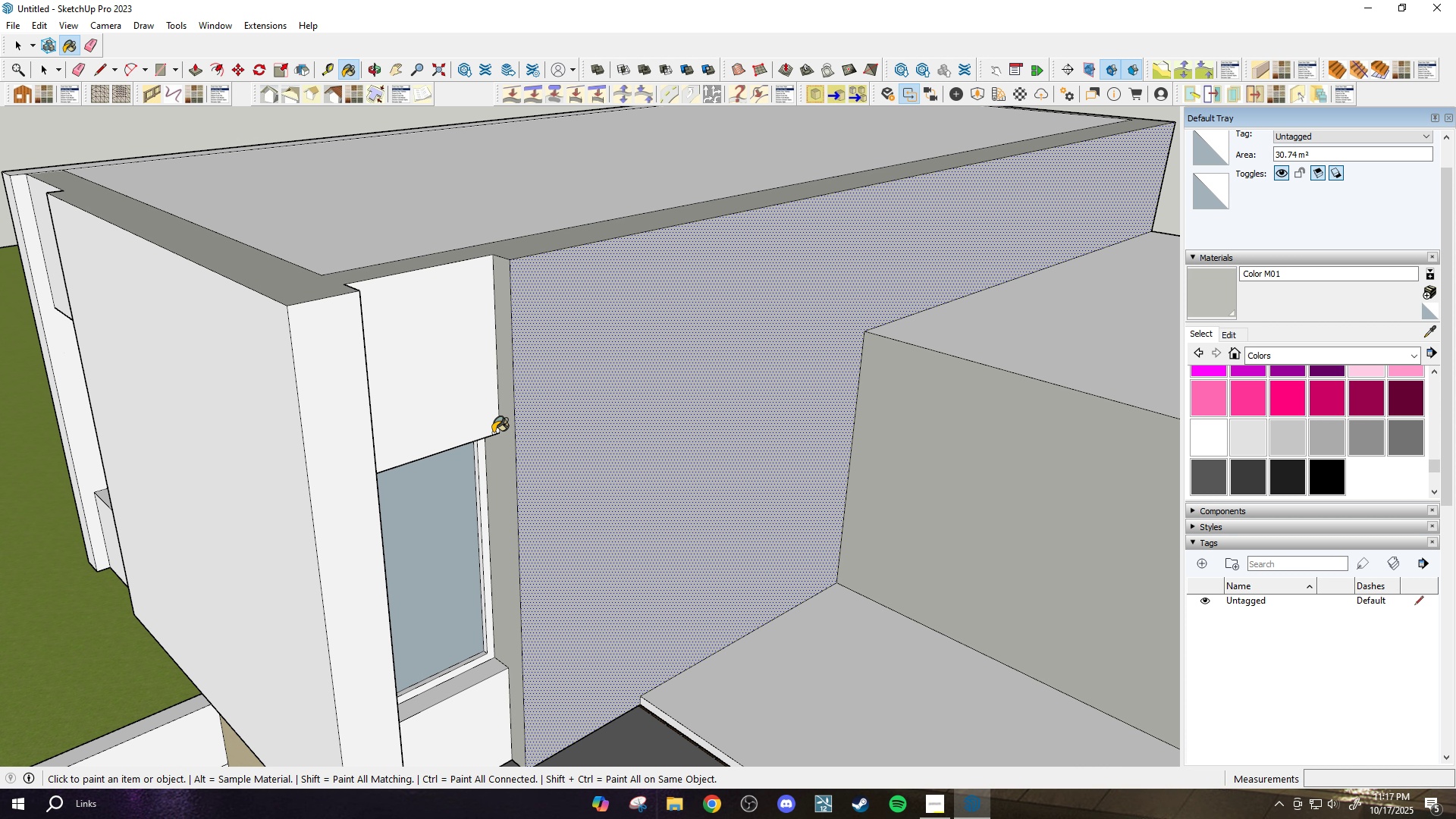 
scroll: coordinate [473, 458], scroll_direction: up, amount: 3.0
 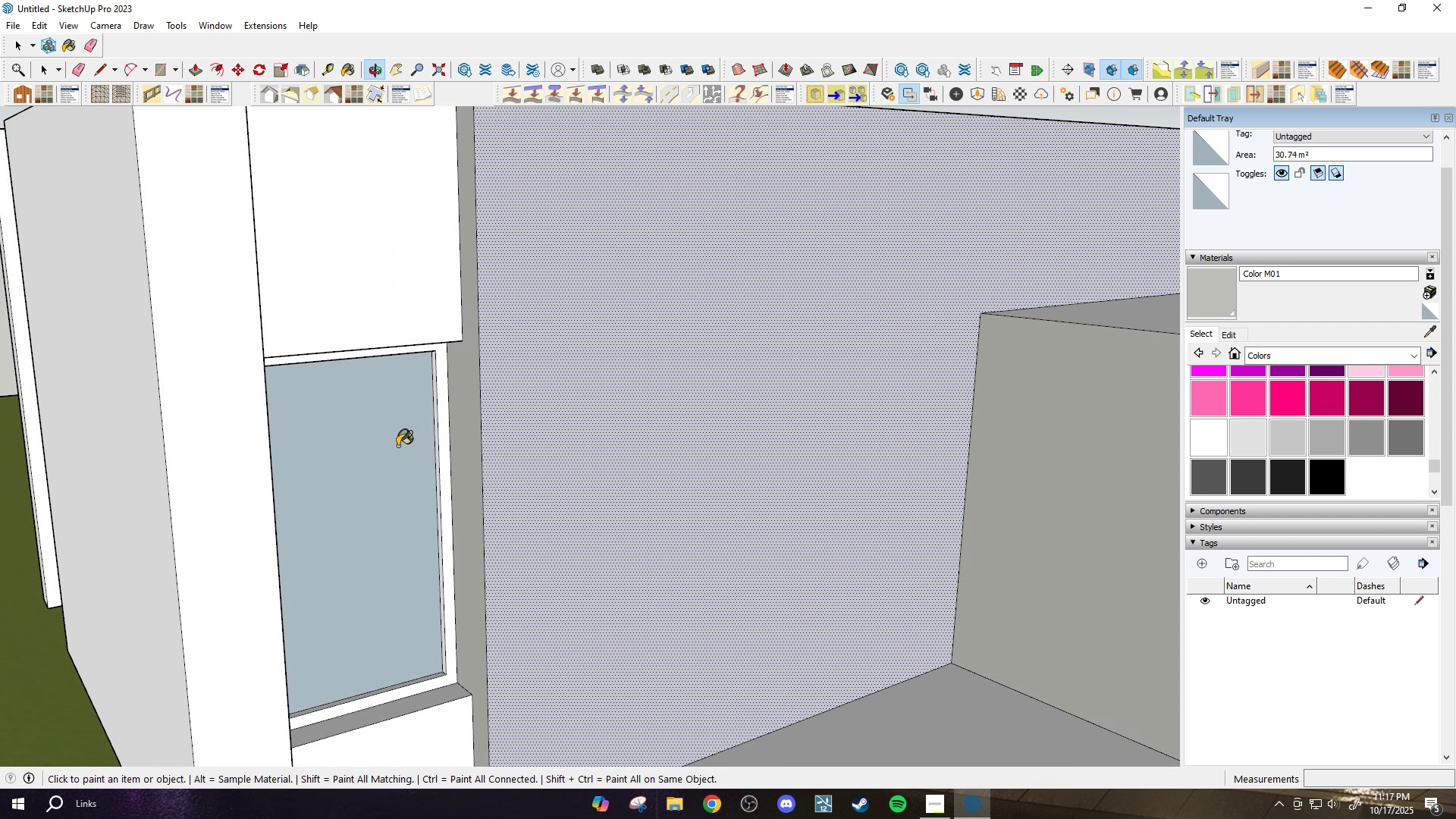 
scroll: coordinate [228, 503], scroll_direction: down, amount: 7.0
 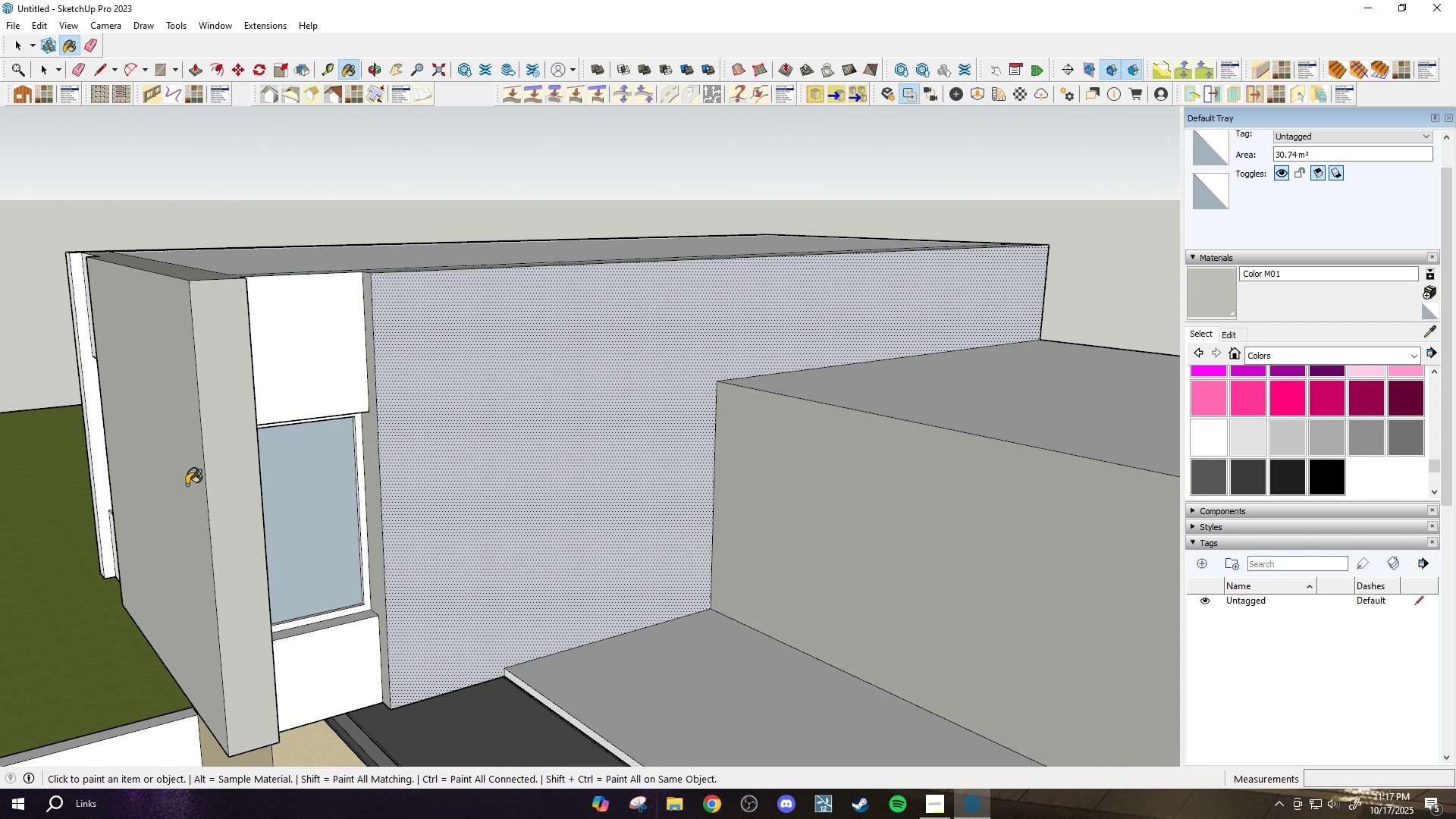 
left_click([248, 515])
 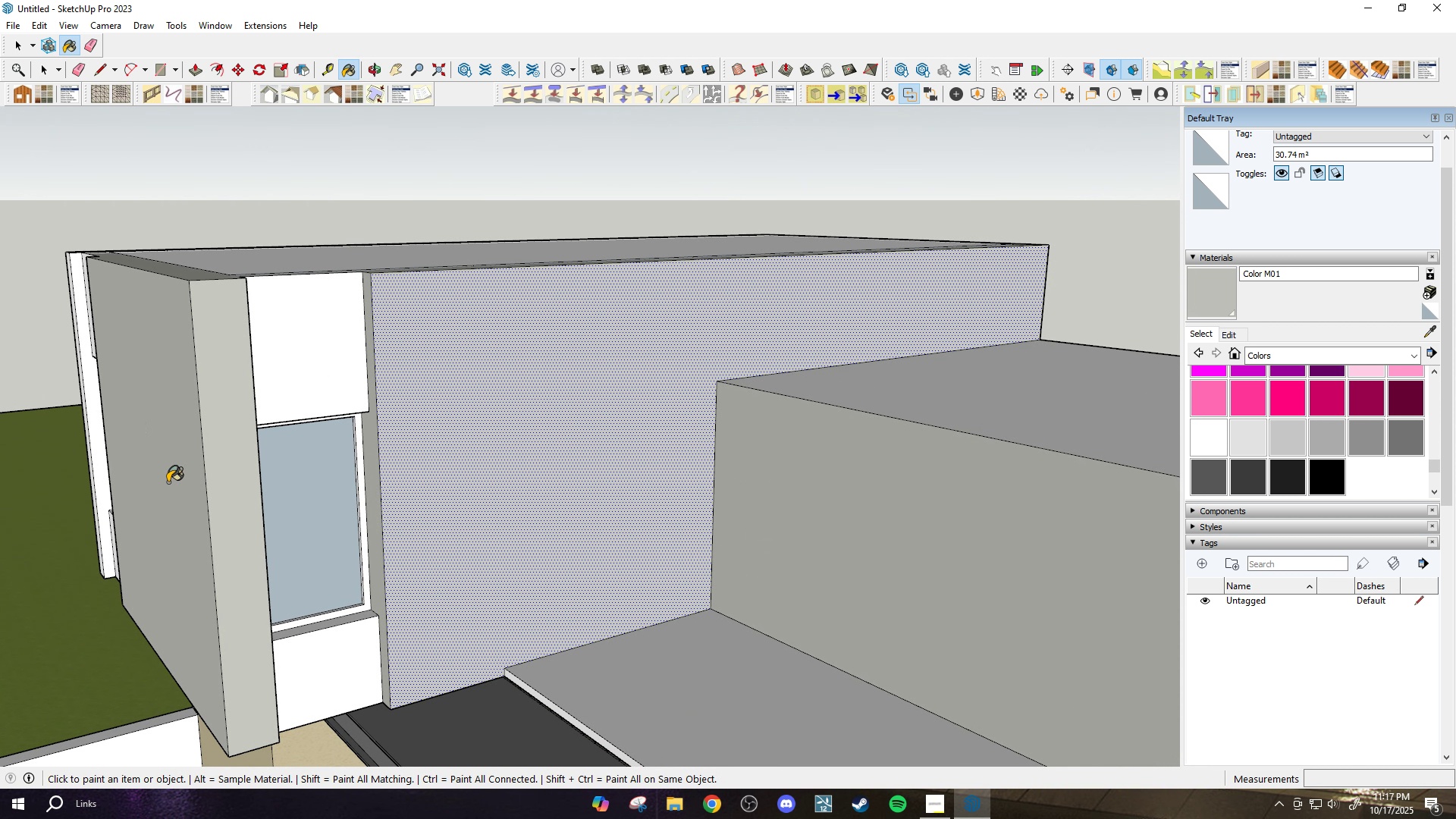 
scroll: coordinate [730, 457], scroll_direction: down, amount: 9.0
 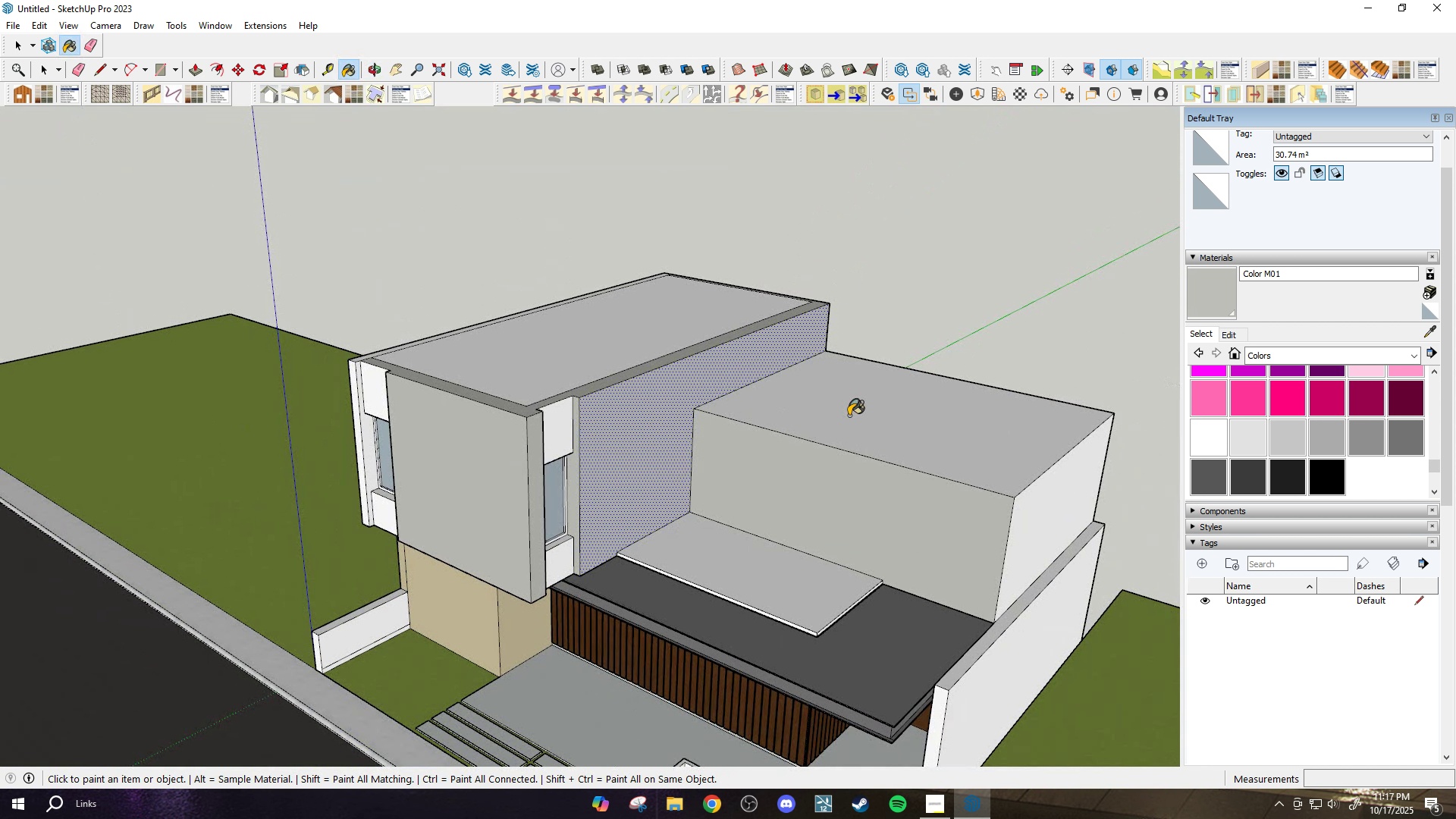 
left_click_drag(start_coordinate=[844, 416], to_coordinate=[908, 441])
 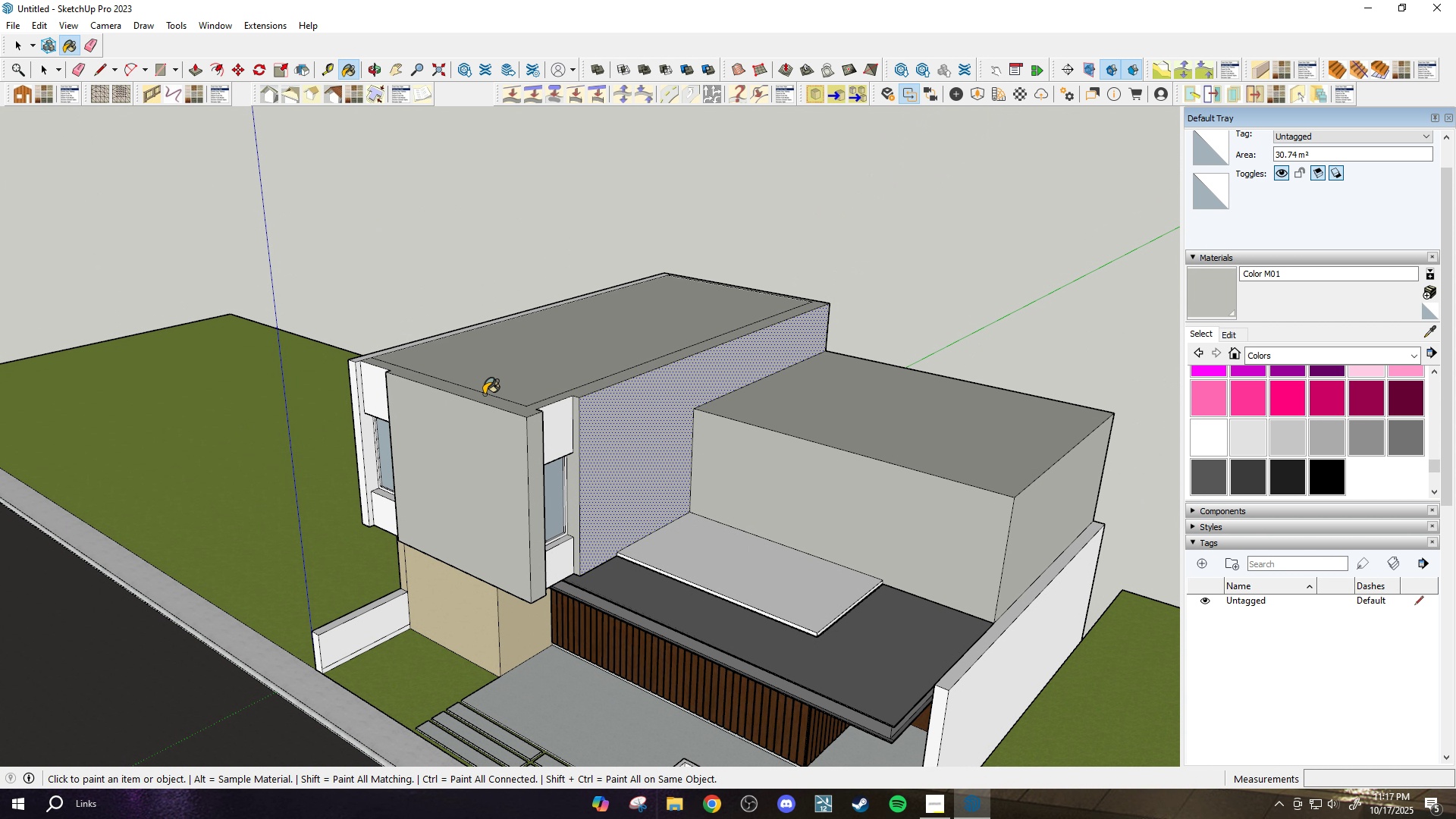 
scroll: coordinate [372, 513], scroll_direction: up, amount: 8.0
 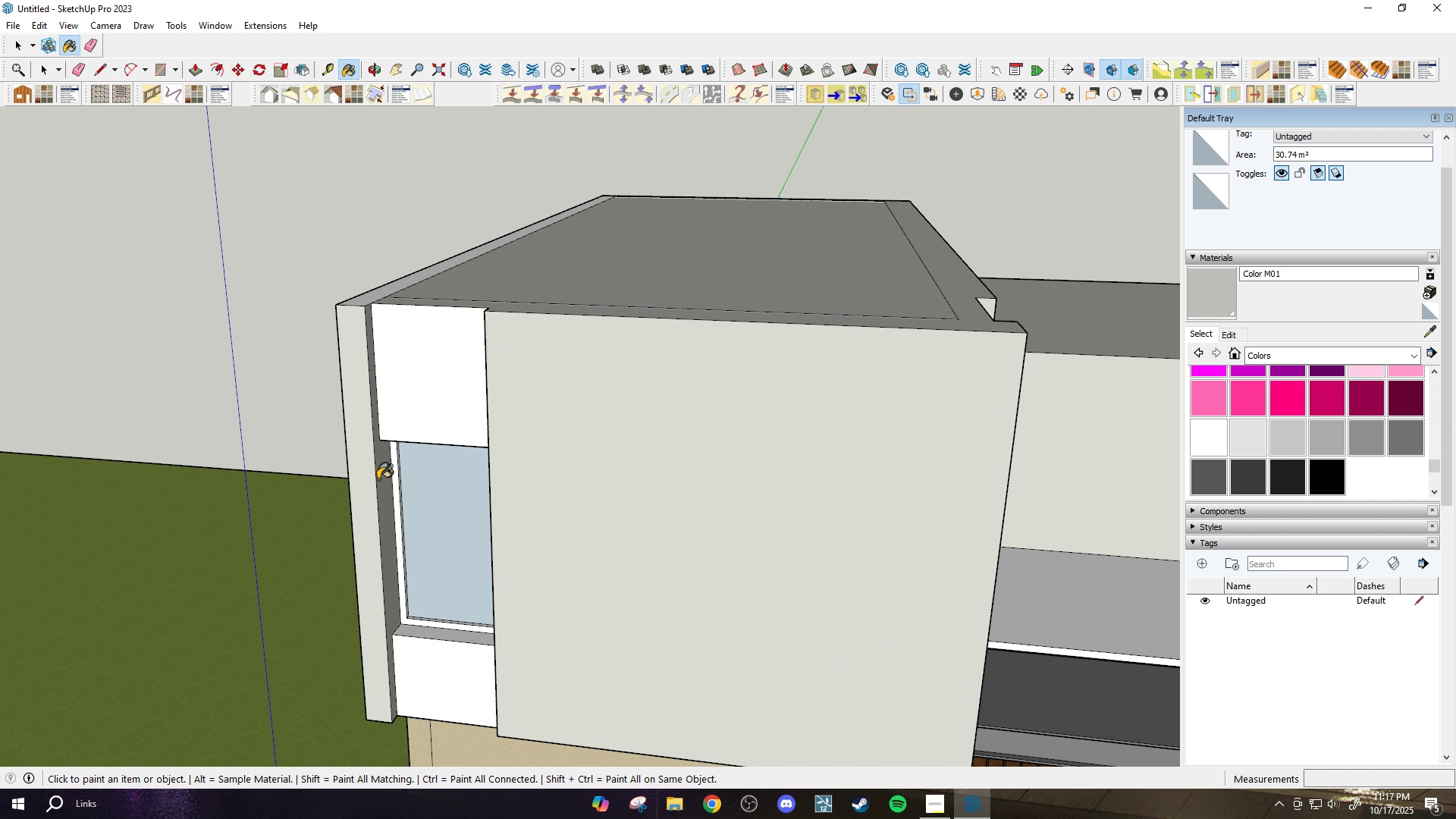 
scroll: coordinate [596, 419], scroll_direction: down, amount: 5.0
 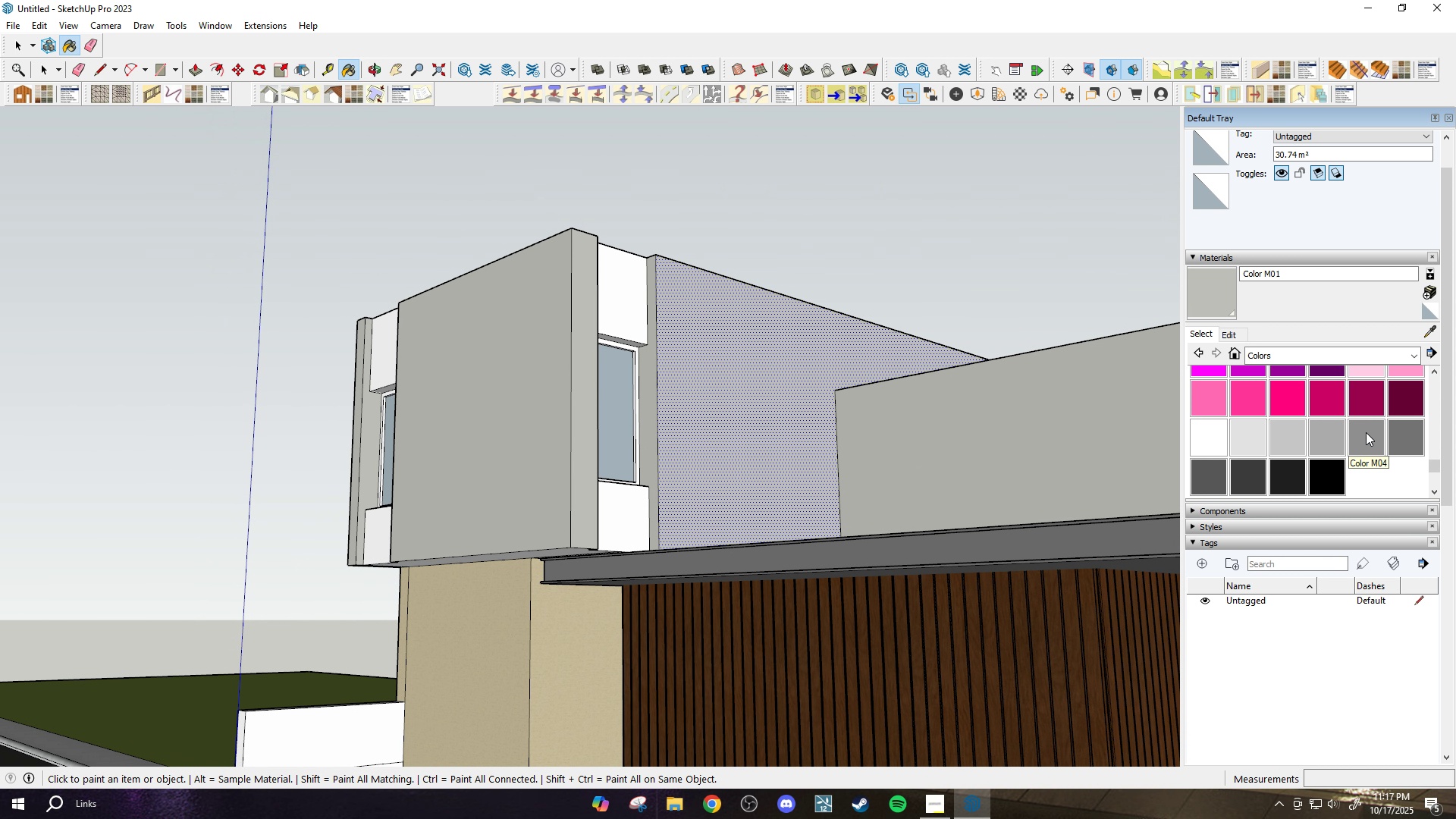 
wait(5.98)
 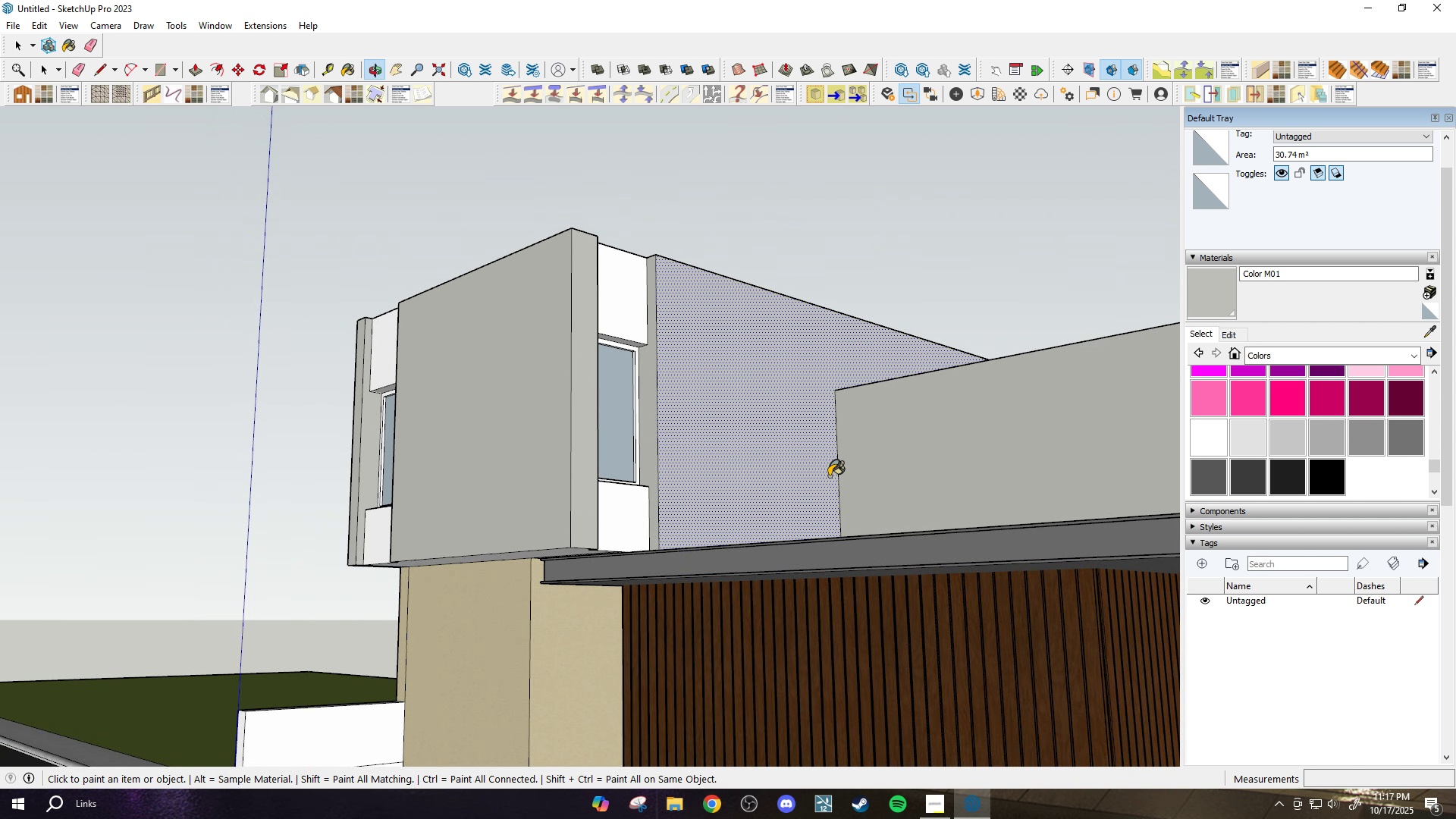 
left_click([1425, 333])
 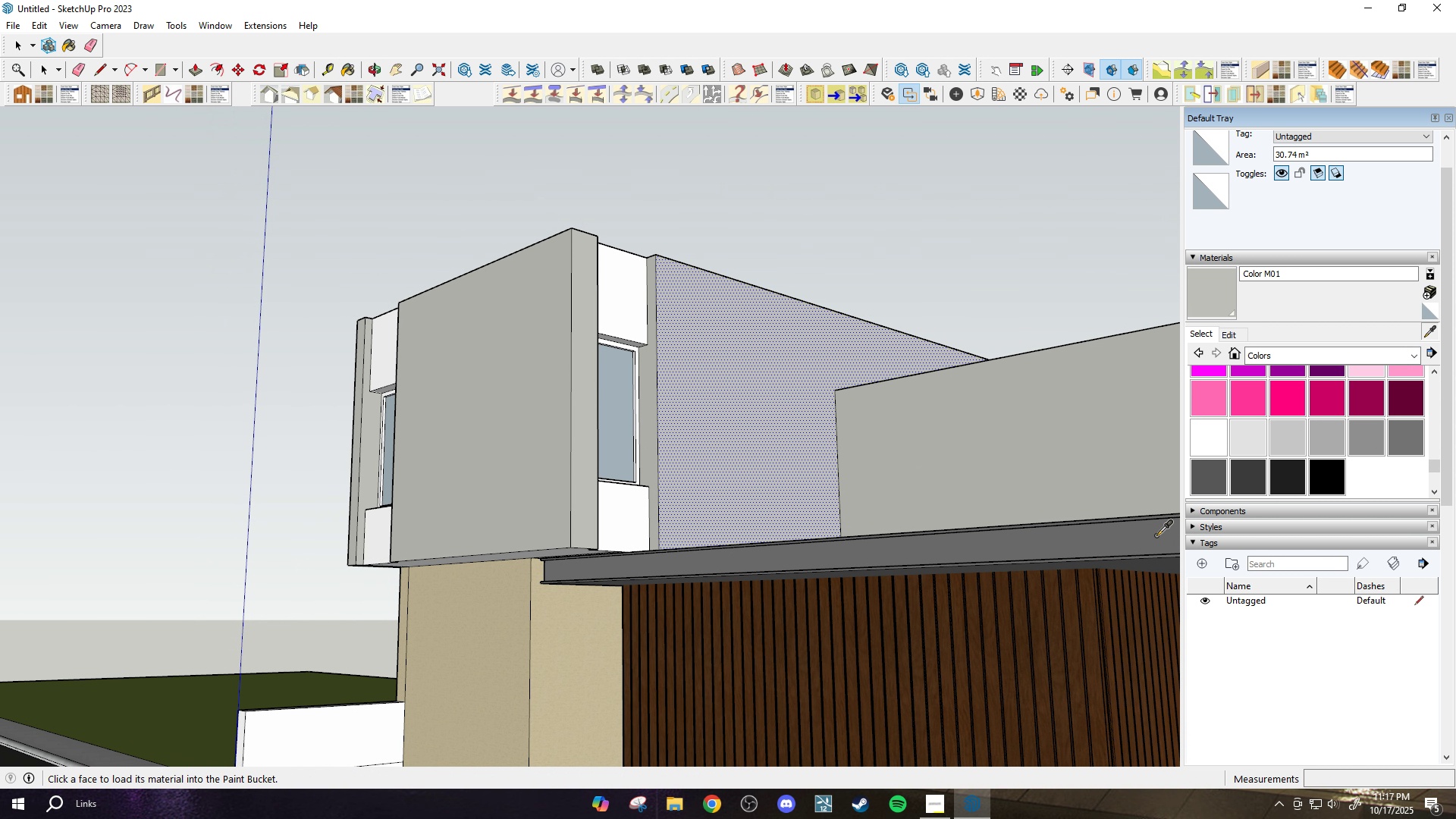 
left_click([1153, 538])
 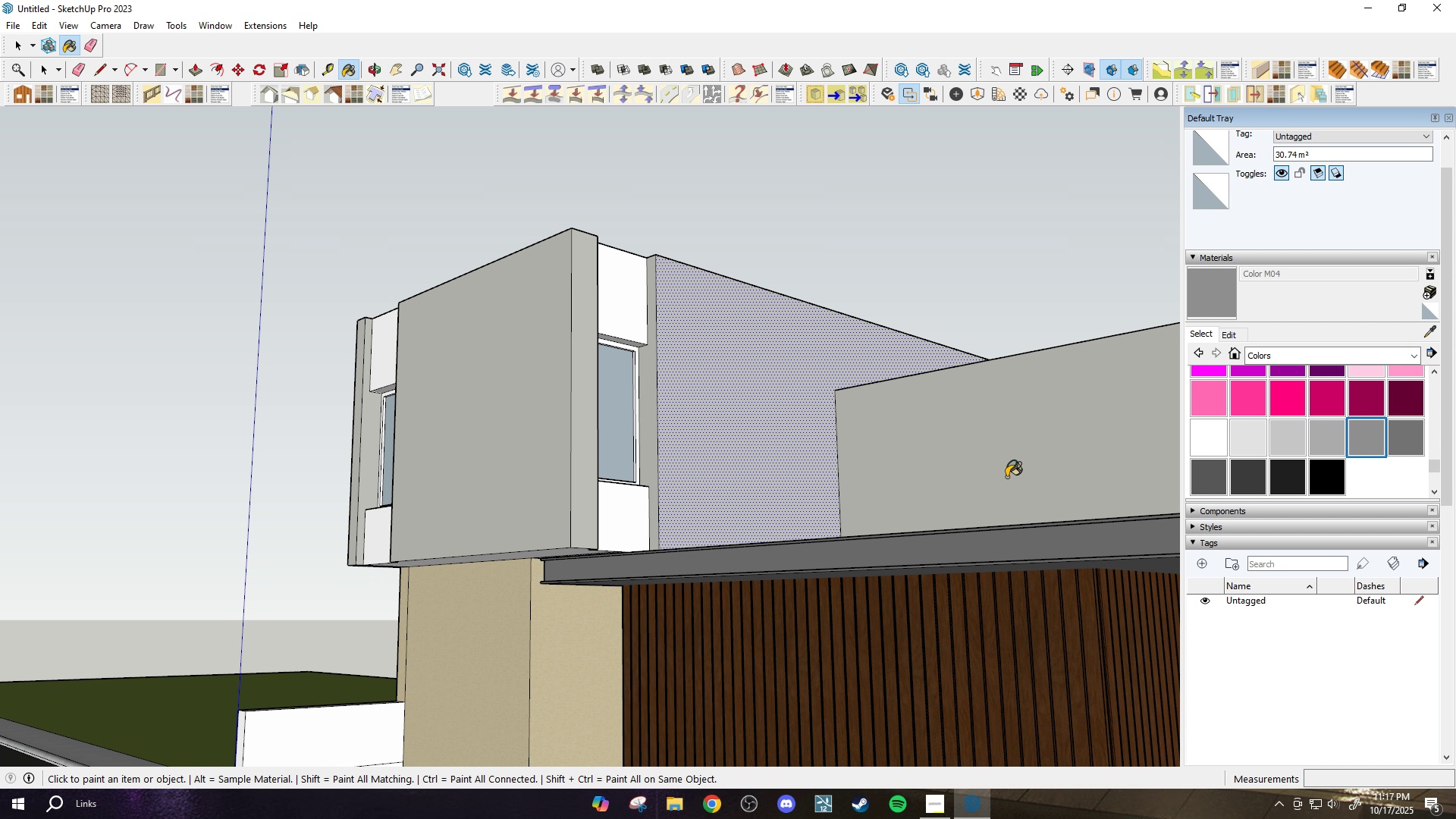 
wait(7.26)
 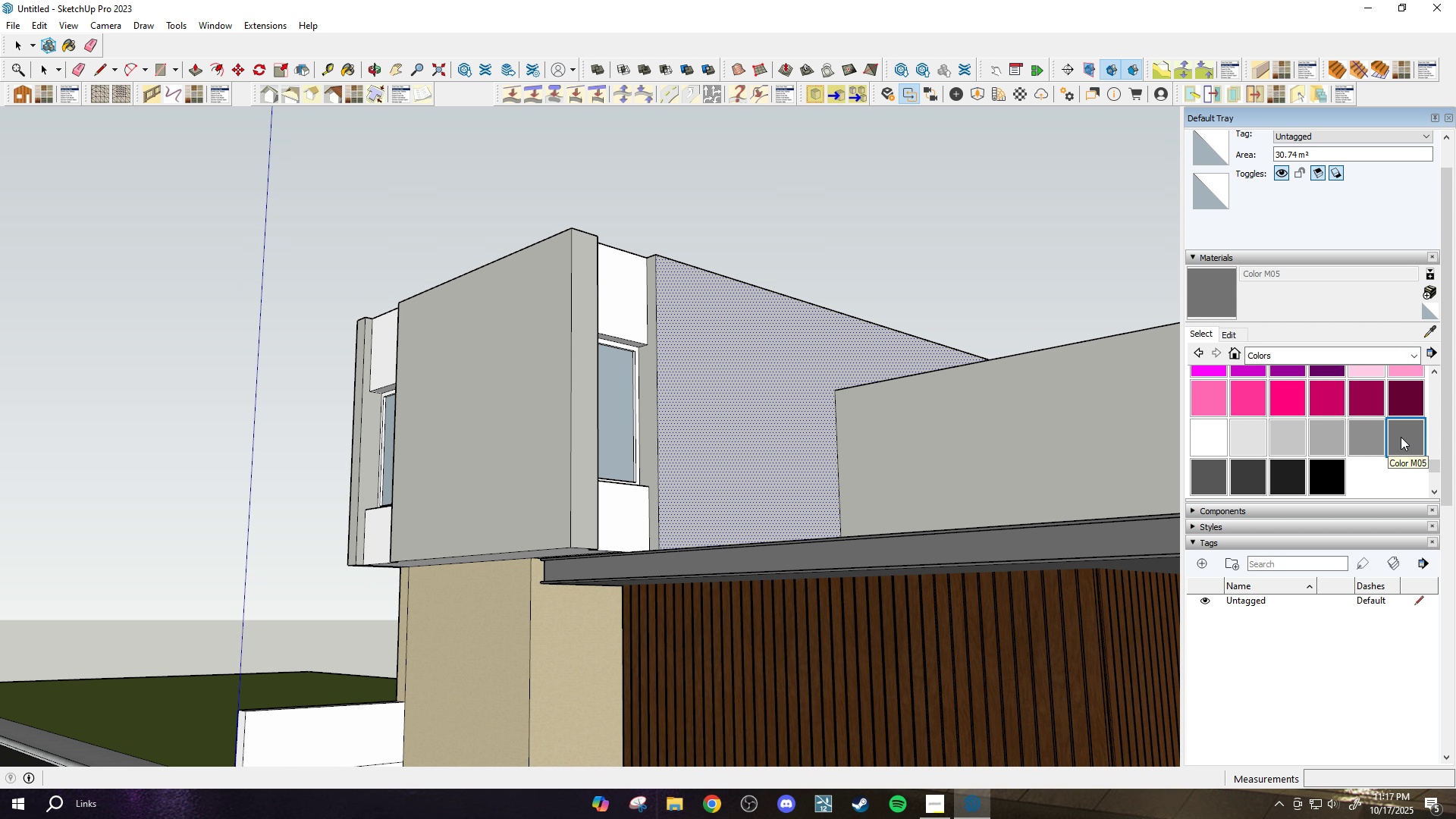 
scroll: coordinate [638, 487], scroll_direction: up, amount: 4.0
 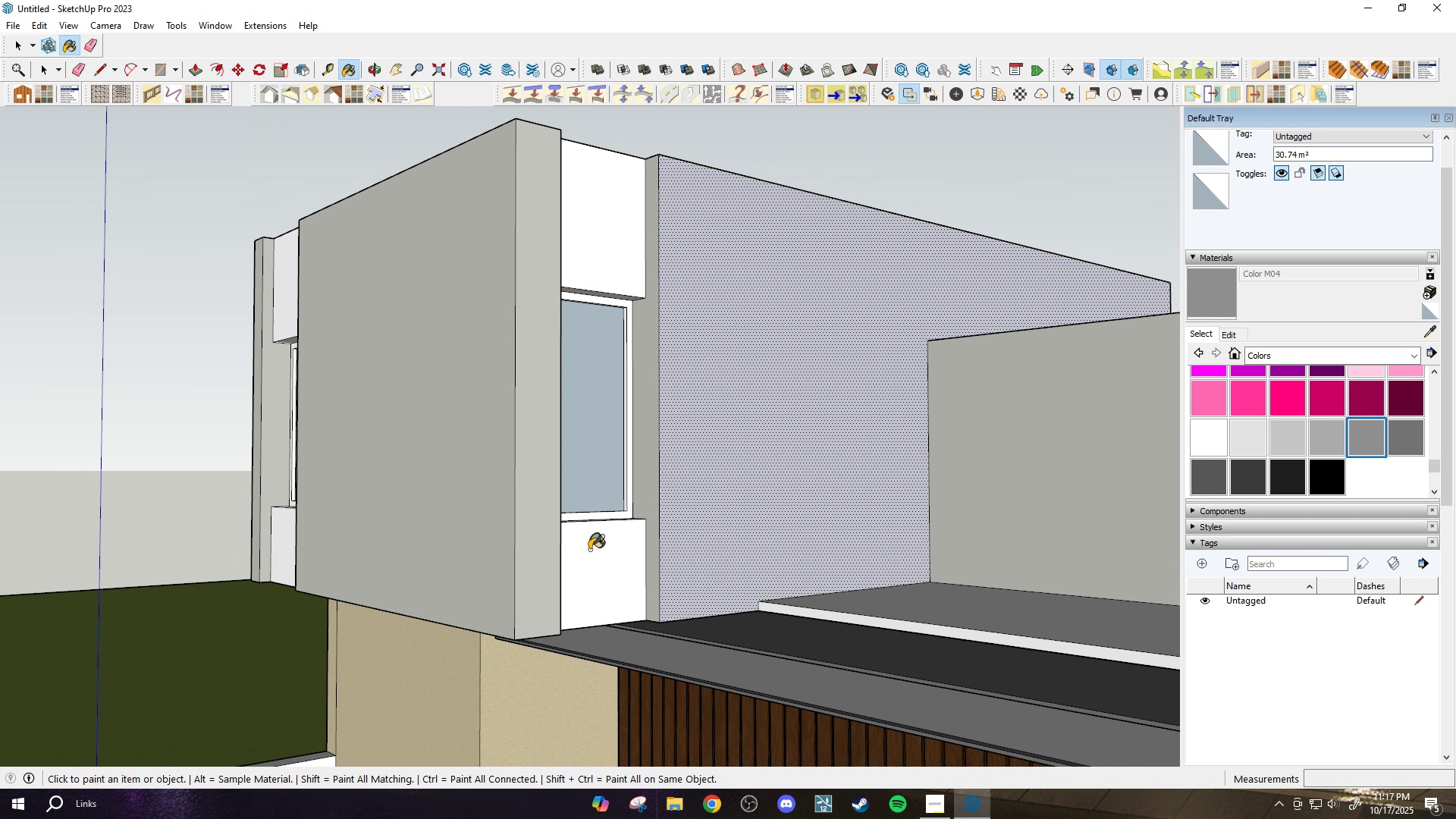 
left_click([589, 550])
 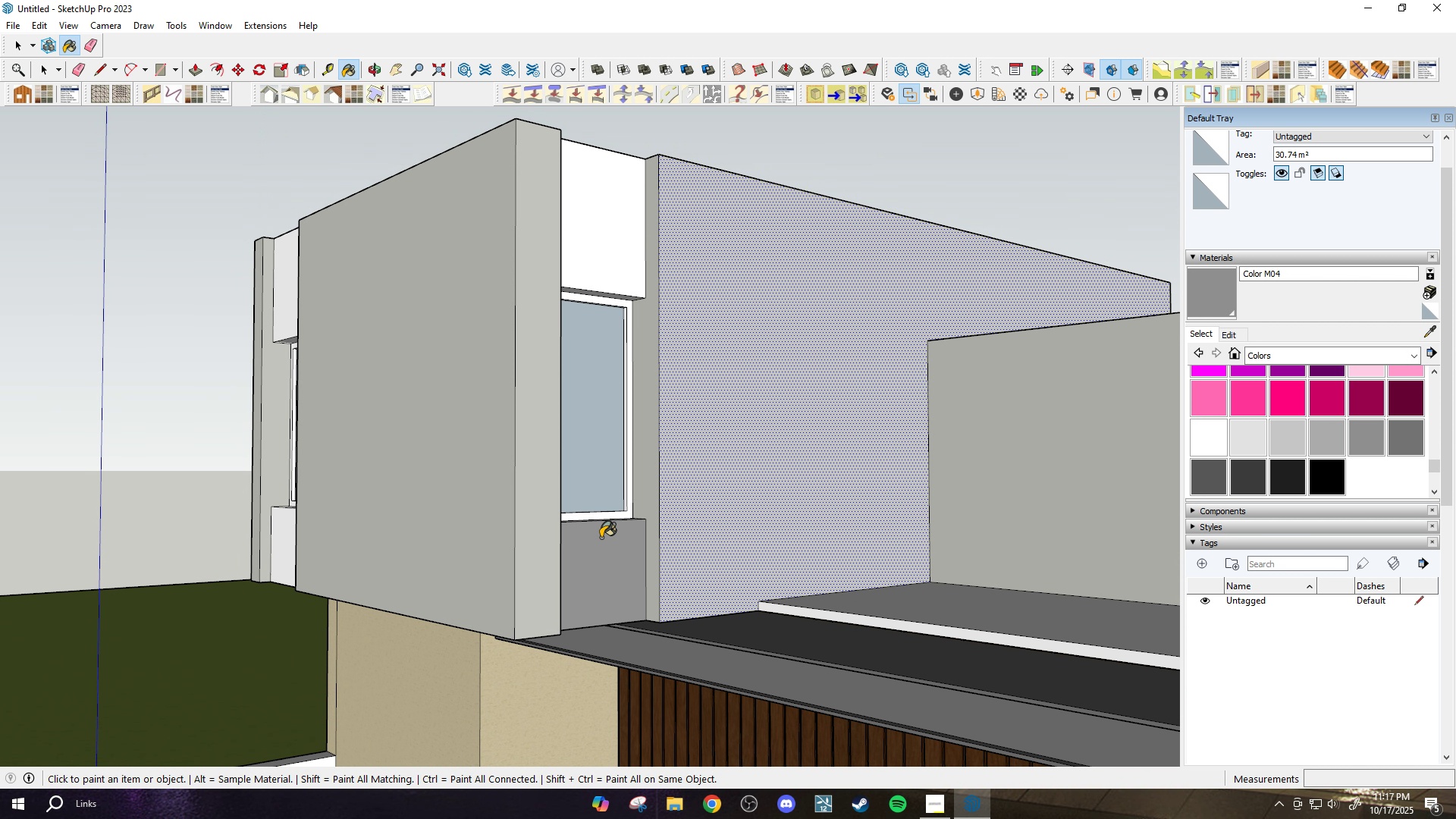 
scroll: coordinate [601, 538], scroll_direction: up, amount: 4.0
 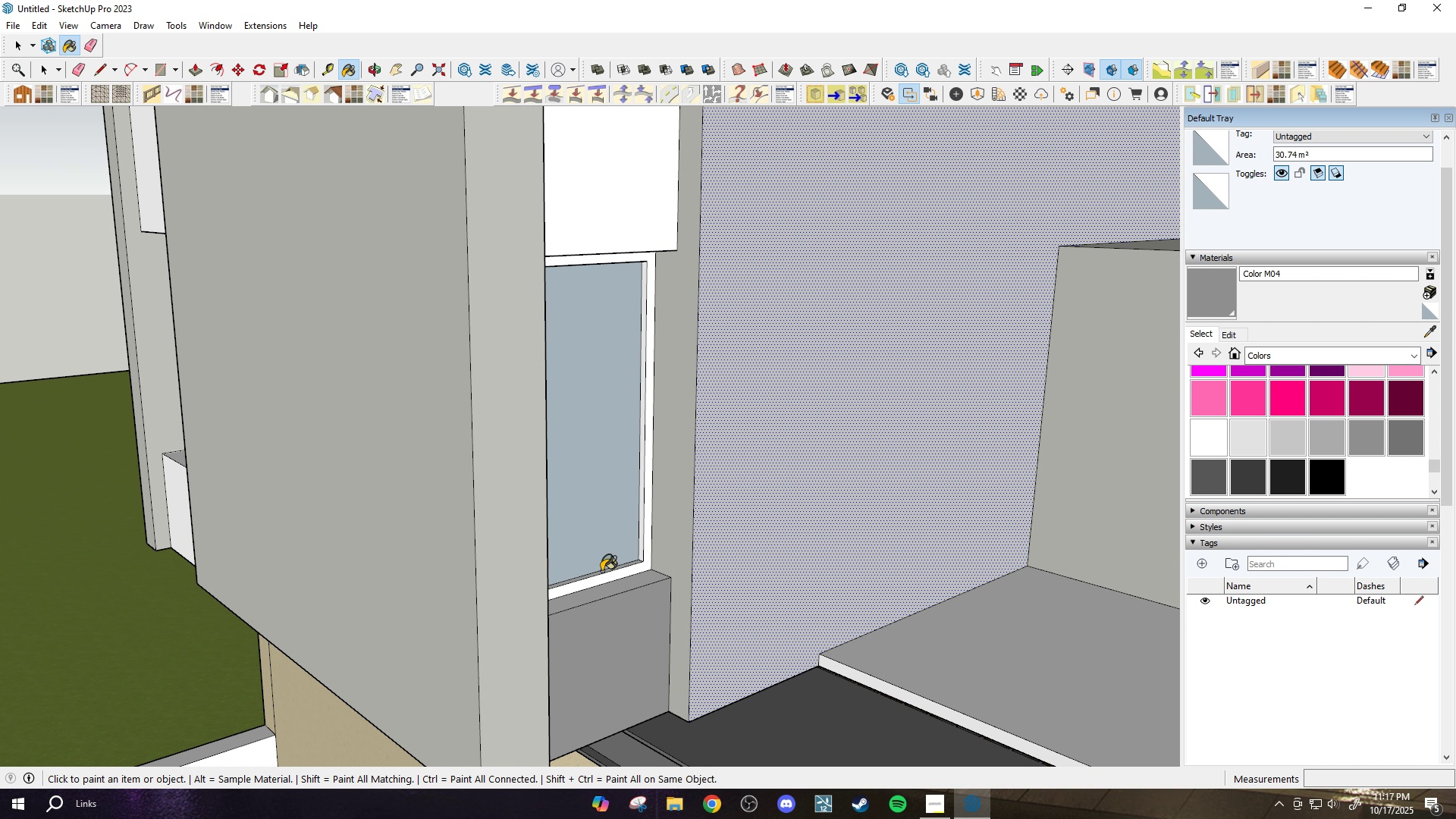 
scroll: coordinate [627, 354], scroll_direction: down, amount: 1.0
 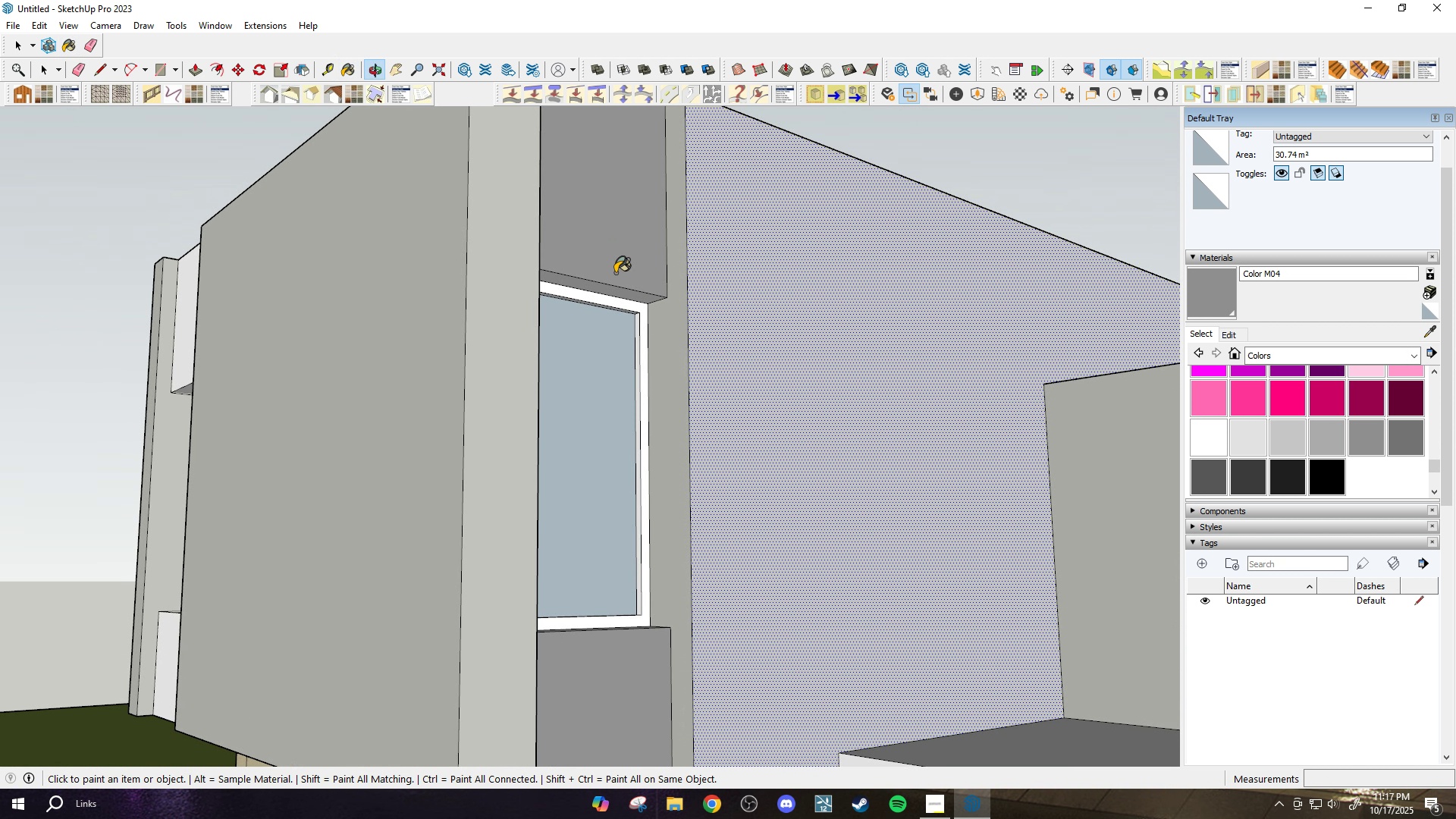 
scroll: coordinate [617, 278], scroll_direction: up, amount: 2.0
 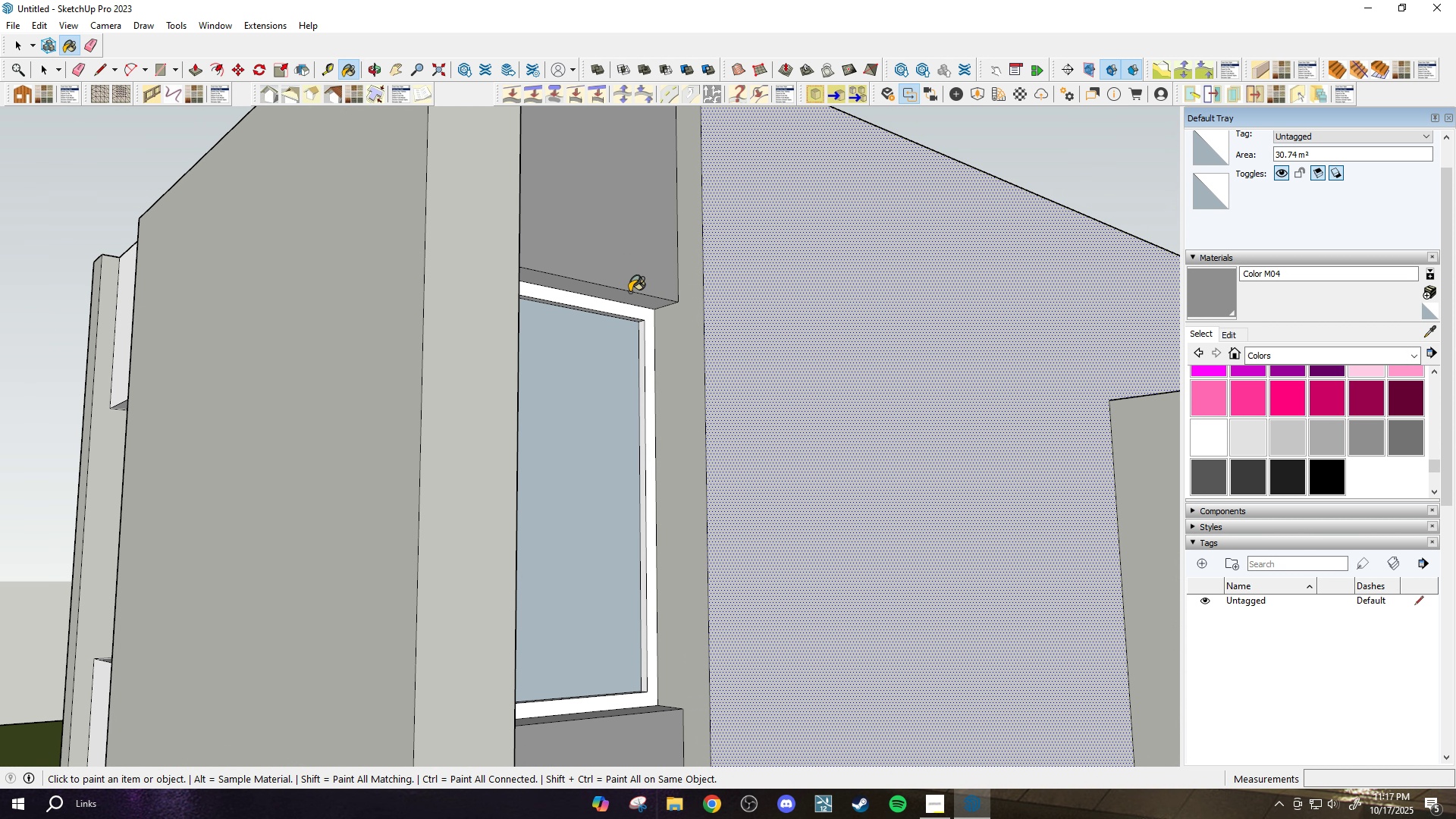 
scroll: coordinate [651, 307], scroll_direction: down, amount: 4.0
 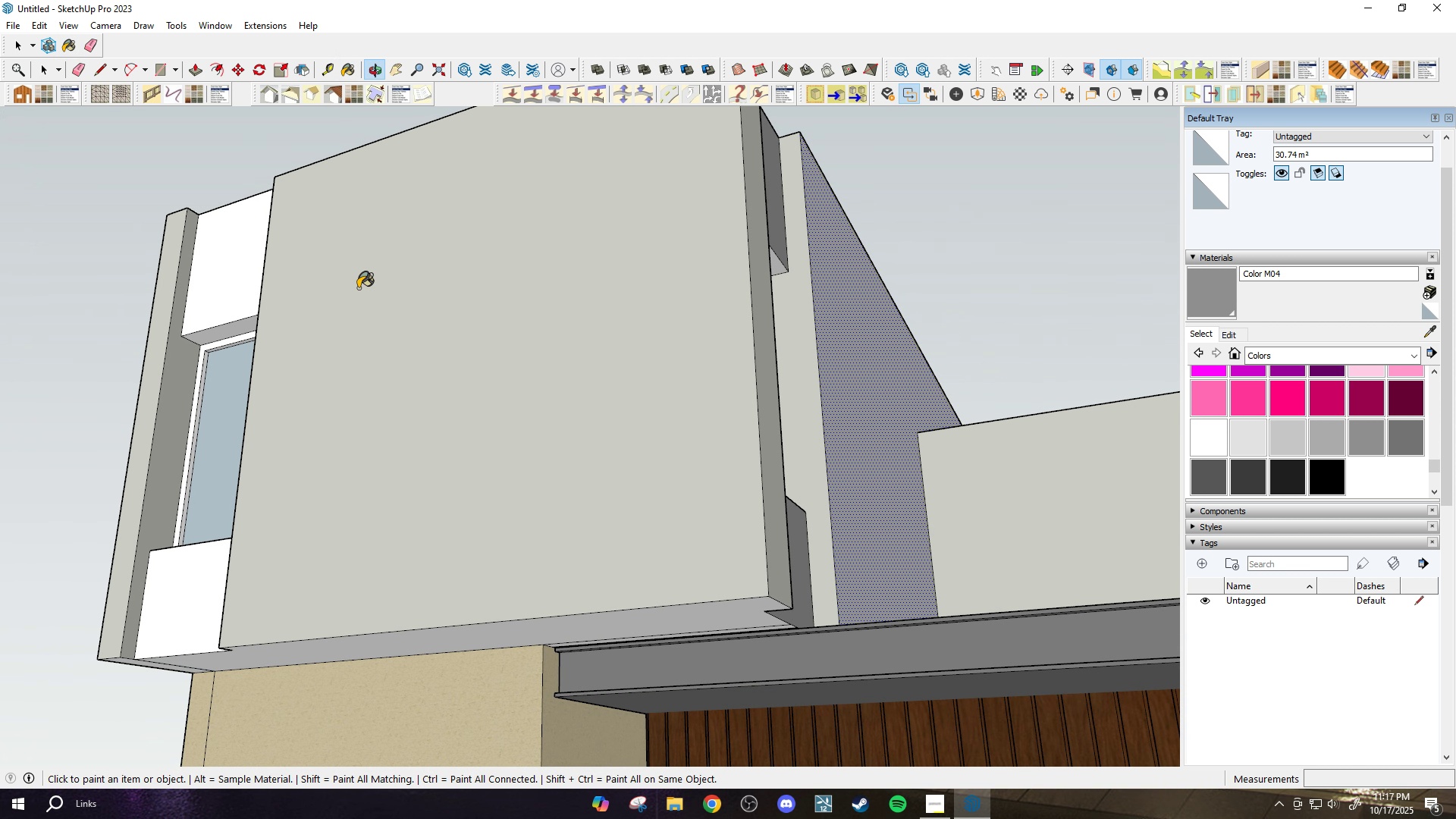 
scroll: coordinate [229, 345], scroll_direction: up, amount: 4.0
 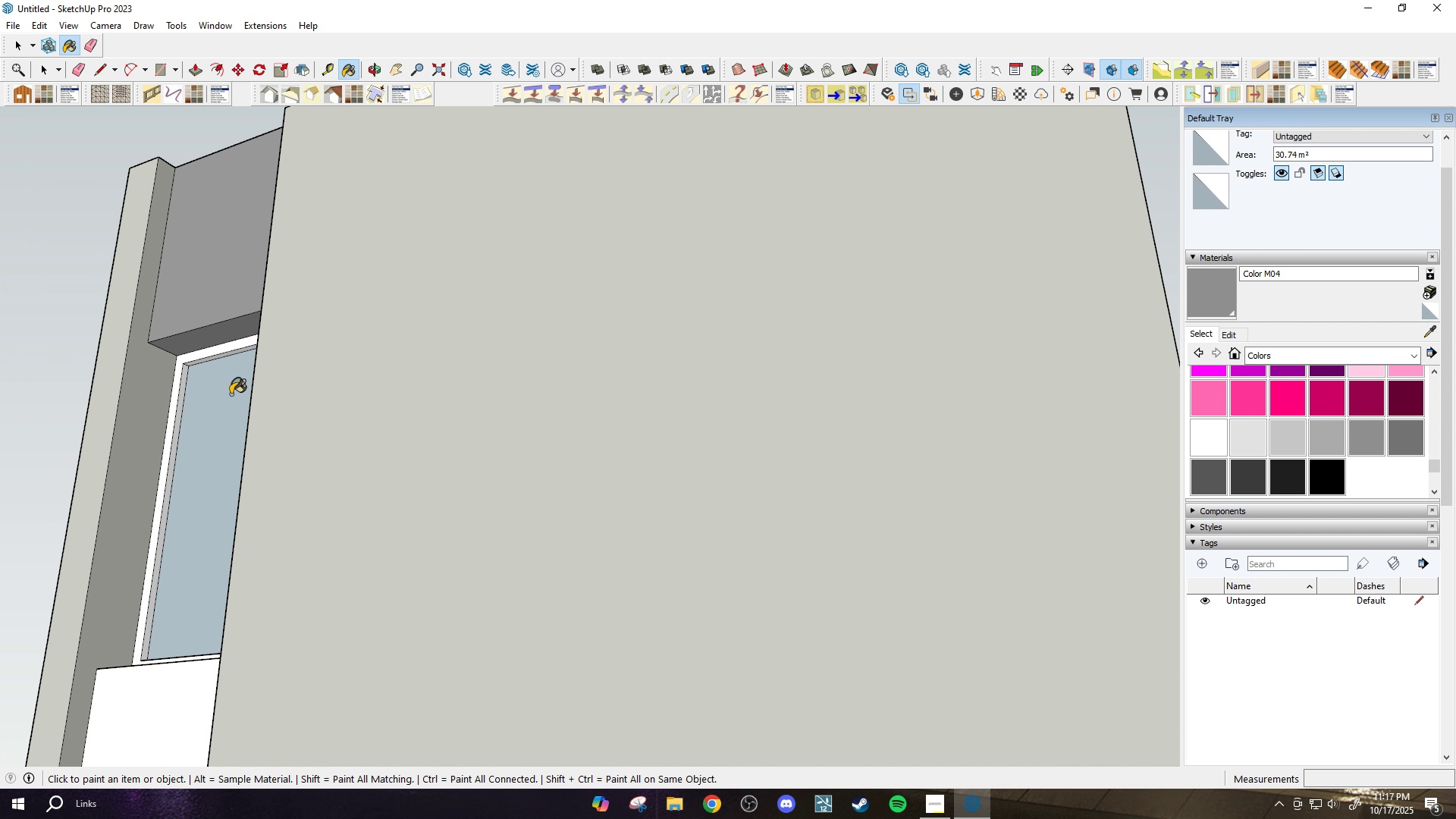 
scroll: coordinate [254, 405], scroll_direction: down, amount: 5.0
 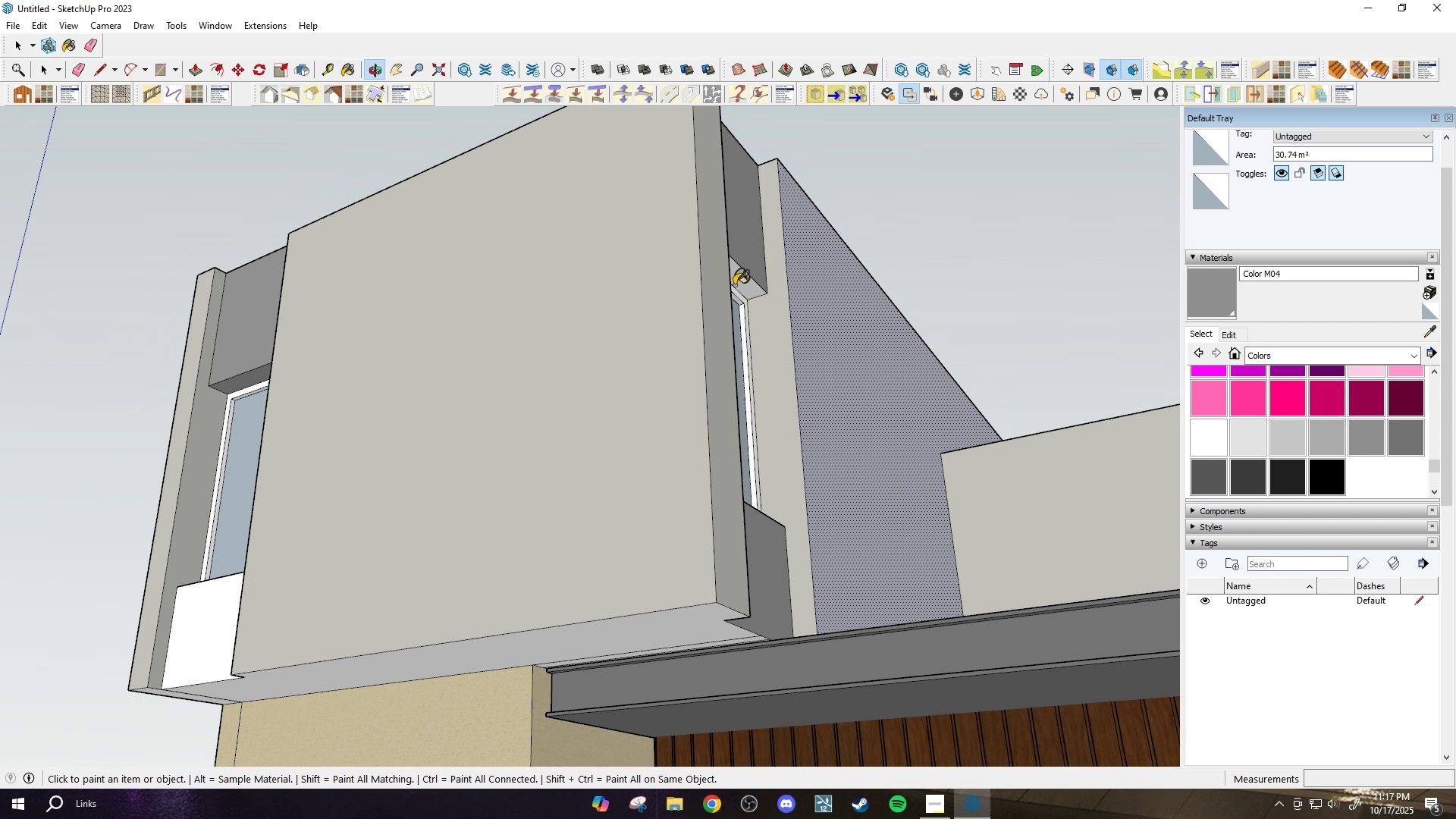 
scroll: coordinate [752, 274], scroll_direction: up, amount: 2.0
 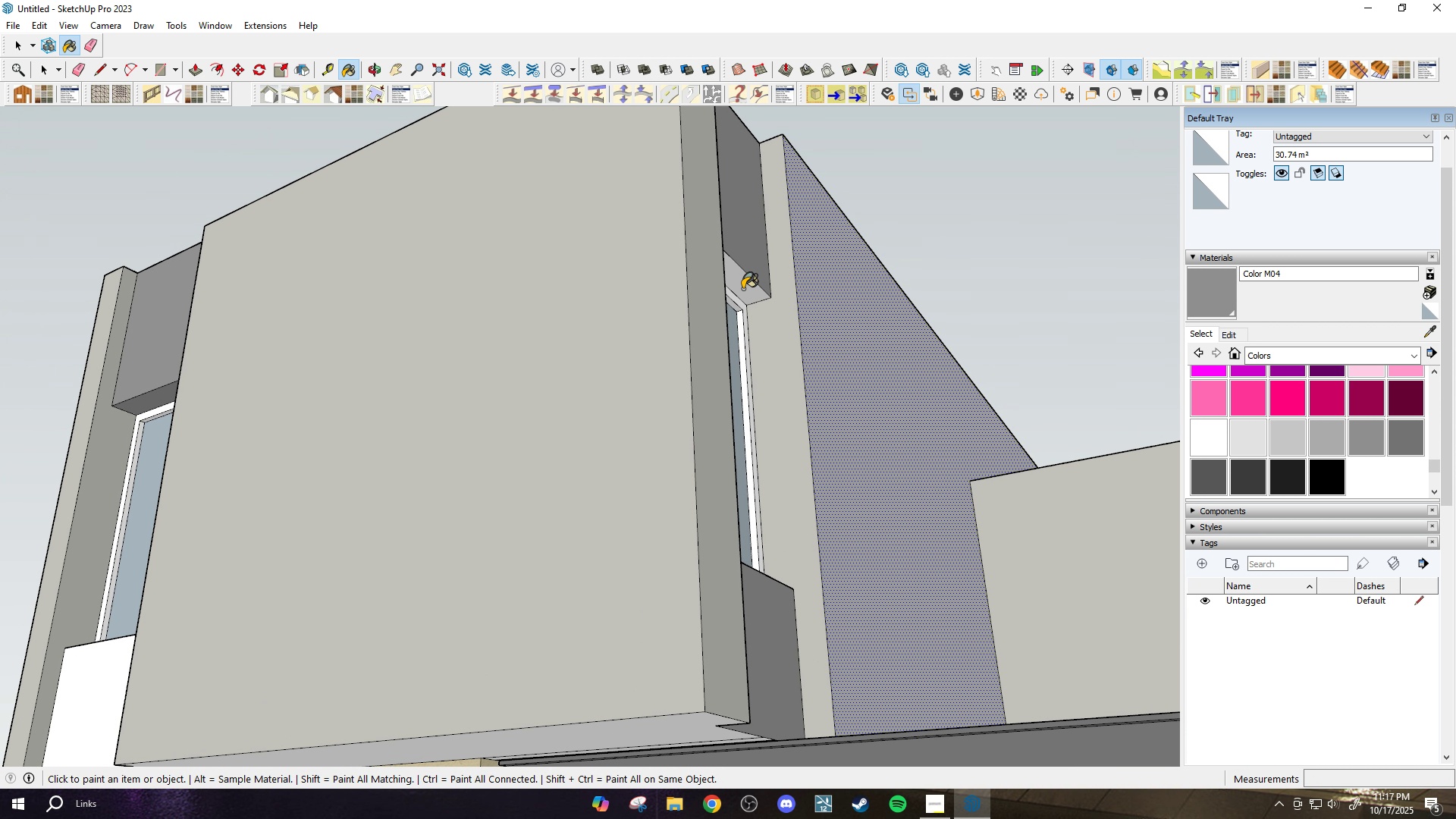 
left_click([742, 289])
 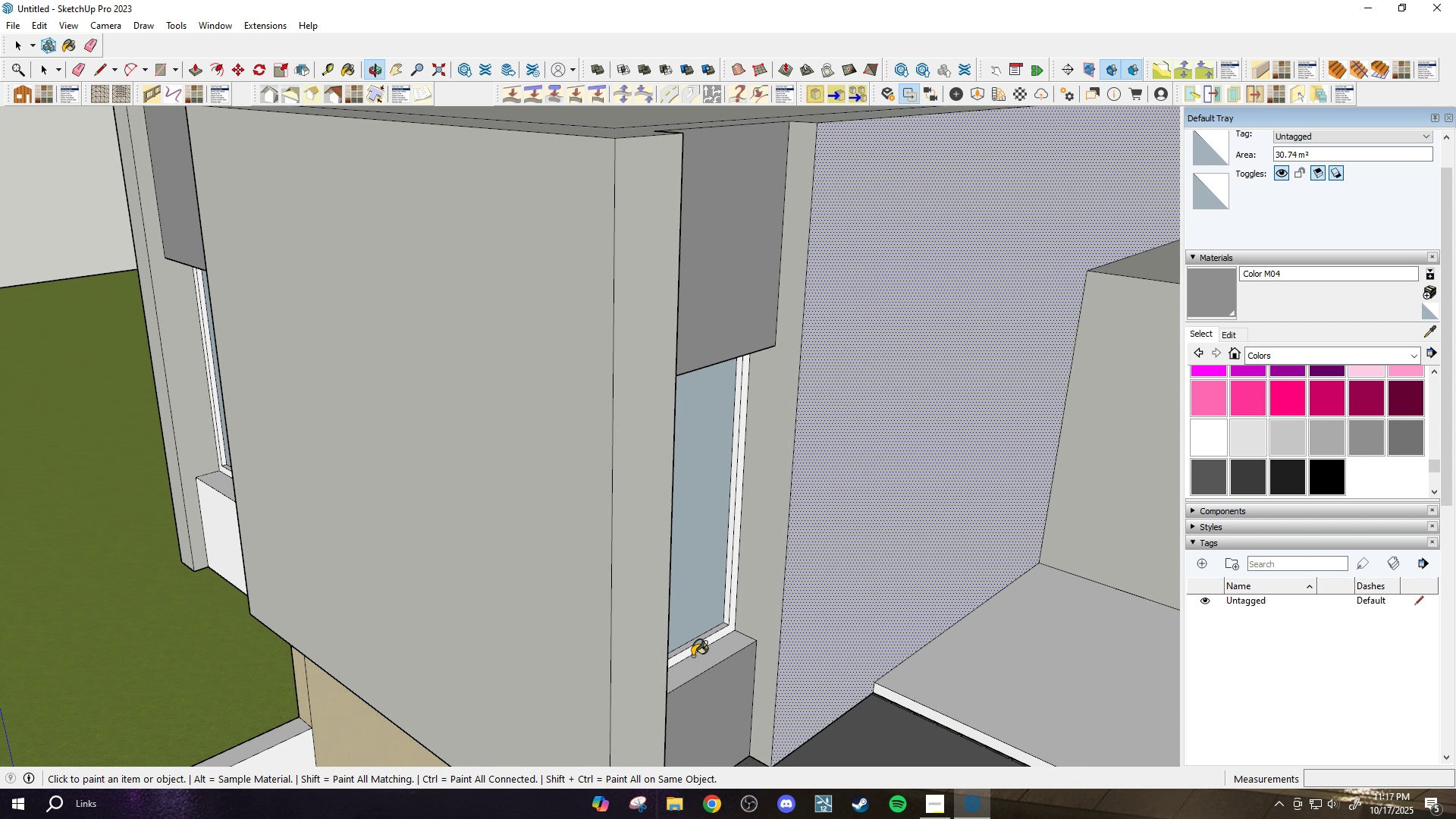 
scroll: coordinate [695, 656], scroll_direction: up, amount: 3.0
 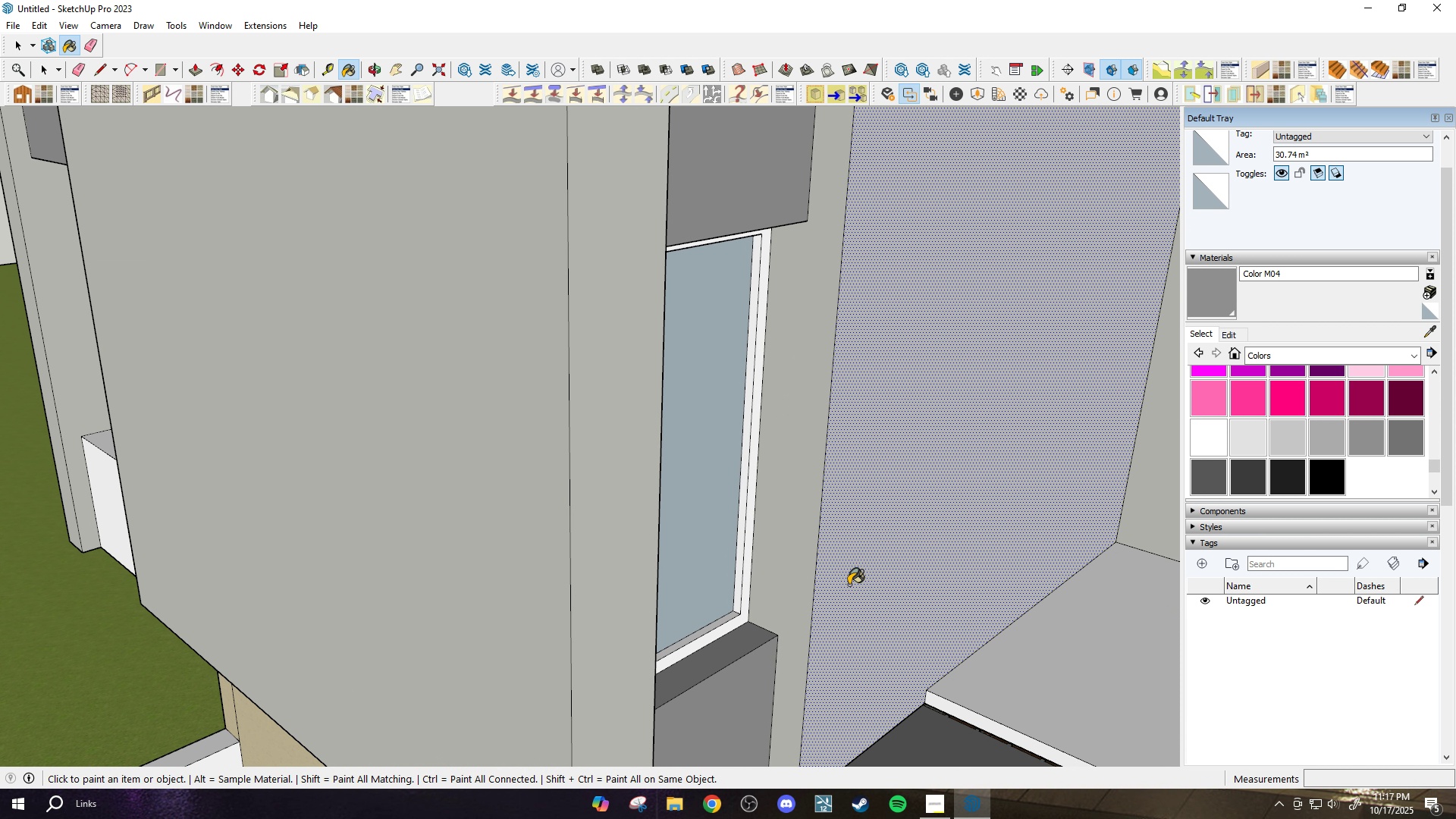 
scroll: coordinate [554, 422], scroll_direction: none, amount: 0.0
 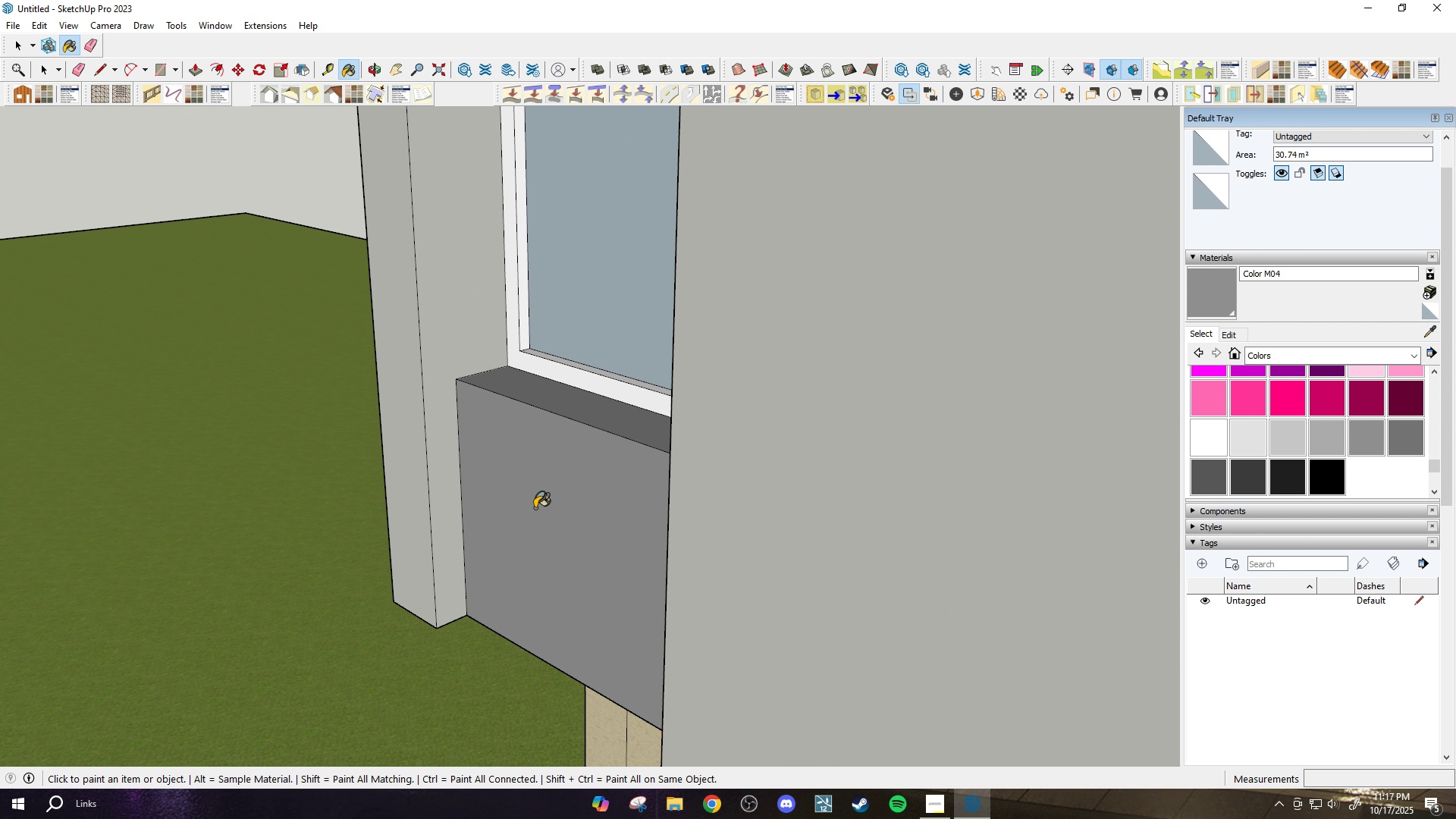 
left_click_drag(start_coordinate=[563, 493], to_coordinate=[568, 485])
 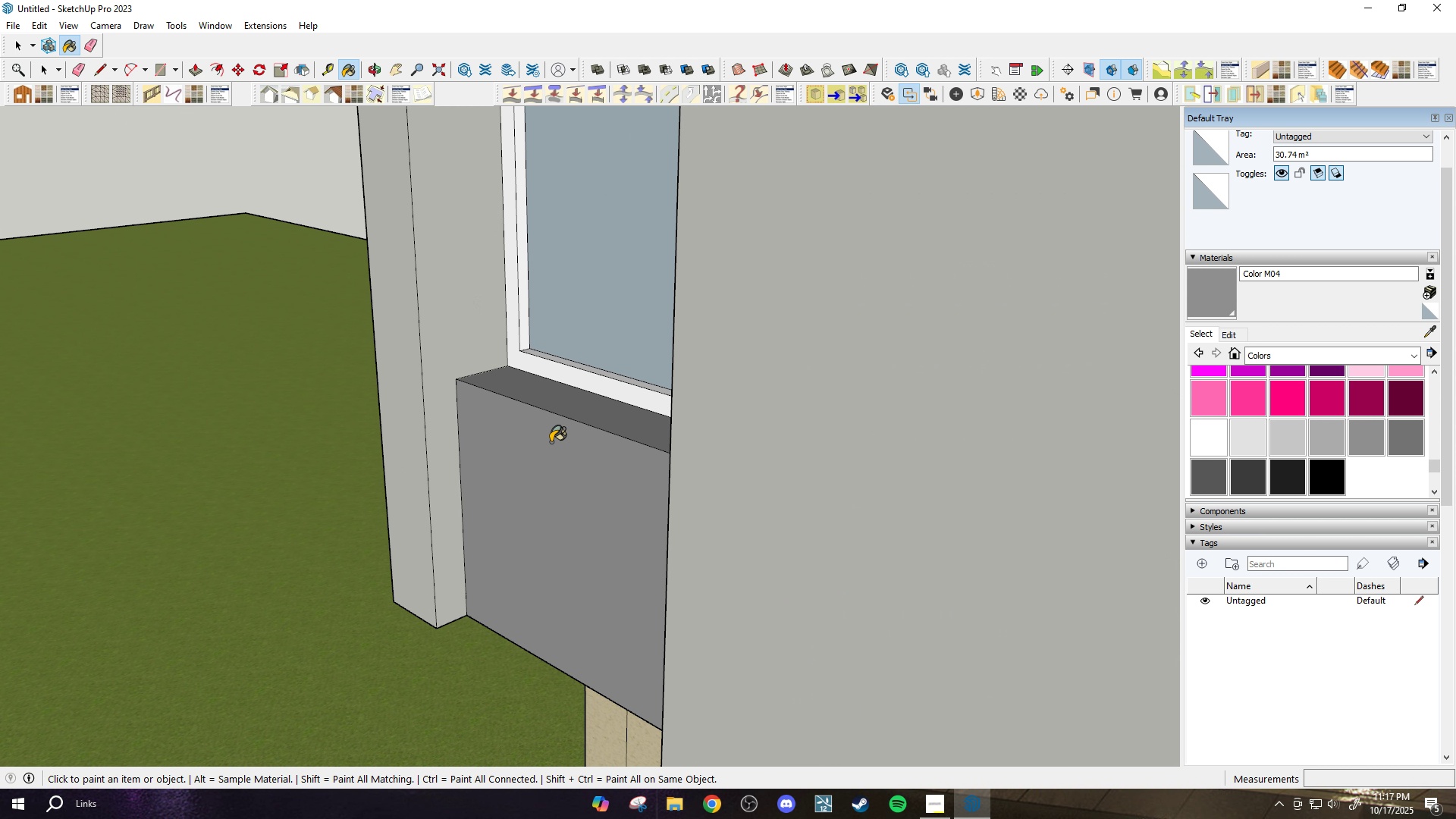 
scroll: coordinate [578, 541], scroll_direction: down, amount: 9.0
 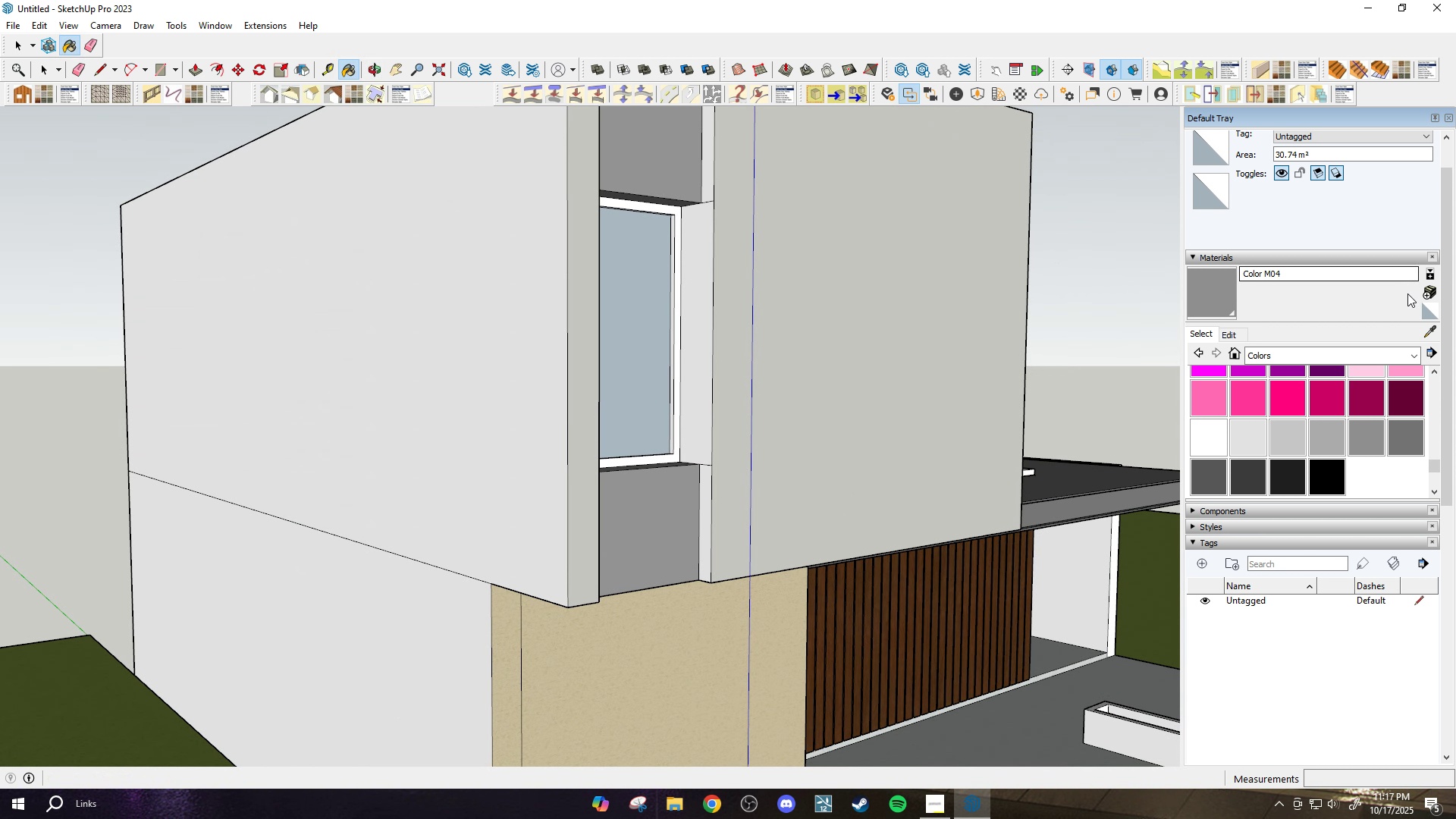 
left_click([1433, 332])
 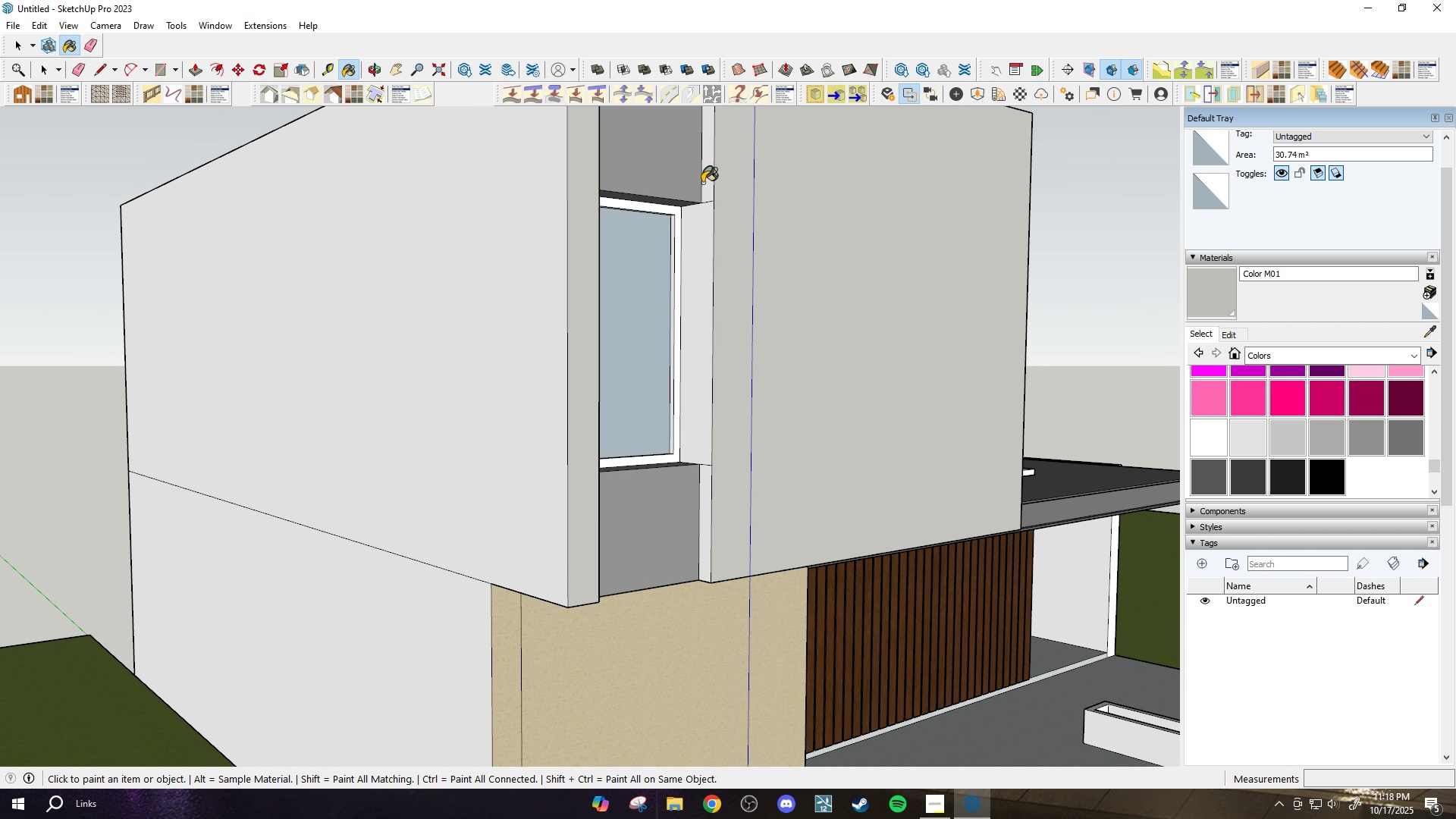 
scroll: coordinate [707, 180], scroll_direction: up, amount: 2.0
 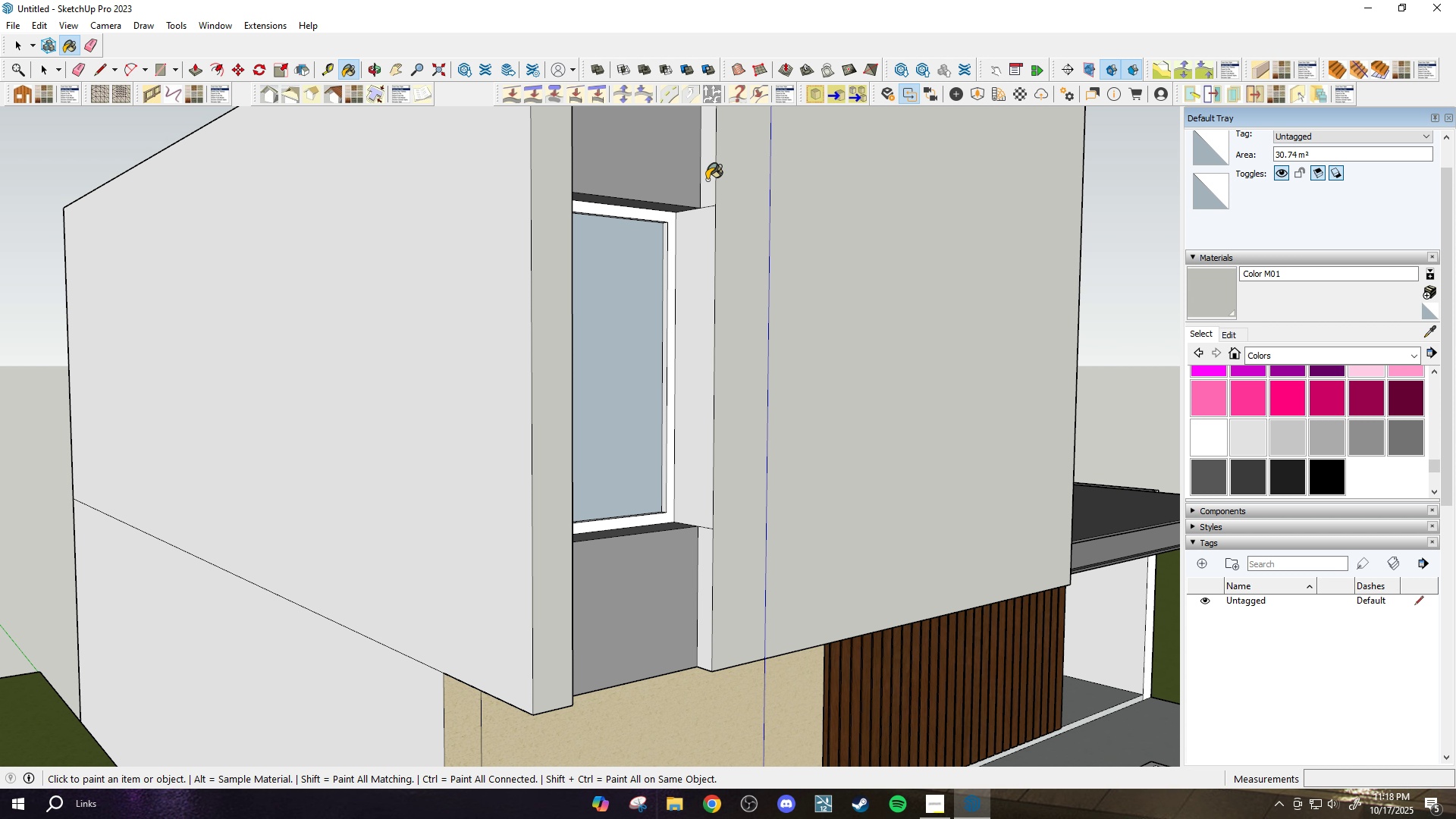 
left_click_drag(start_coordinate=[707, 180], to_coordinate=[707, 184])
 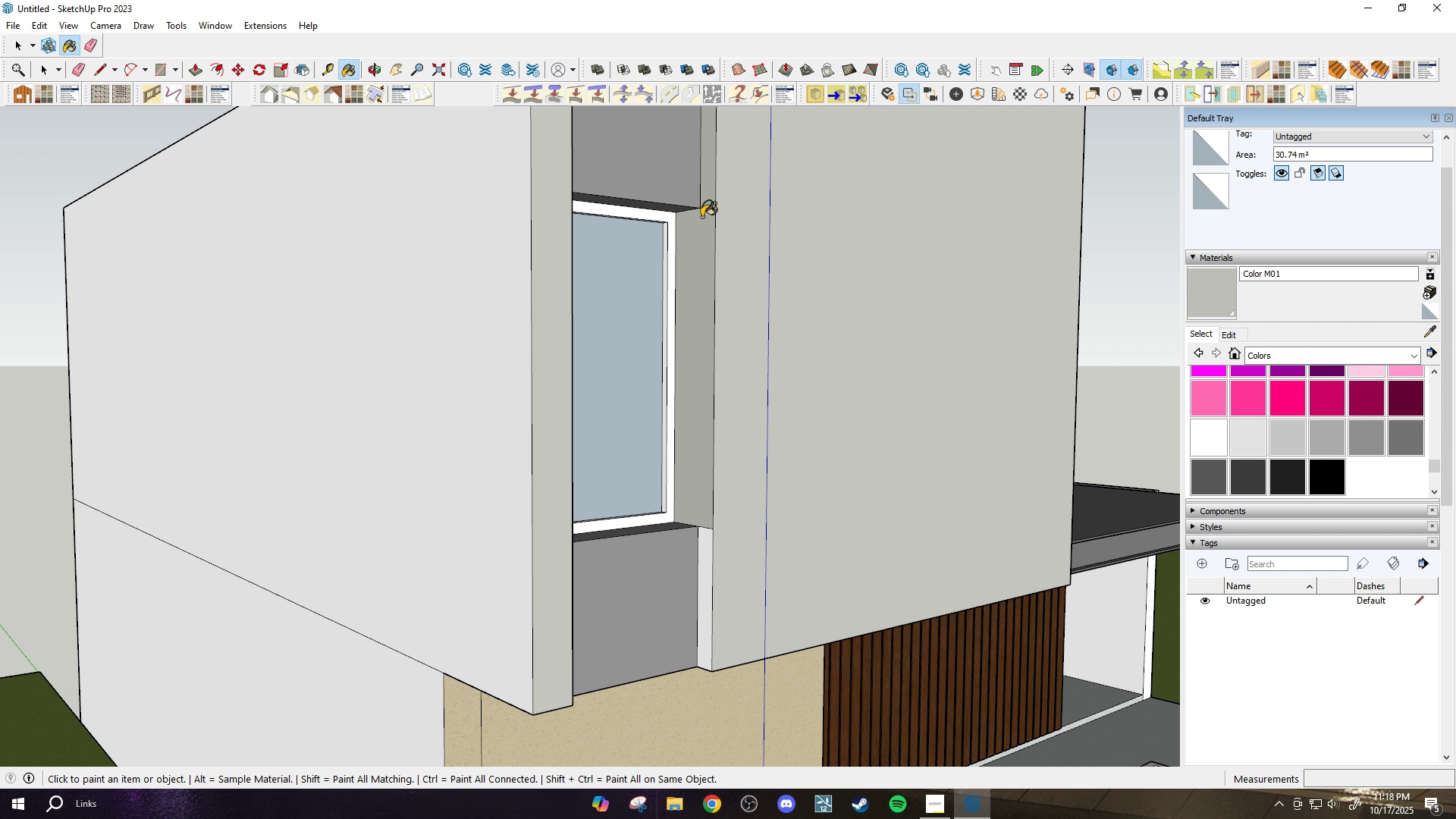 
double_click([701, 214])
 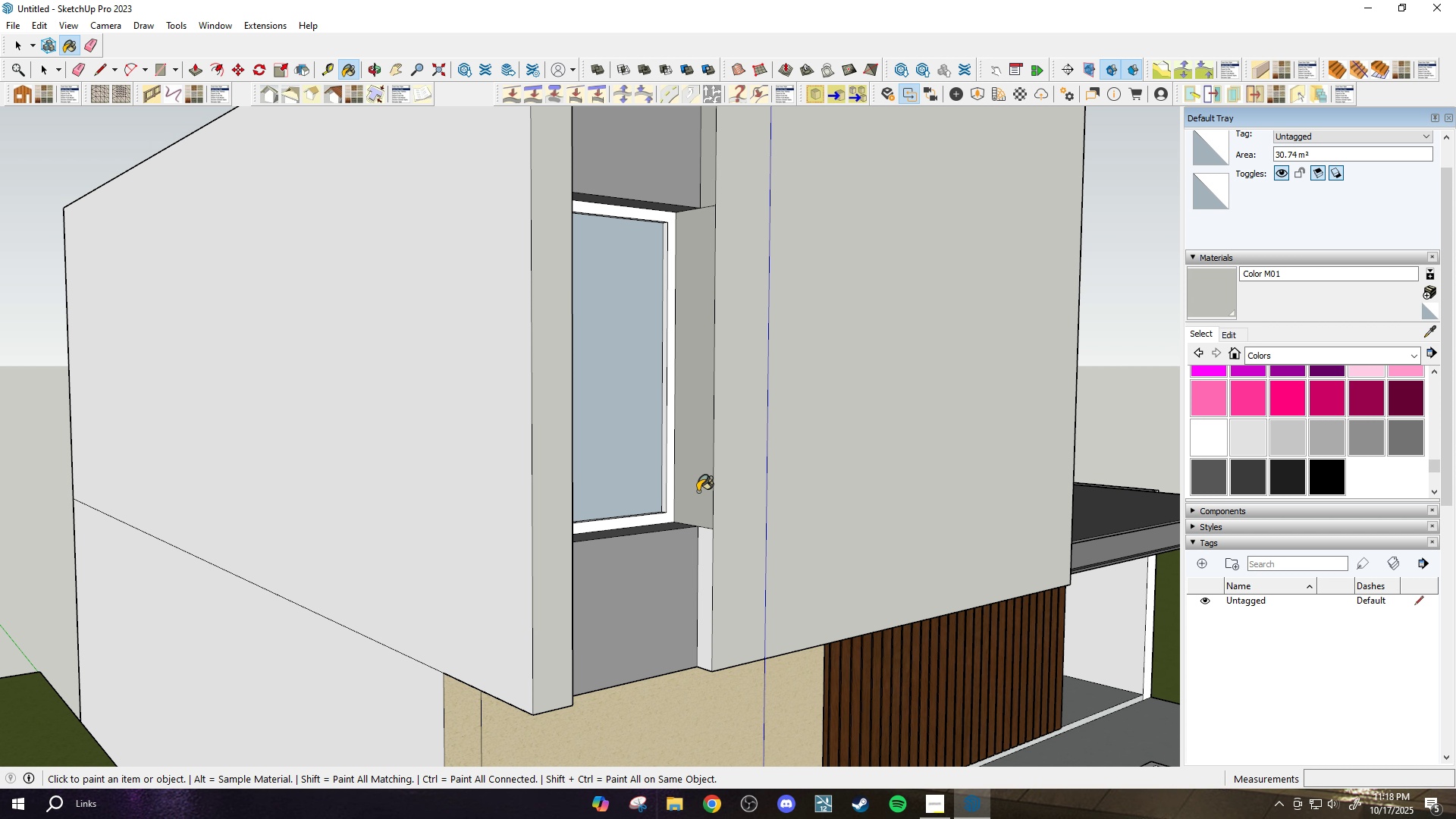 
scroll: coordinate [704, 541], scroll_direction: up, amount: 4.0
 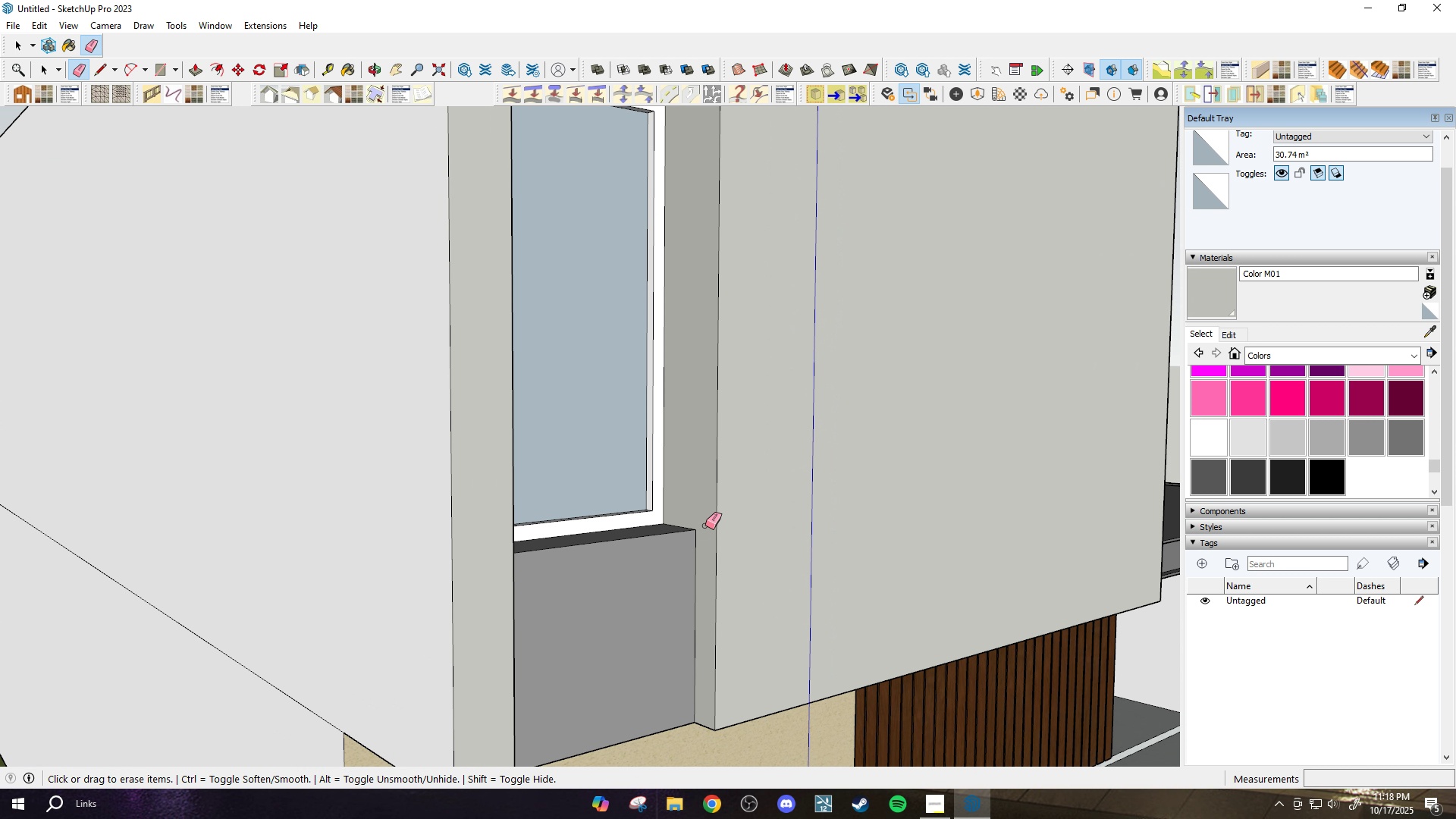 
key(E)
 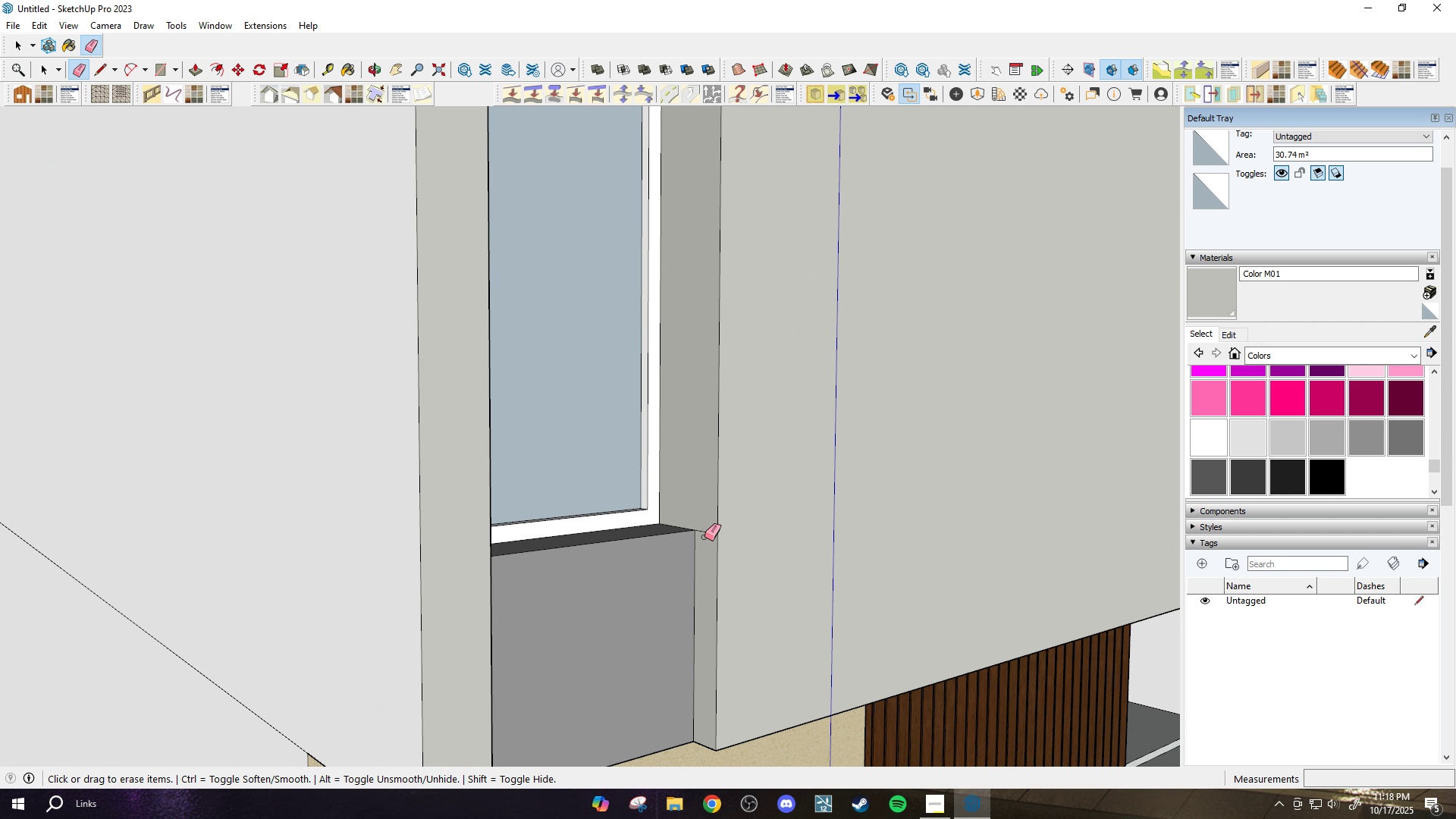 
left_click_drag(start_coordinate=[704, 538], to_coordinate=[704, 528])
 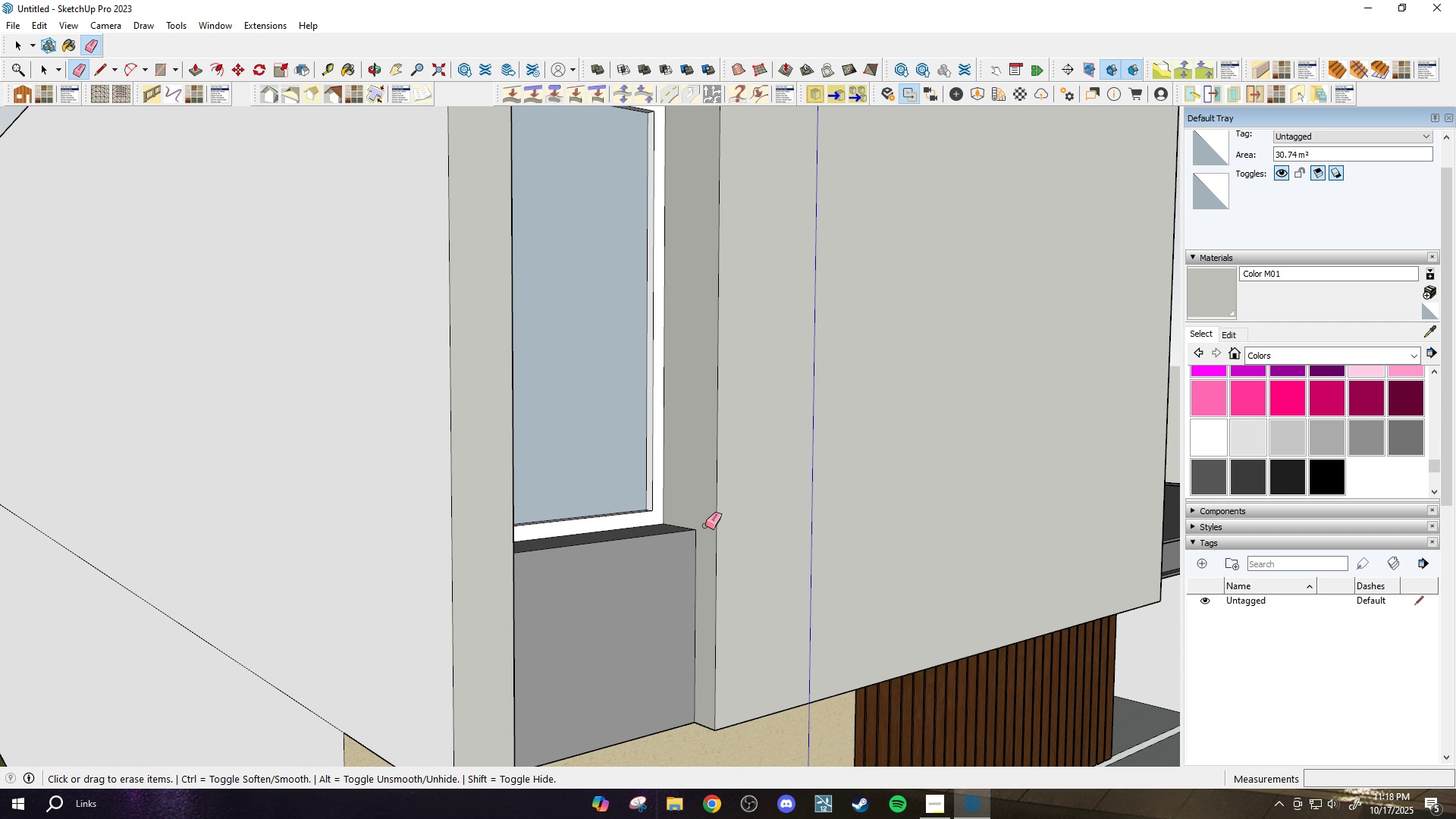 
scroll: coordinate [679, 244], scroll_direction: down, amount: 2.0
 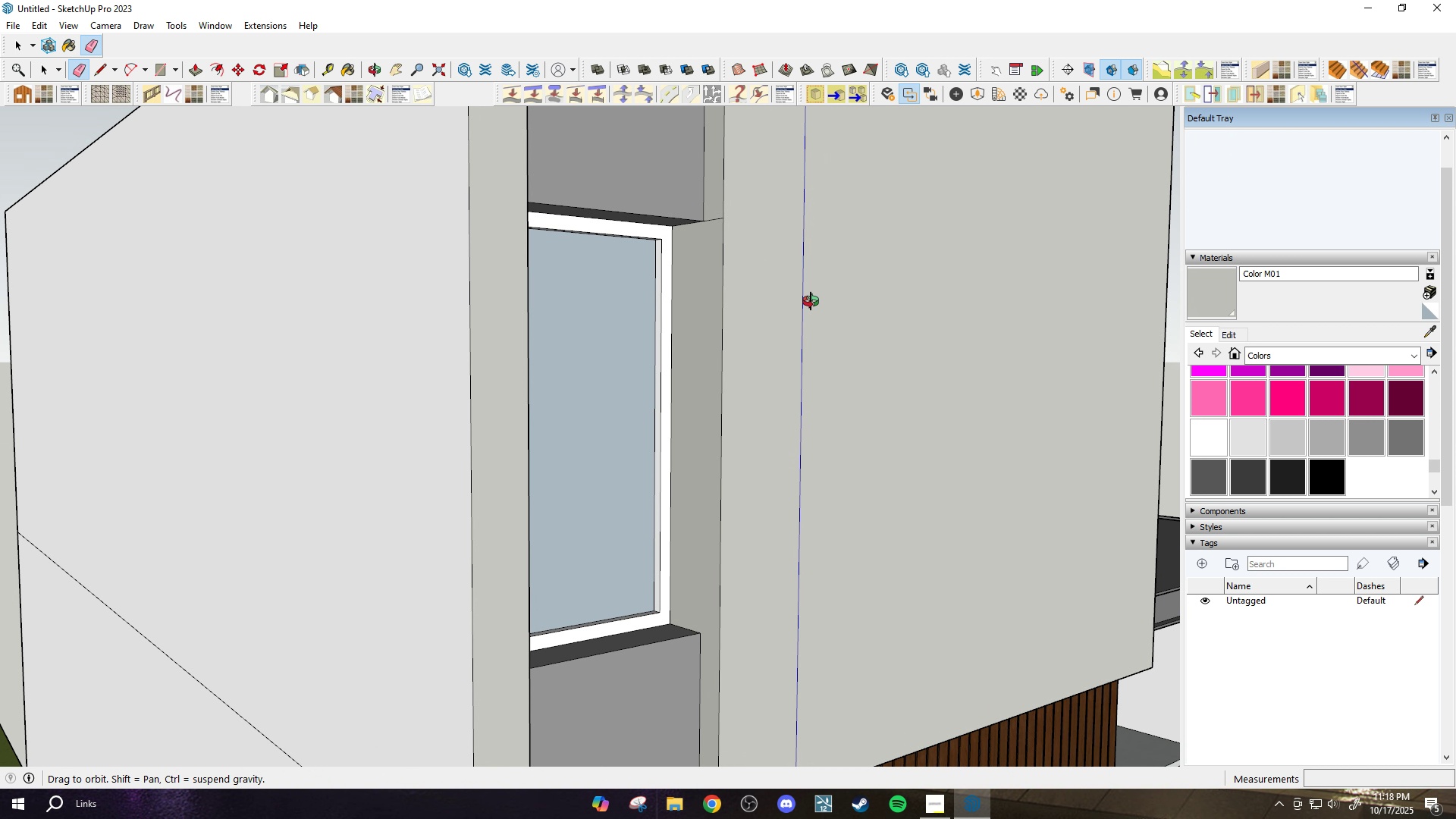 
scroll: coordinate [702, 206], scroll_direction: up, amount: 2.0
 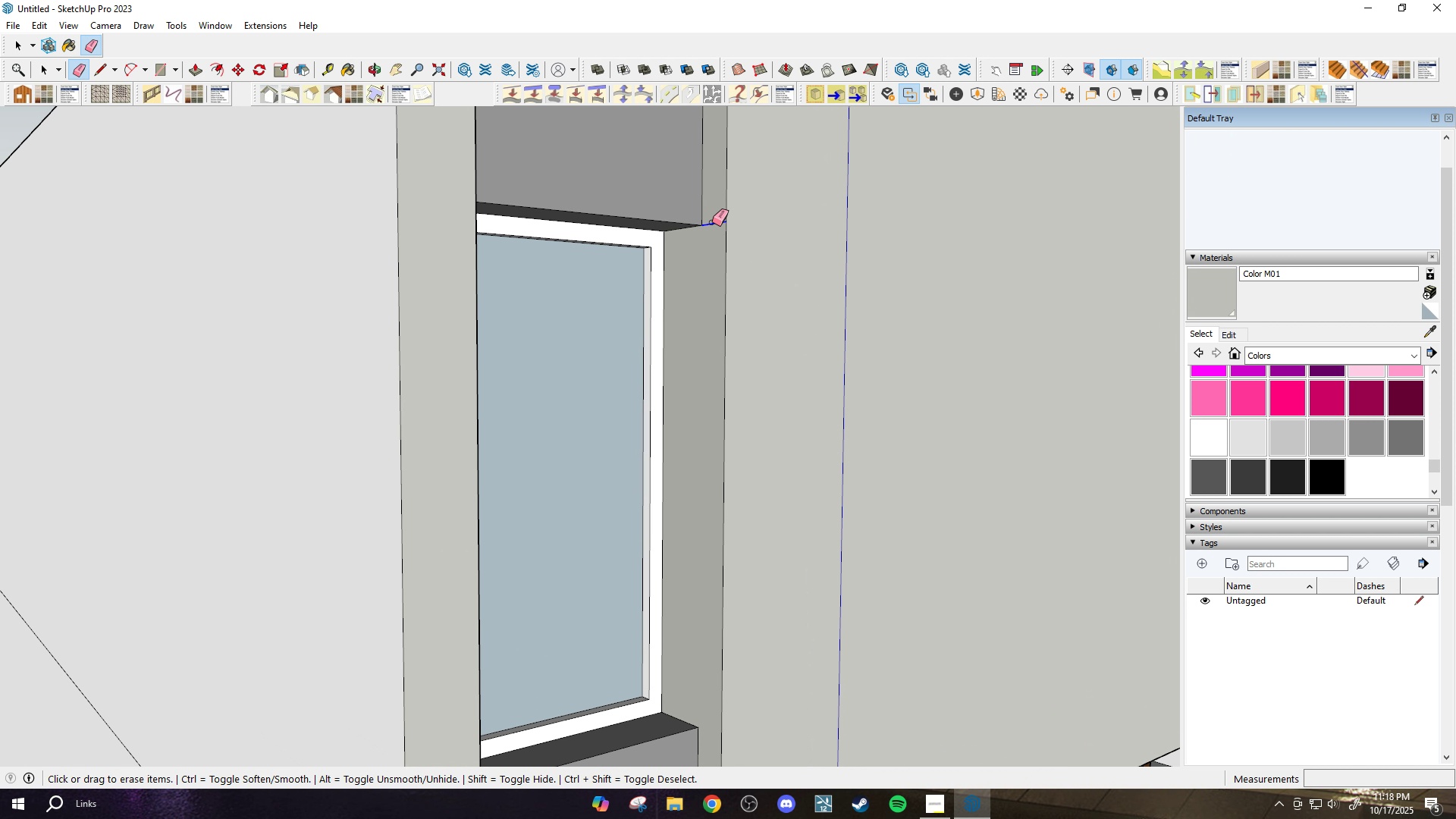 
left_click_drag(start_coordinate=[712, 226], to_coordinate=[712, 215])
 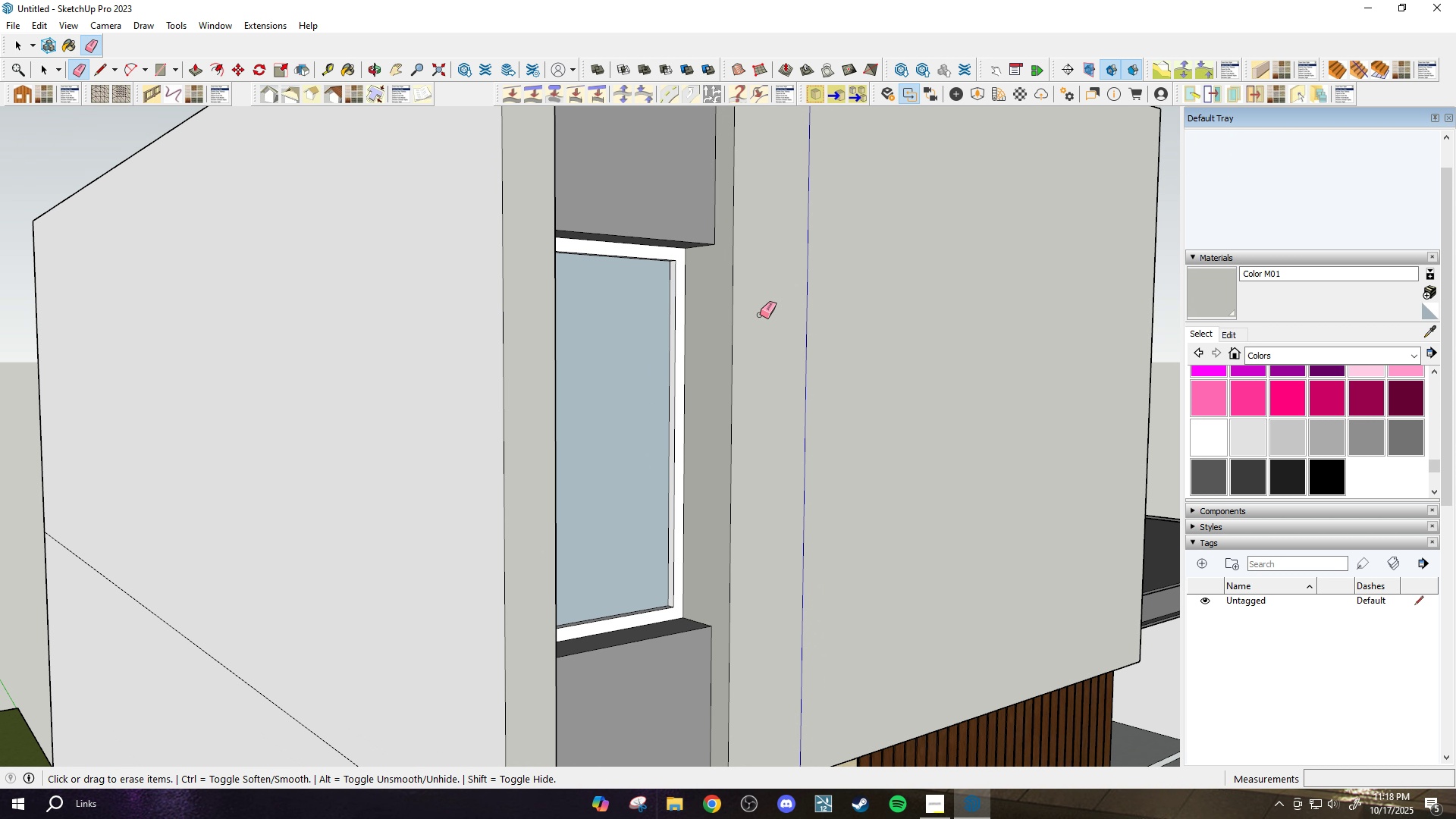 
scroll: coordinate [206, 397], scroll_direction: down, amount: 8.0
 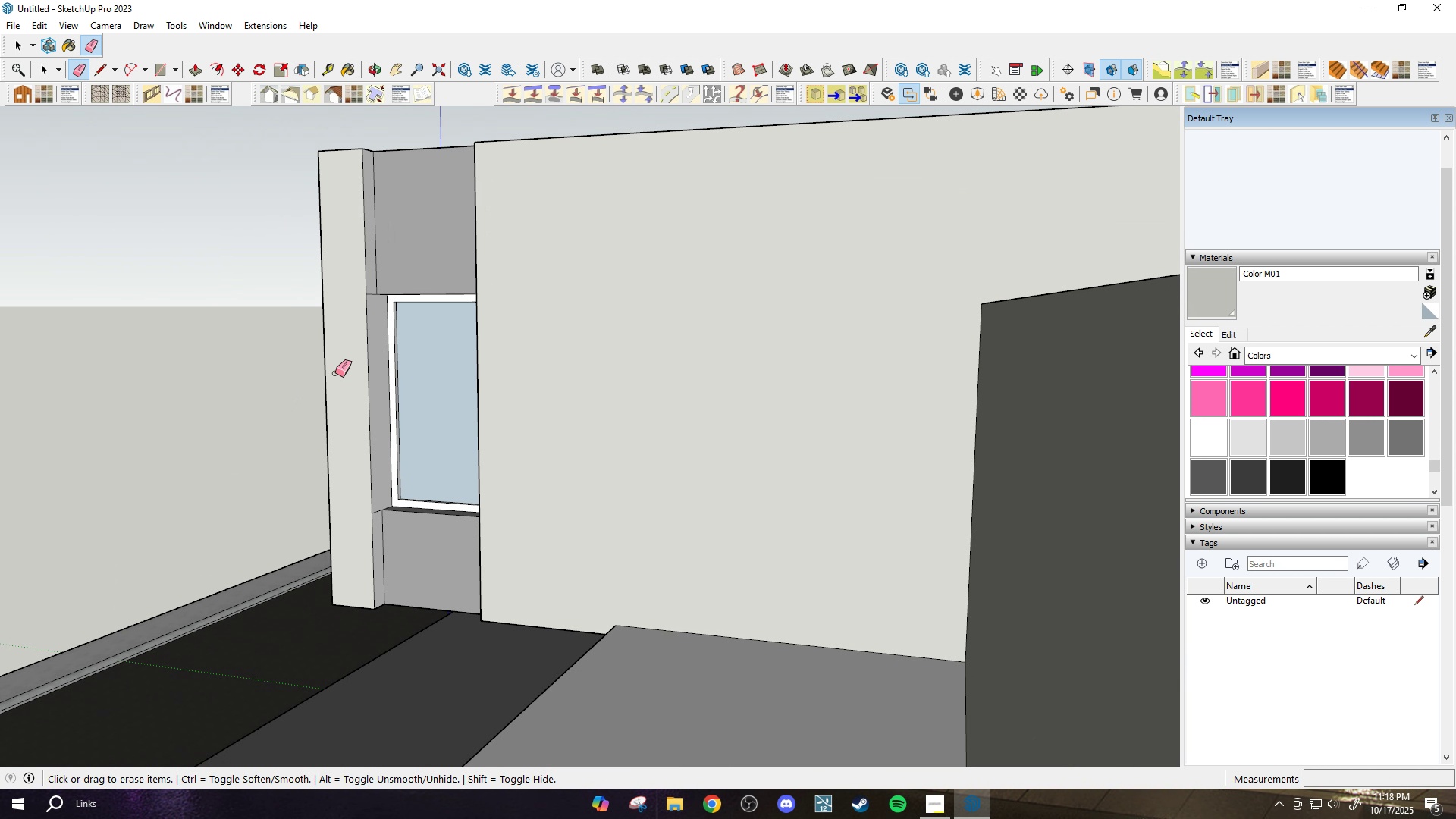 
scroll: coordinate [381, 249], scroll_direction: up, amount: 7.0
 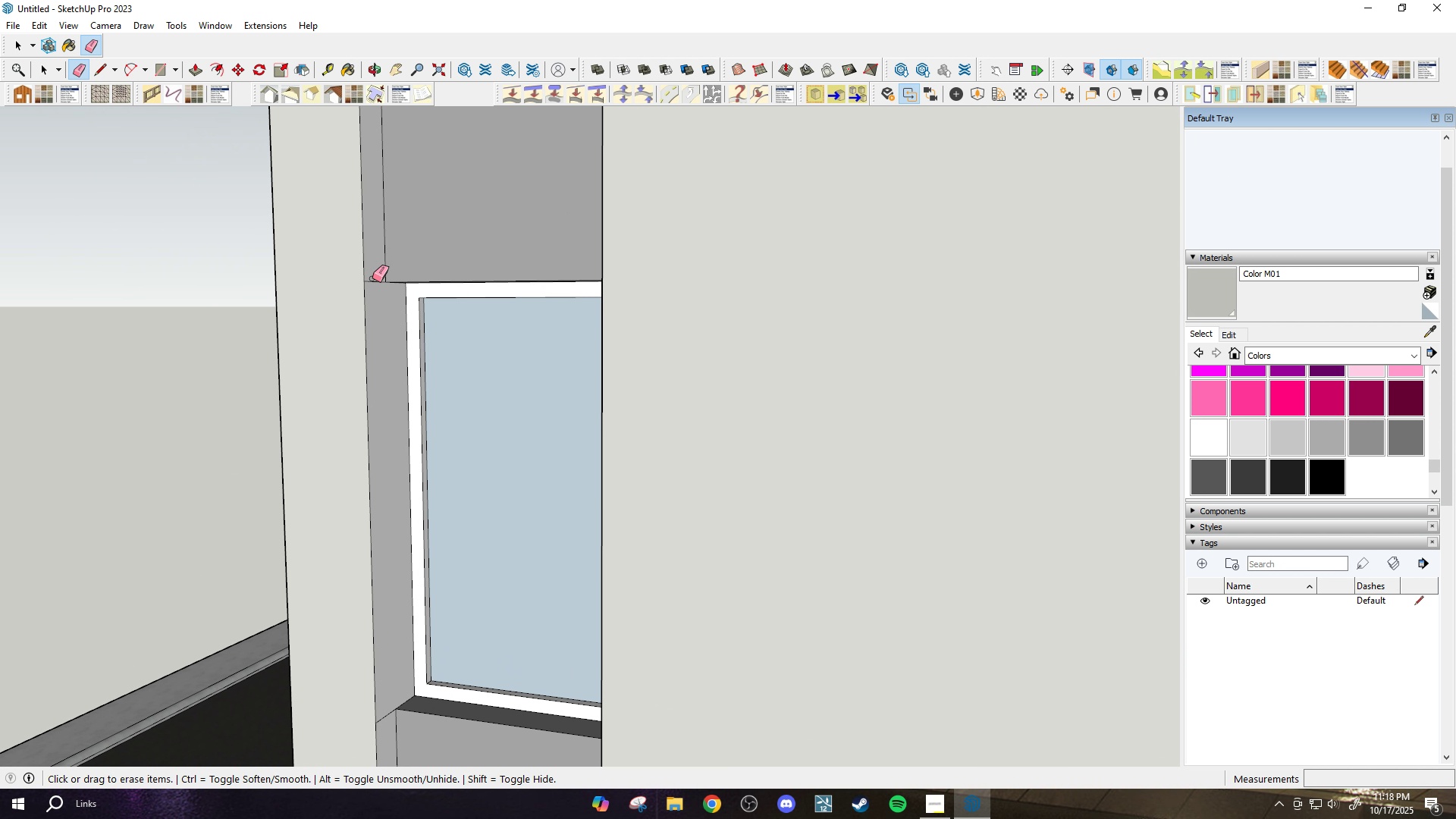 
left_click_drag(start_coordinate=[373, 279], to_coordinate=[378, 291])
 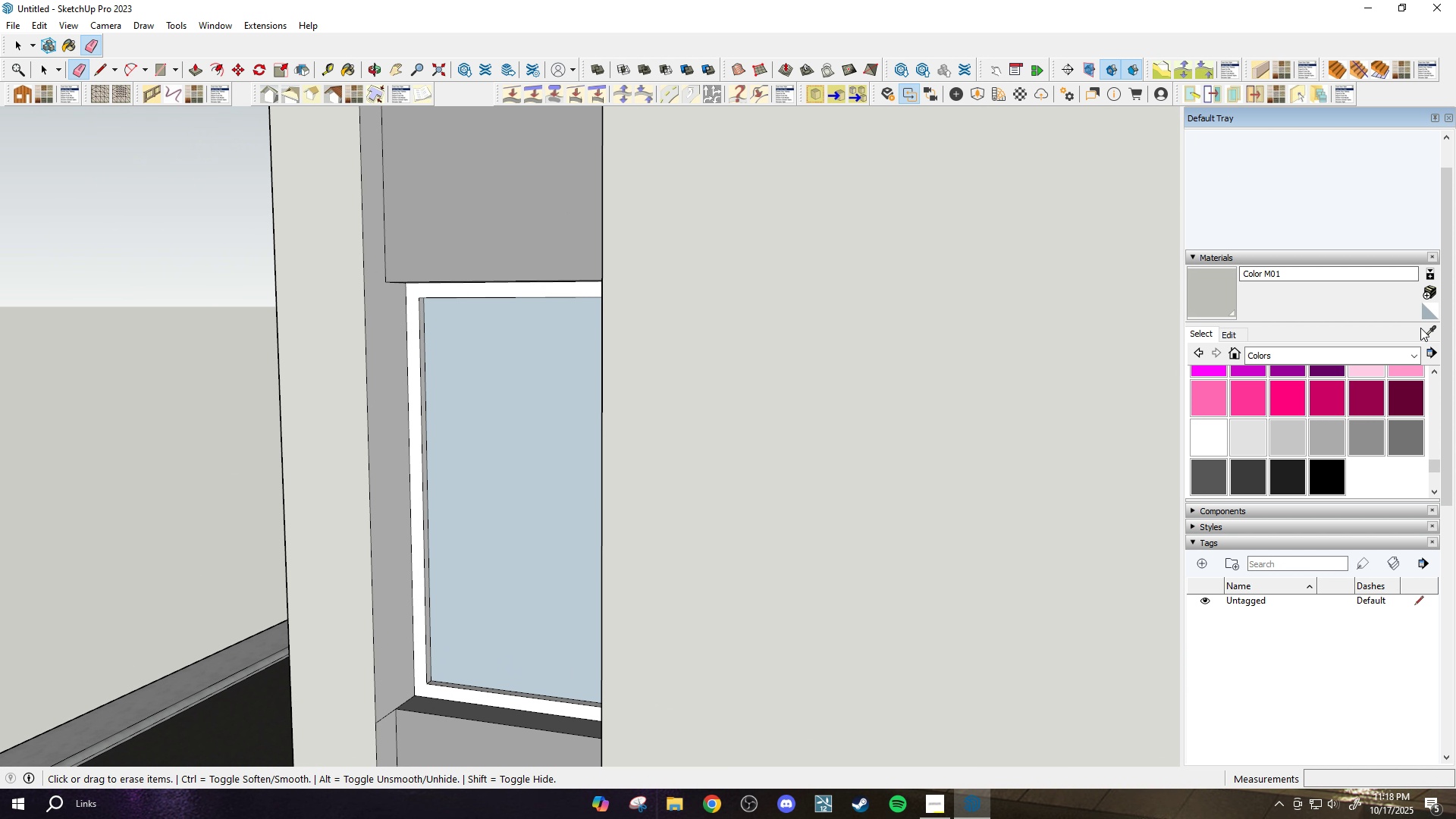 
left_click([1426, 328])
 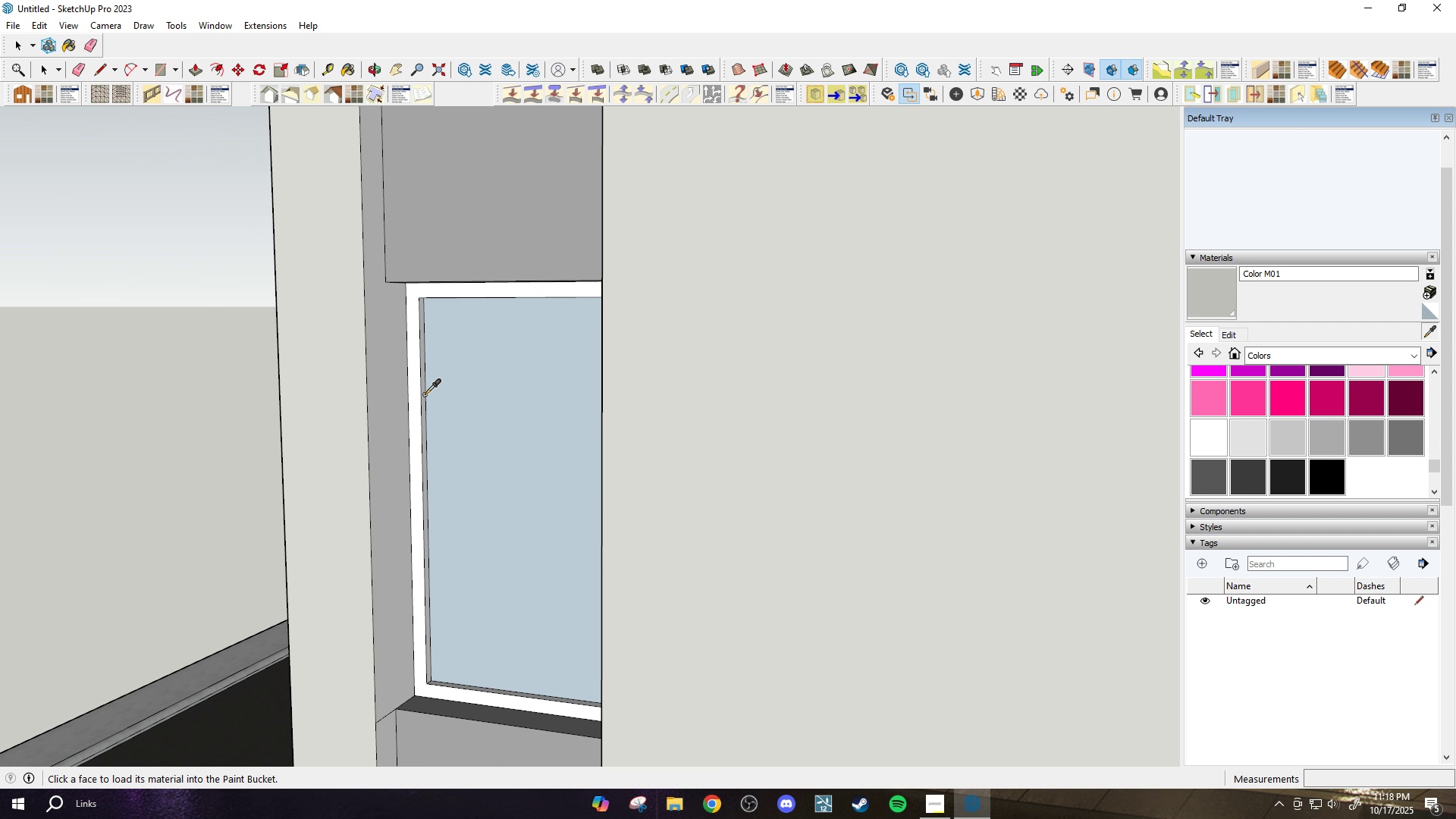 
scroll: coordinate [371, 392], scroll_direction: up, amount: 2.0
 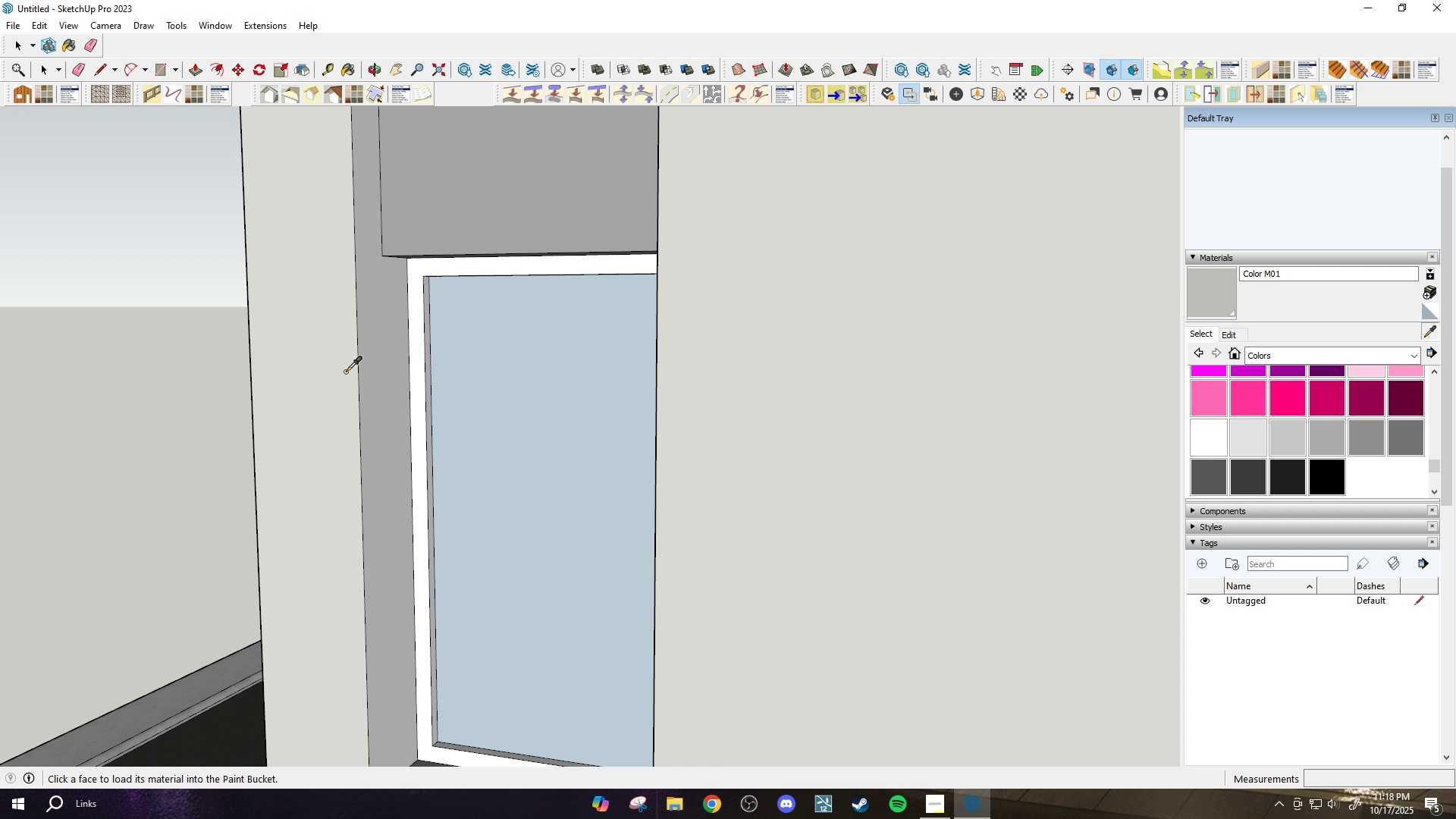 
left_click_drag(start_coordinate=[345, 373], to_coordinate=[352, 372])
 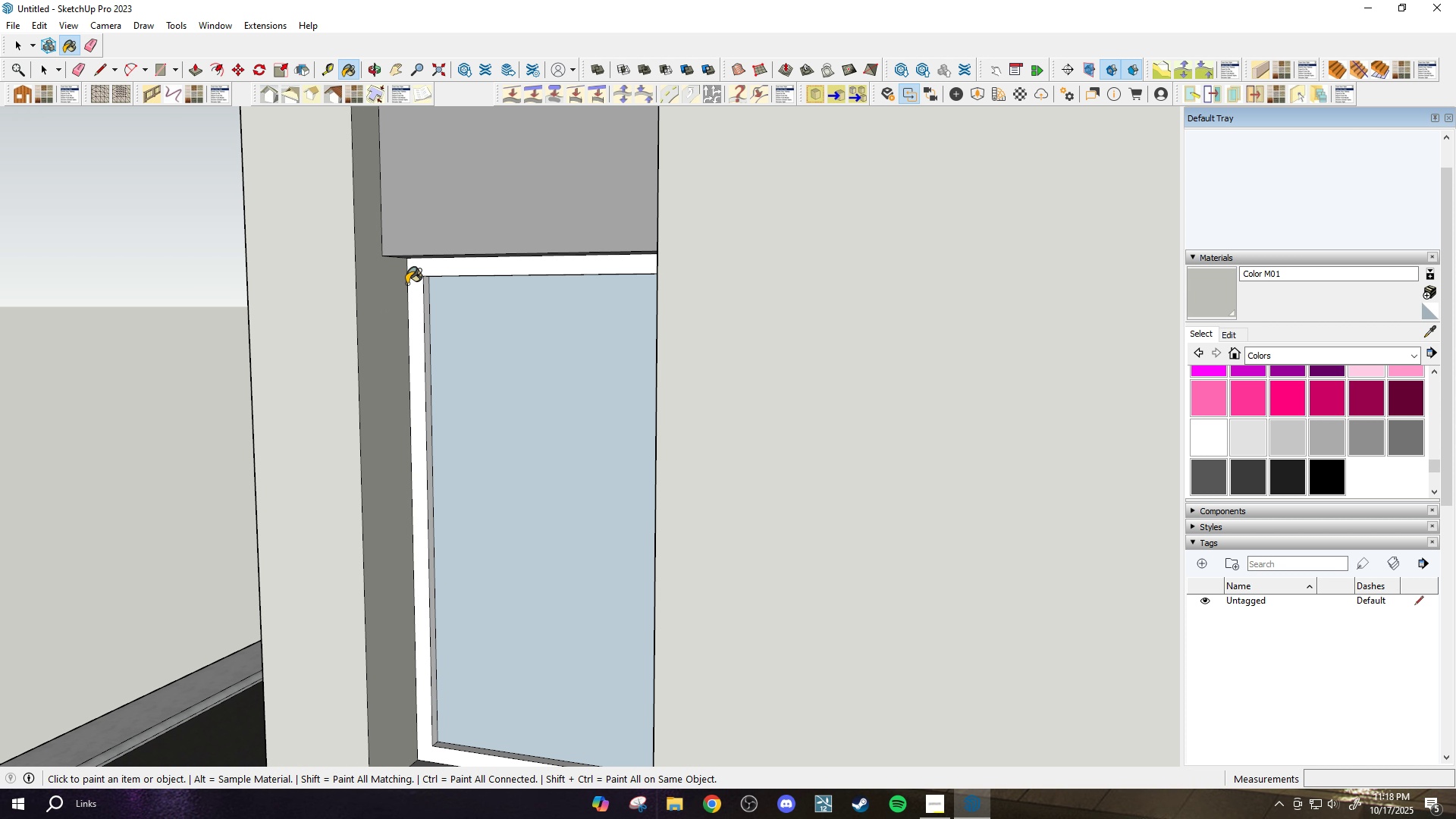 
scroll: coordinate [419, 308], scroll_direction: down, amount: 3.0
 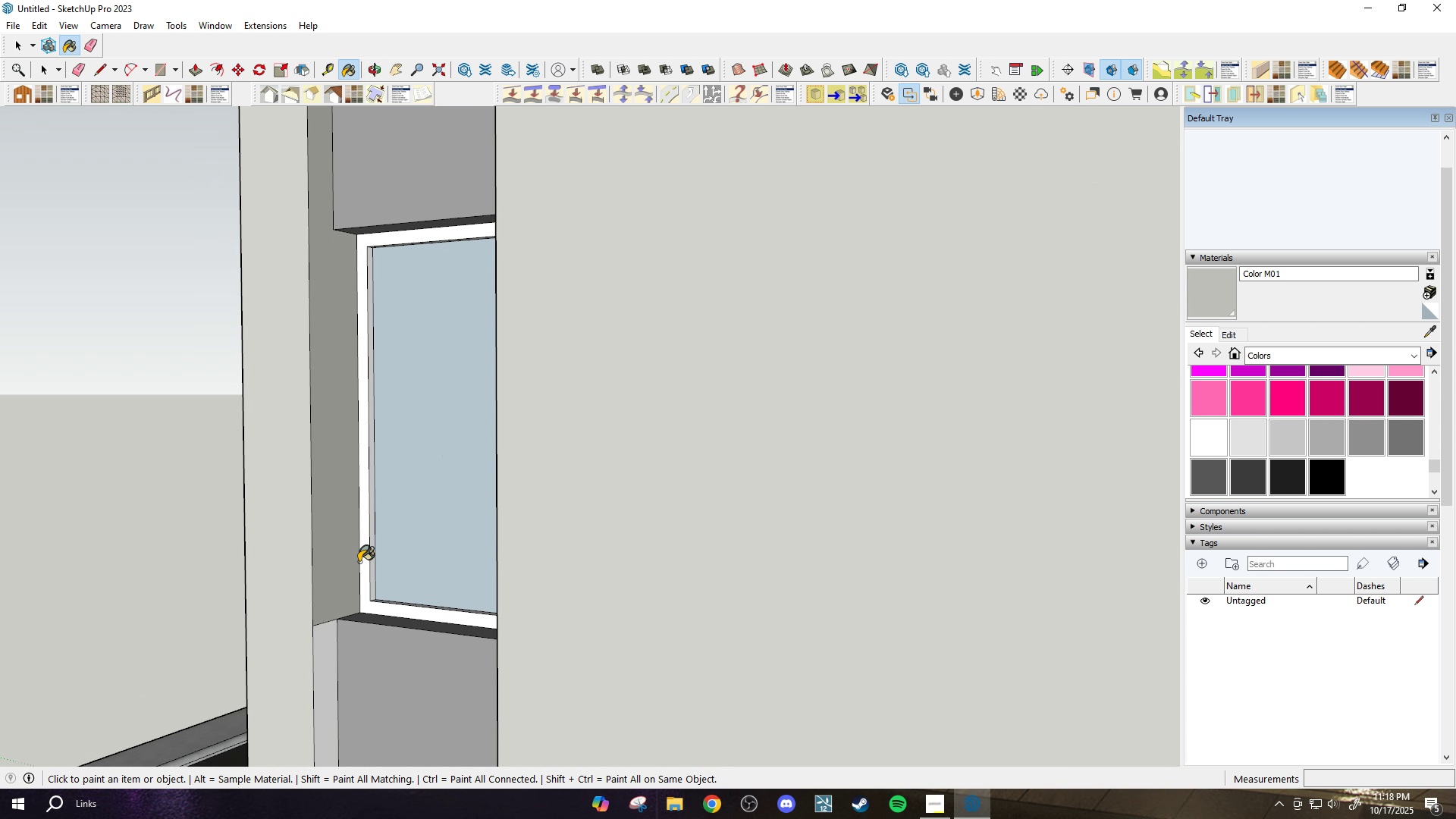 
key(E)
 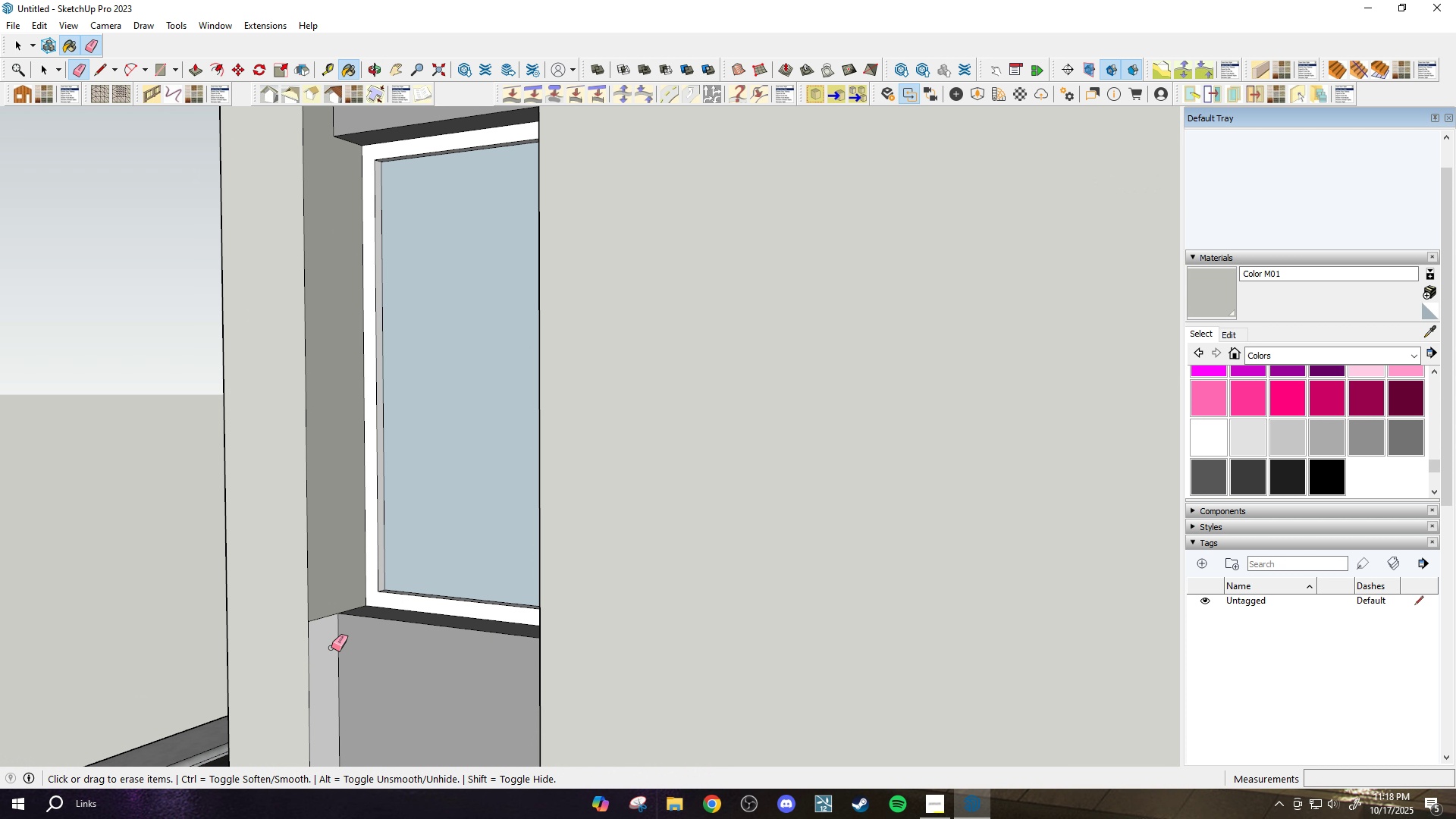 
scroll: coordinate [331, 648], scroll_direction: up, amount: 3.0
 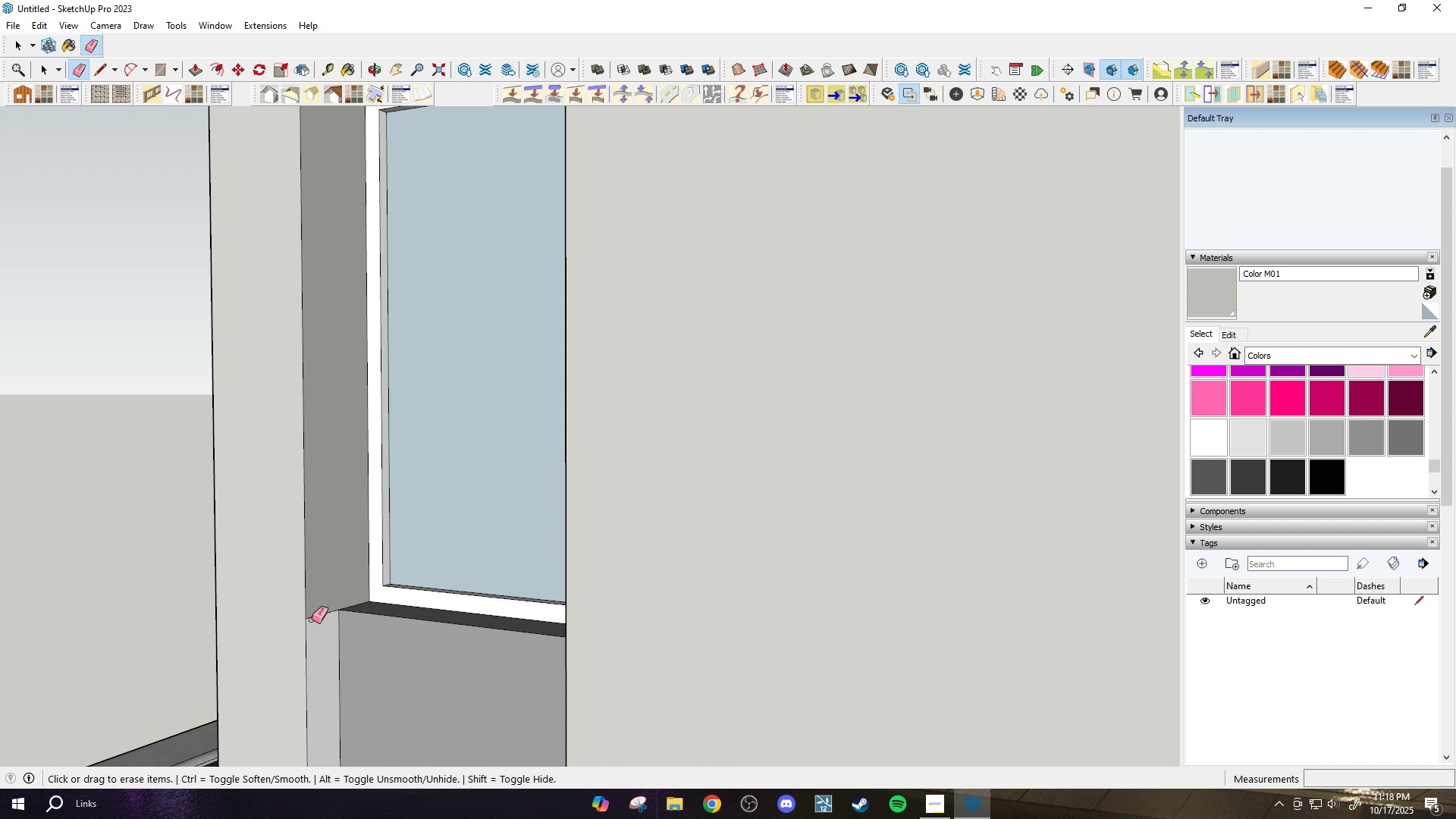 
left_click_drag(start_coordinate=[313, 623], to_coordinate=[312, 610])
 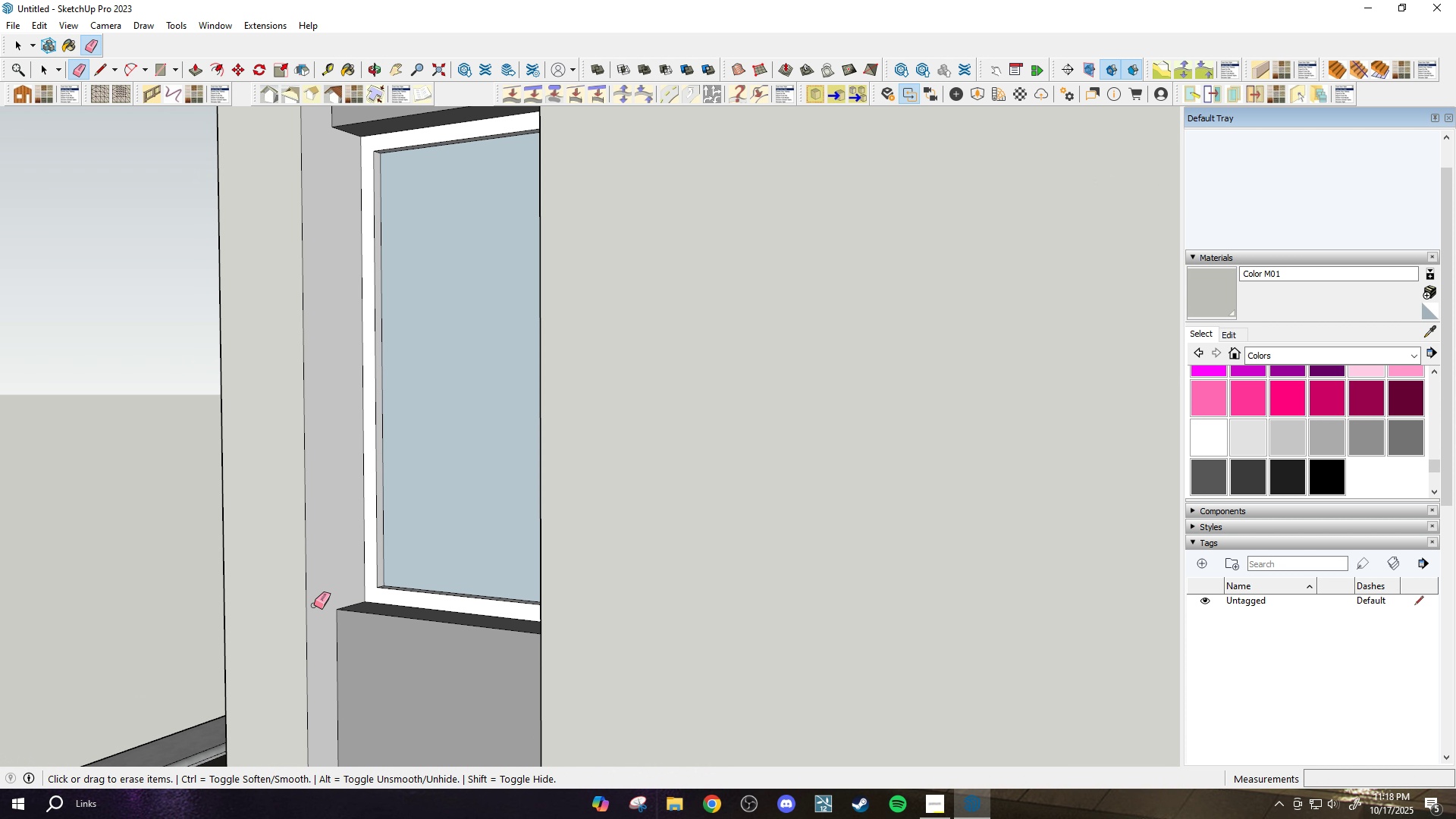 
scroll: coordinate [314, 605], scroll_direction: down, amount: 2.0
 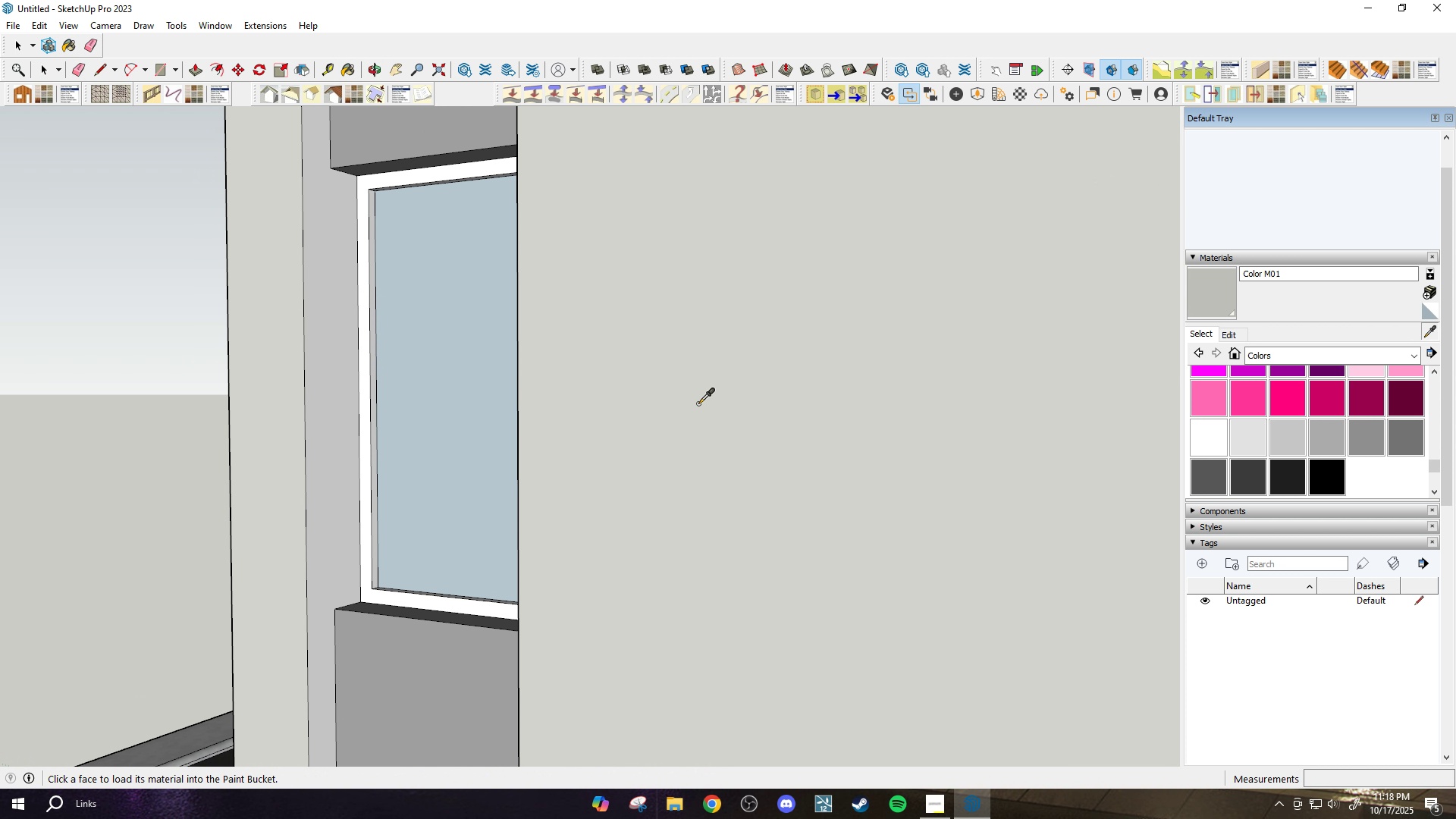 
left_click_drag(start_coordinate=[626, 395], to_coordinate=[623, 399])
 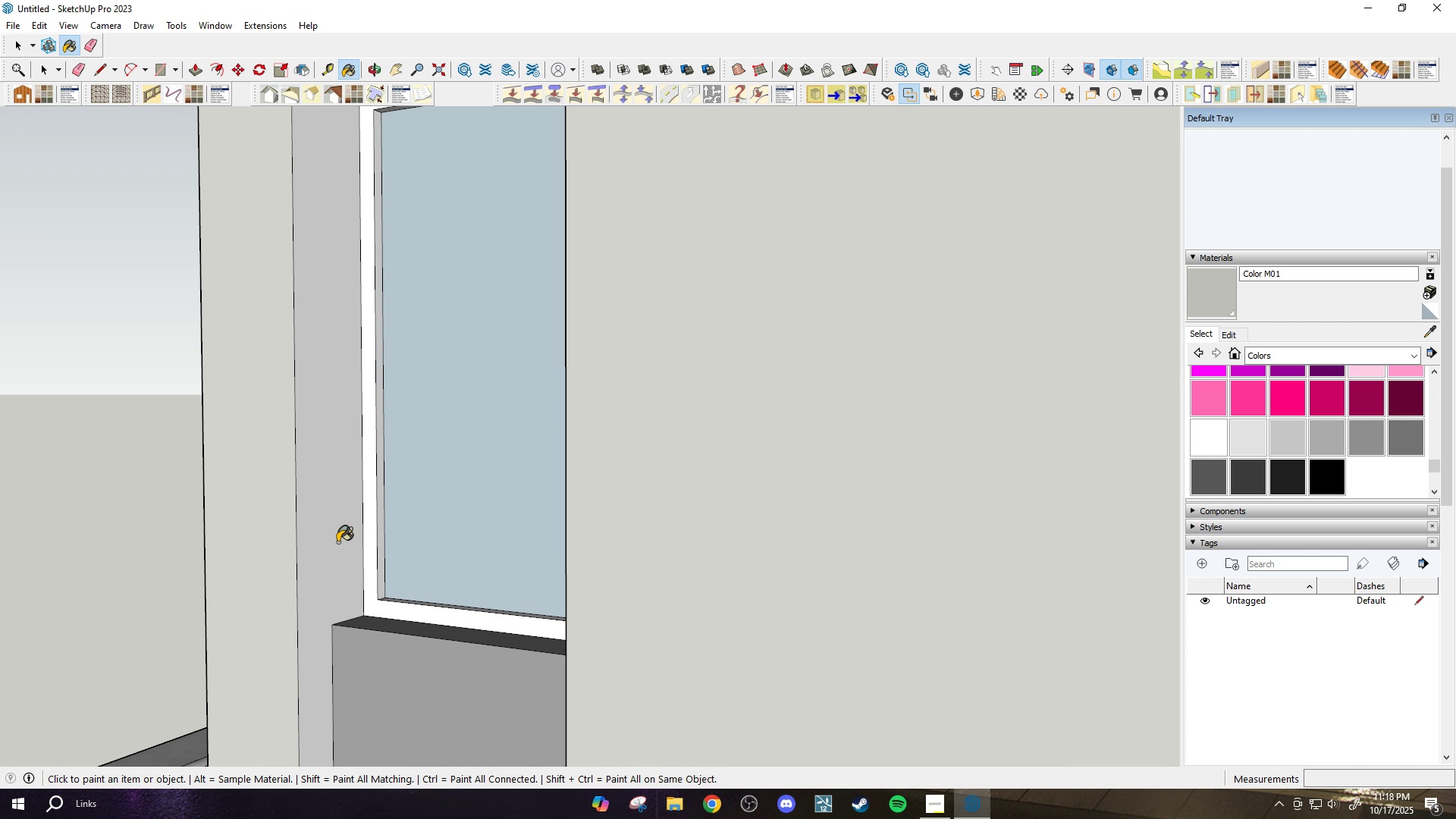 
scroll: coordinate [758, 502], scroll_direction: down, amount: 3.0
 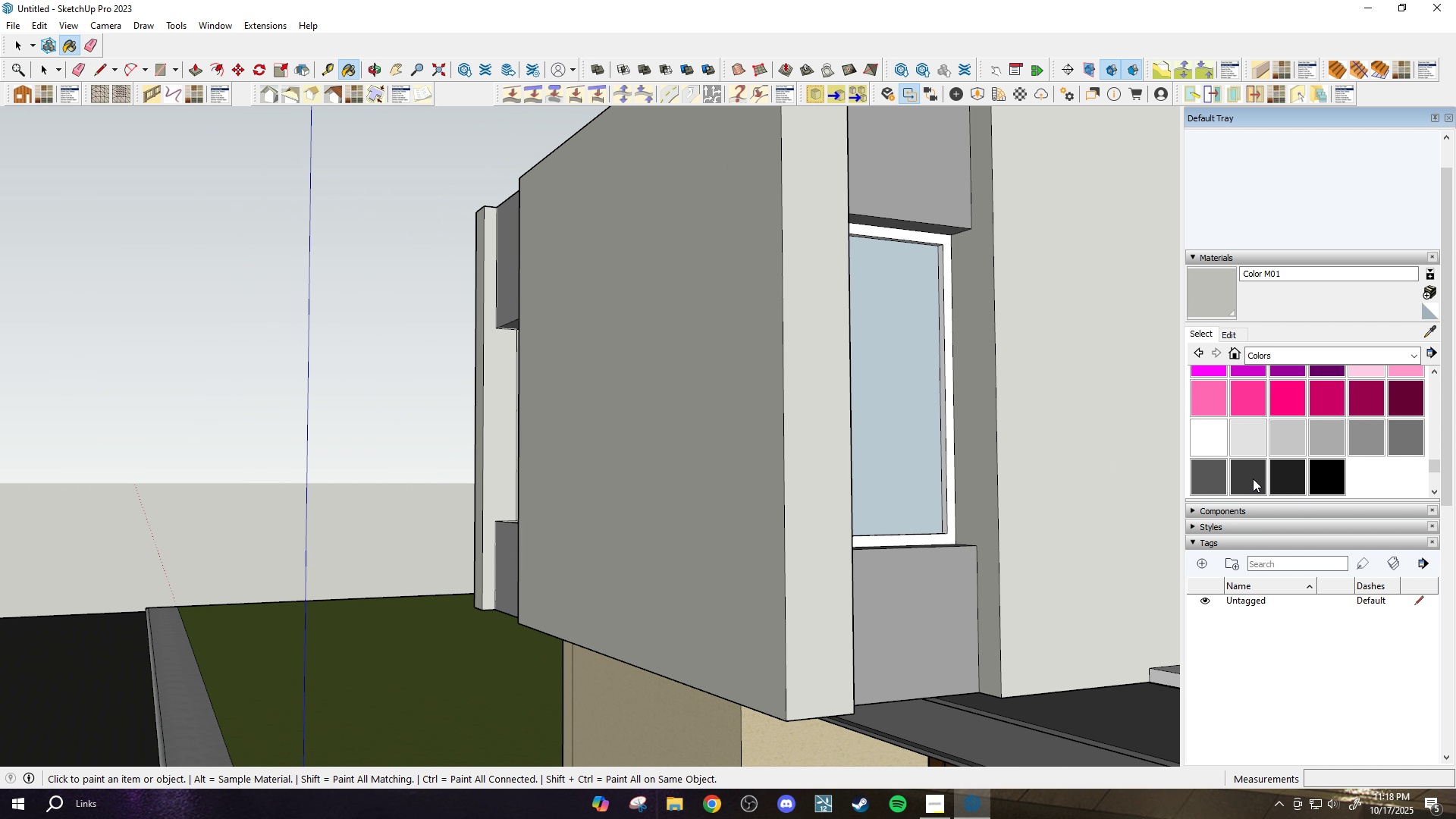 
left_click([1253, 479])
 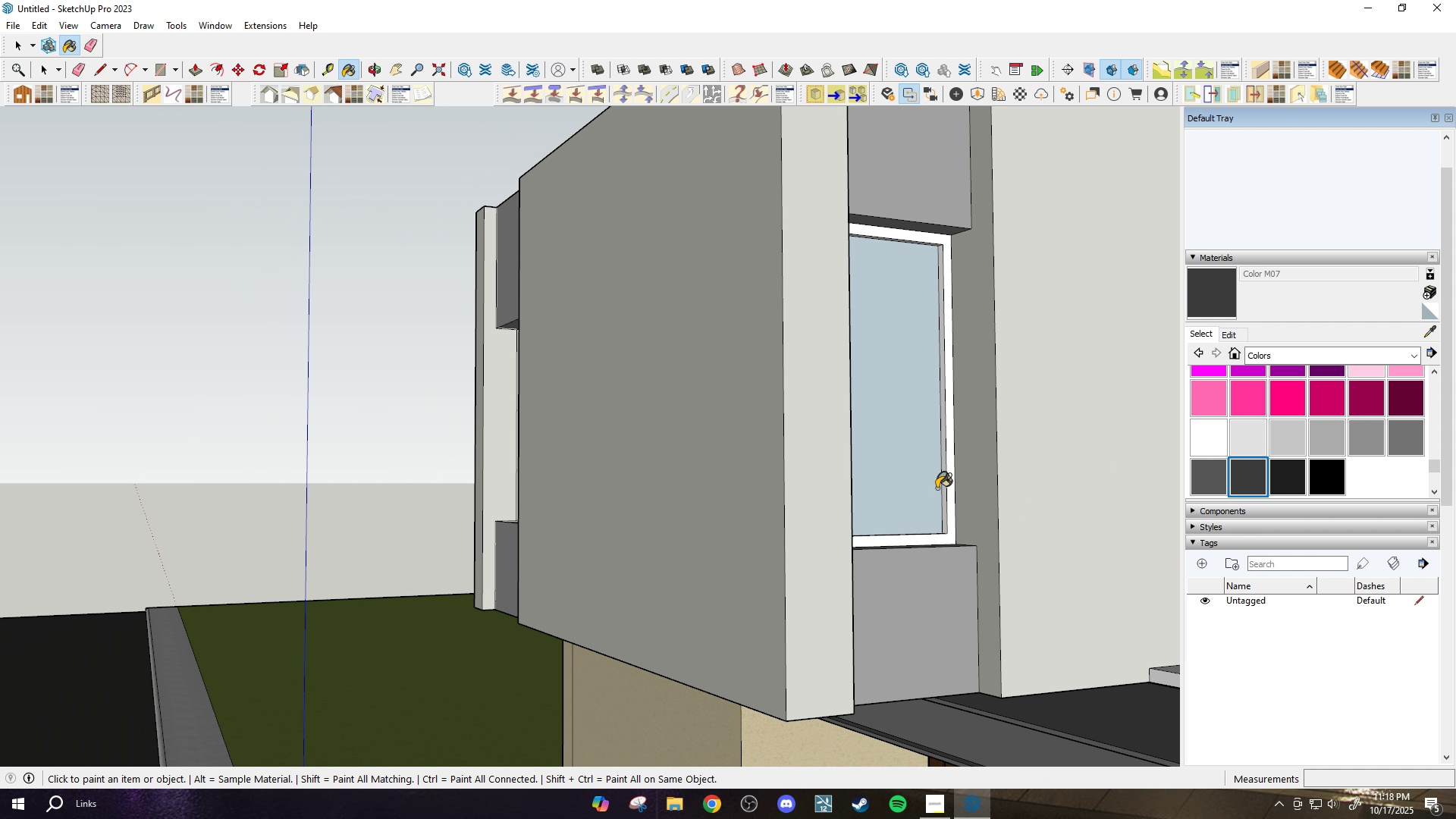 
key(Space)
 